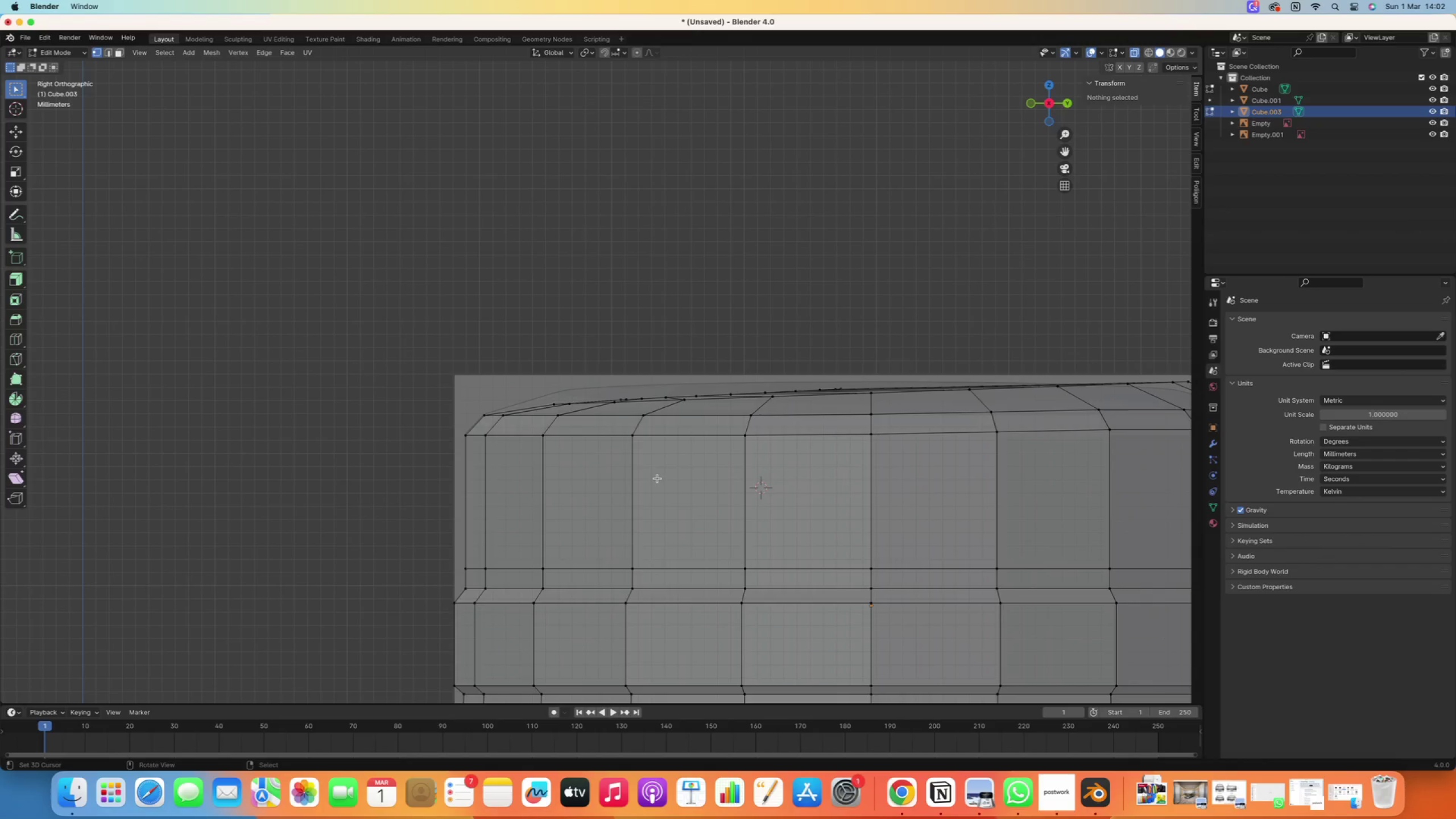 
left_click_drag(start_coordinate=[651, 479], to_coordinate=[622, 408])
 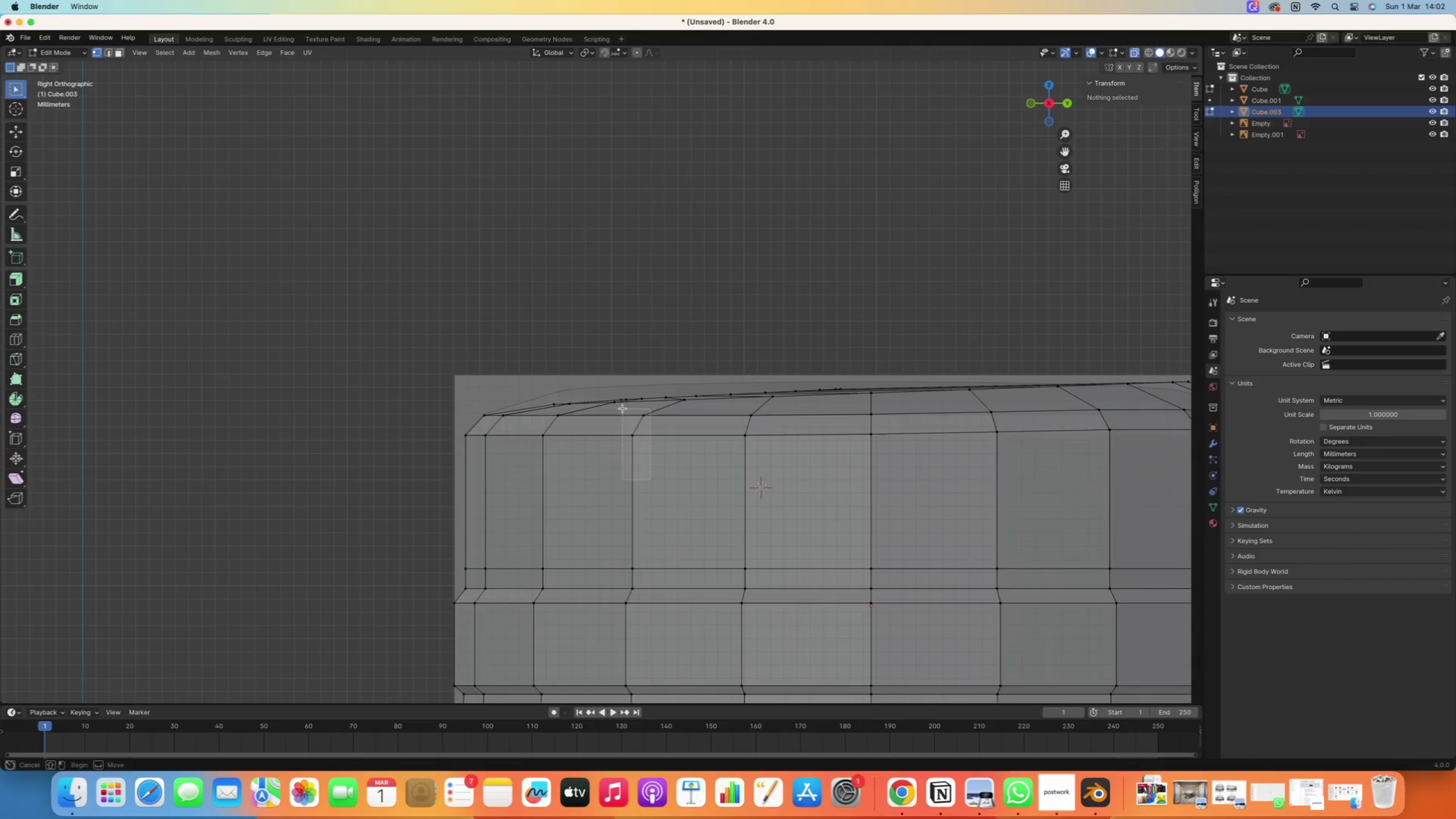 
hold_key(key=ShiftRight, duration=3.36)
left_click_drag(start_coordinate=[563, 463], to_coordinate=[542, 411])
 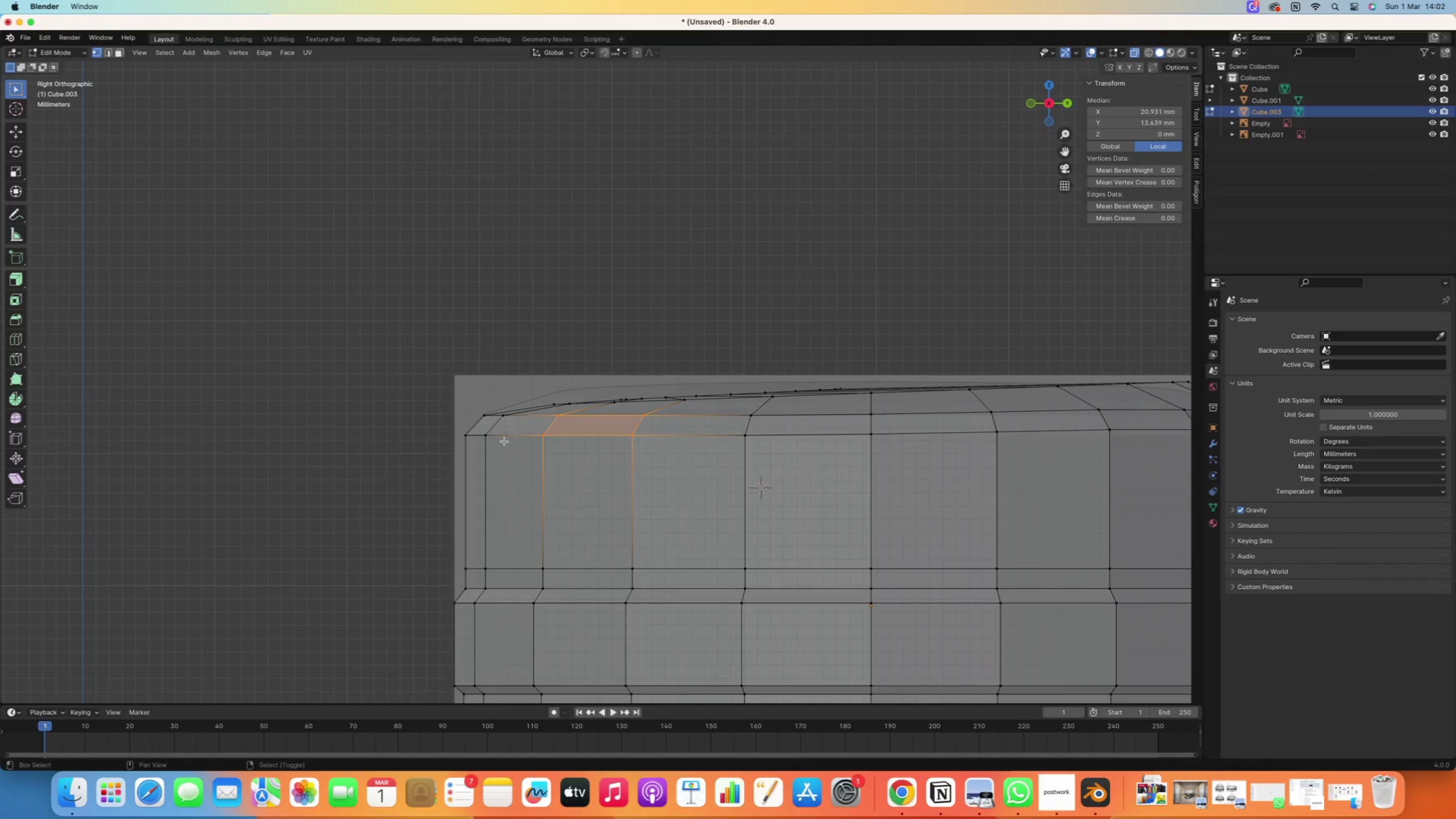 
left_click_drag(start_coordinate=[512, 453], to_coordinate=[446, 403])
 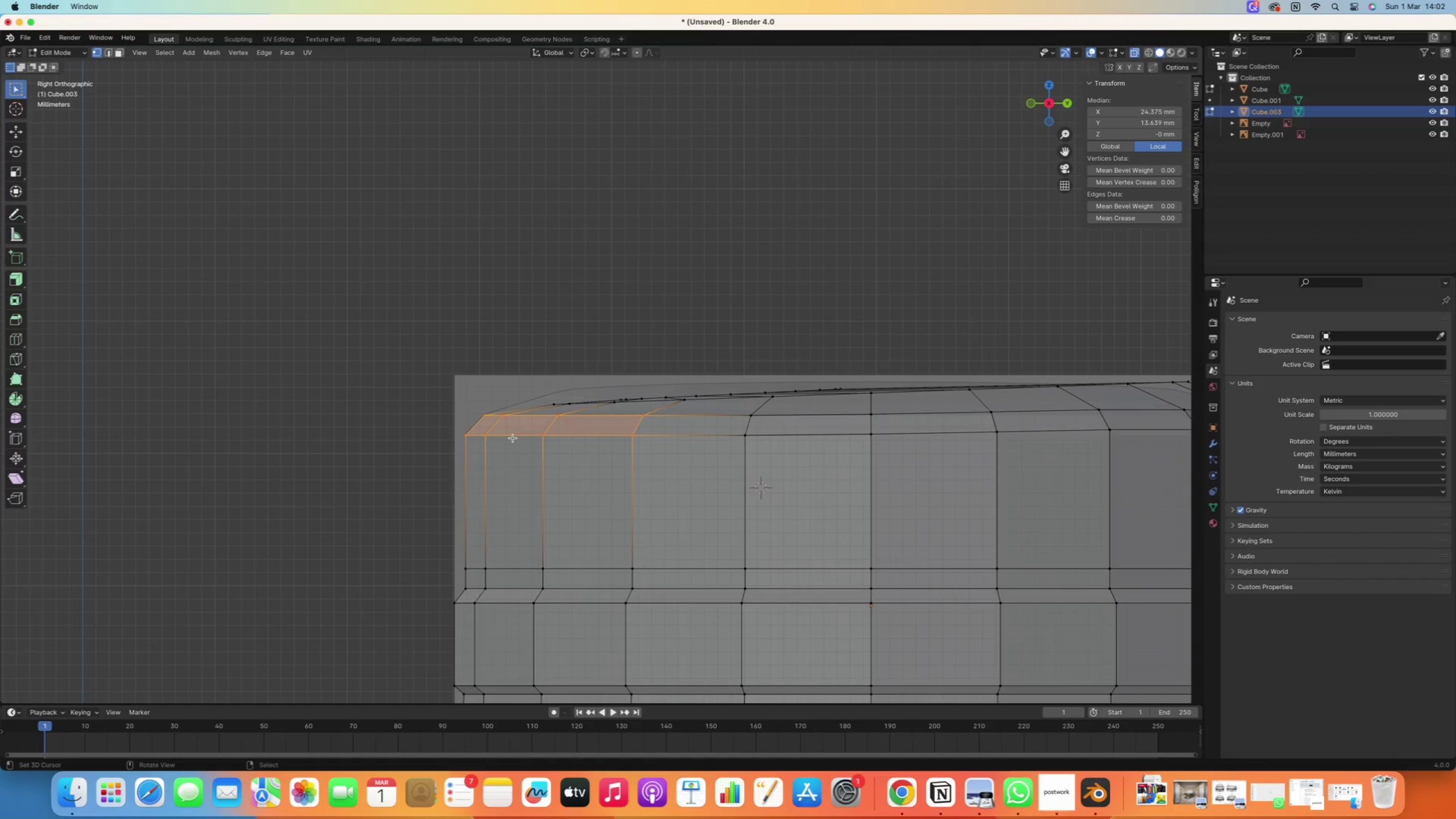 
type(gz)
 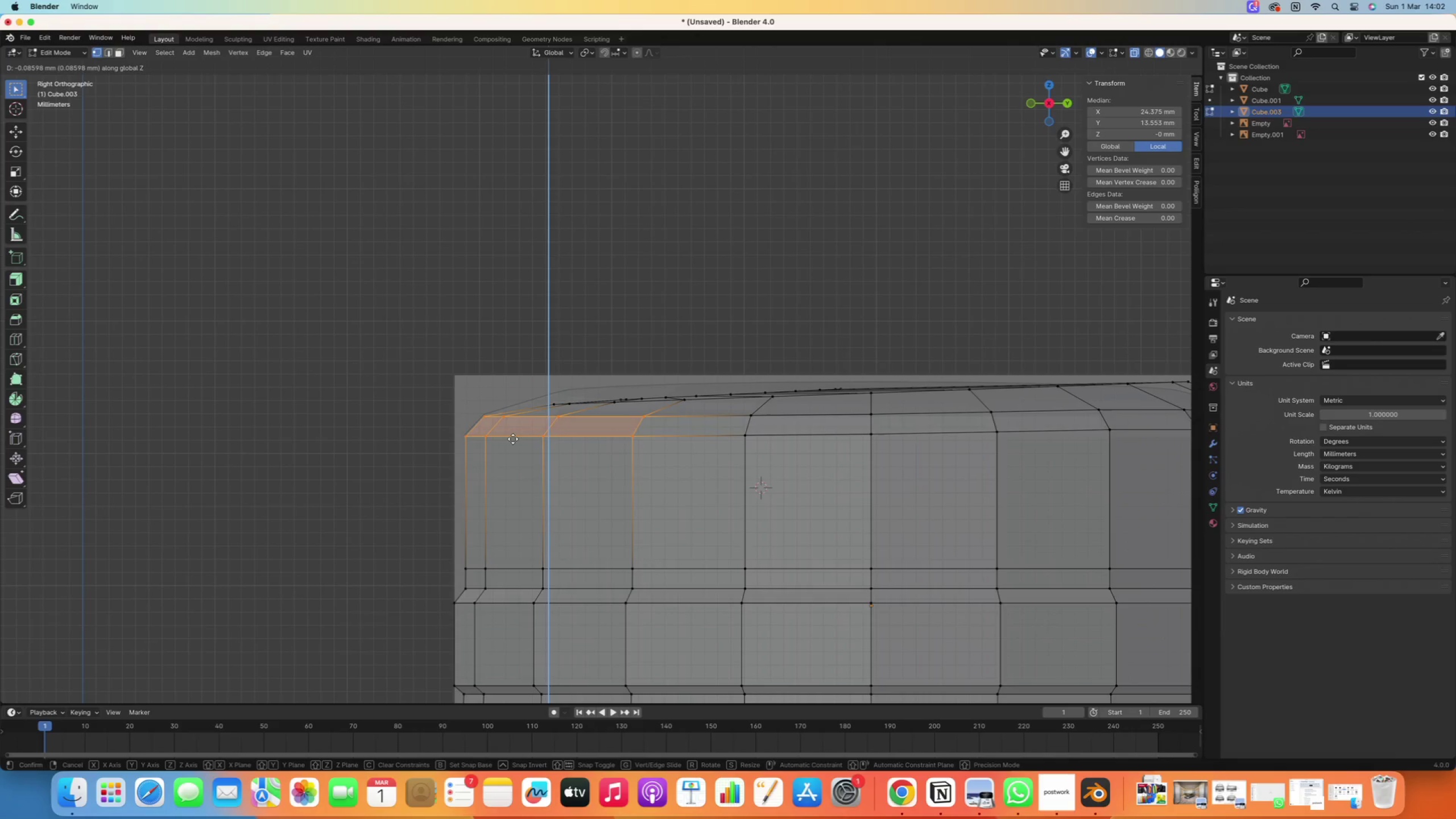 
left_click([513, 440])
 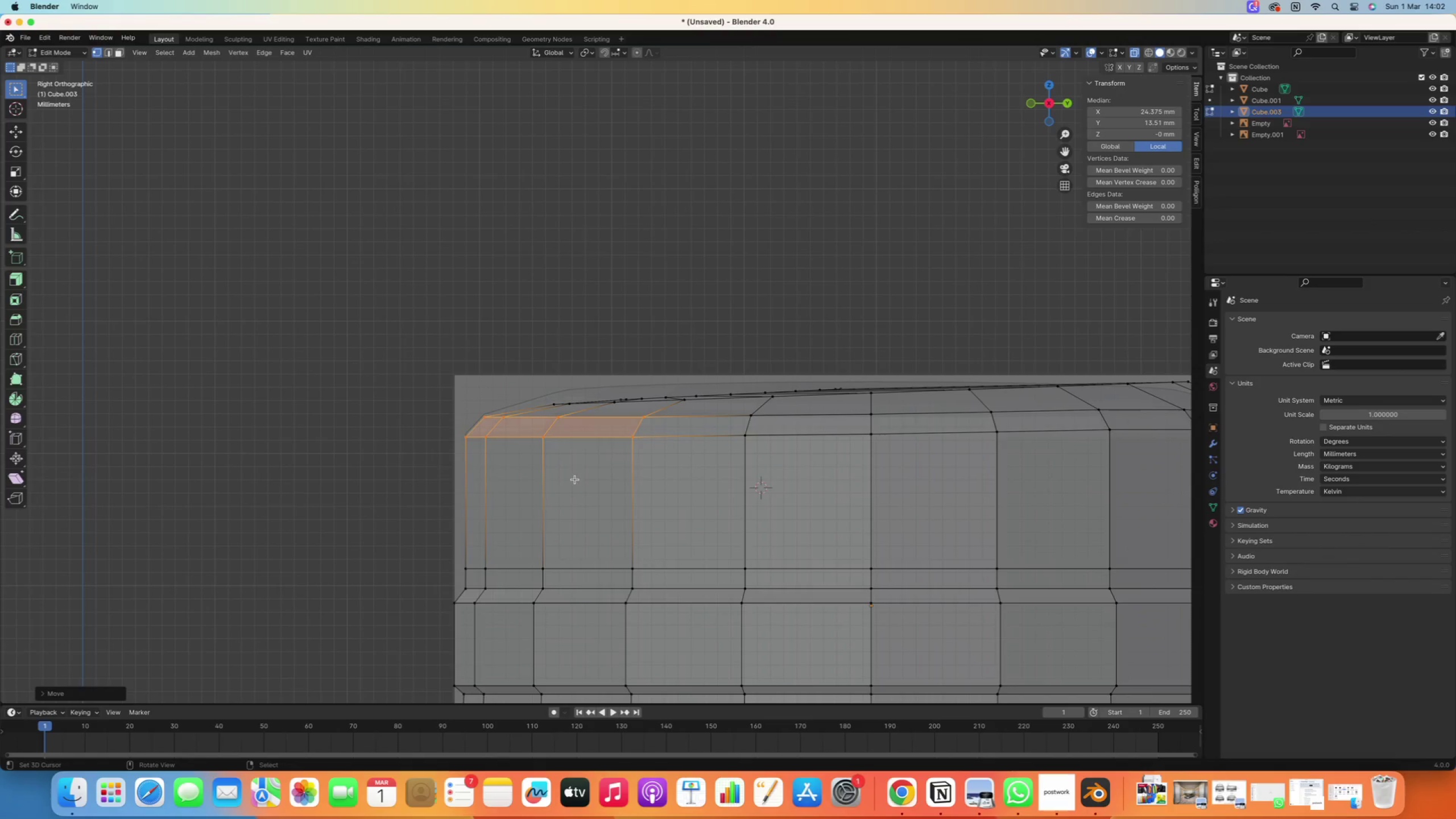 
right_click([572, 478])
 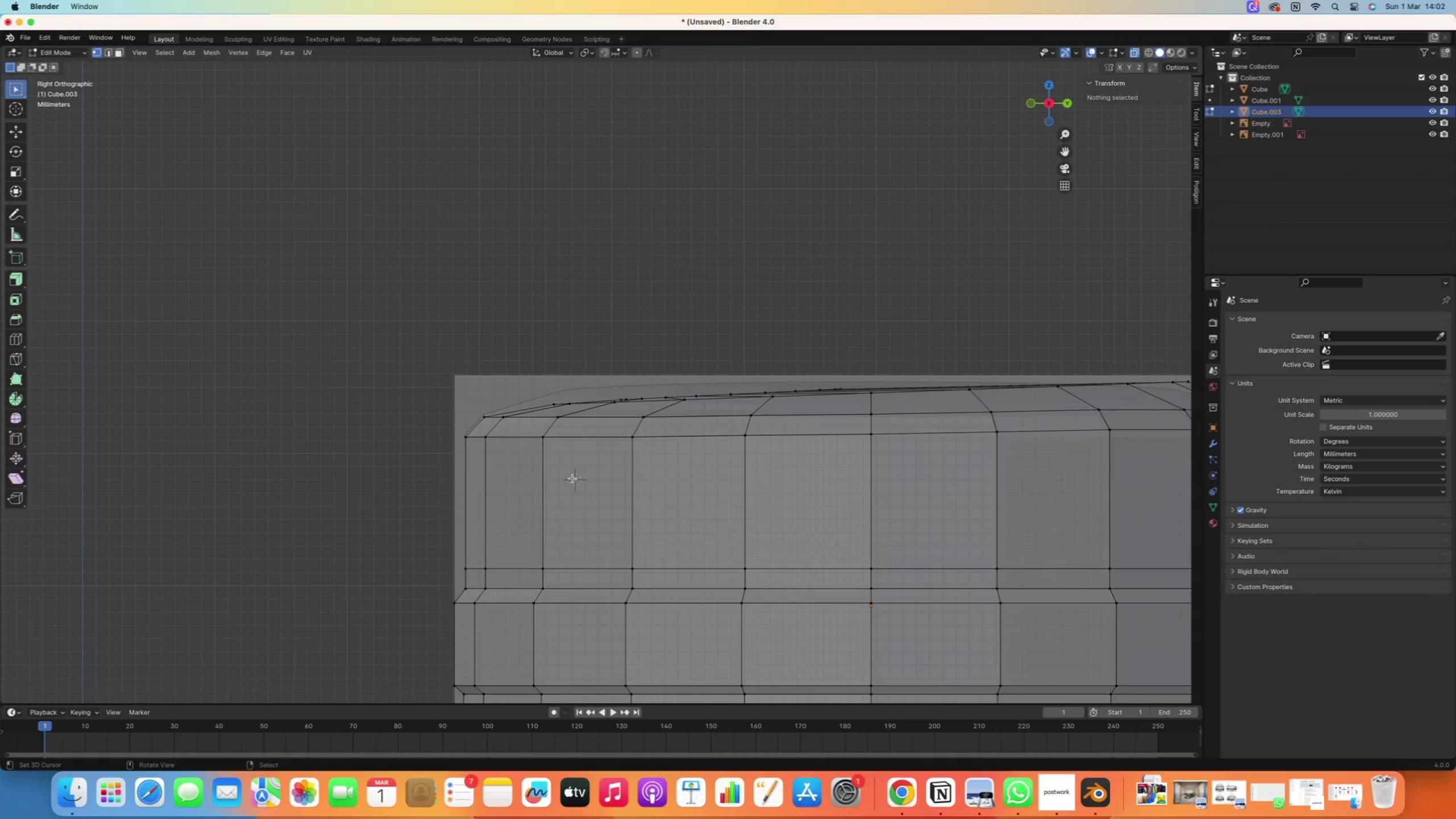 
key(Shift+ShiftRight)
 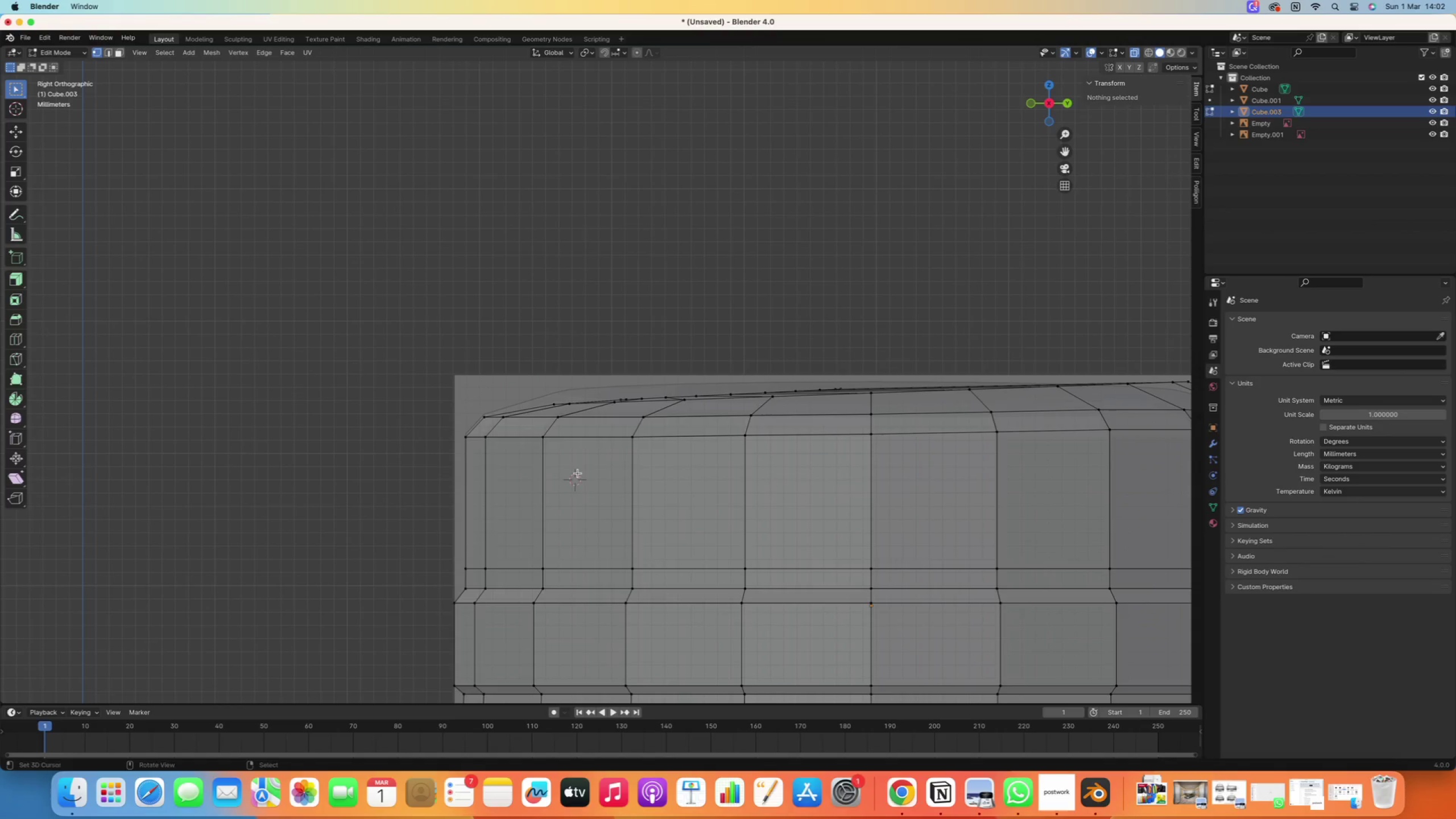 
left_click_drag(start_coordinate=[577, 473], to_coordinate=[446, 412])
 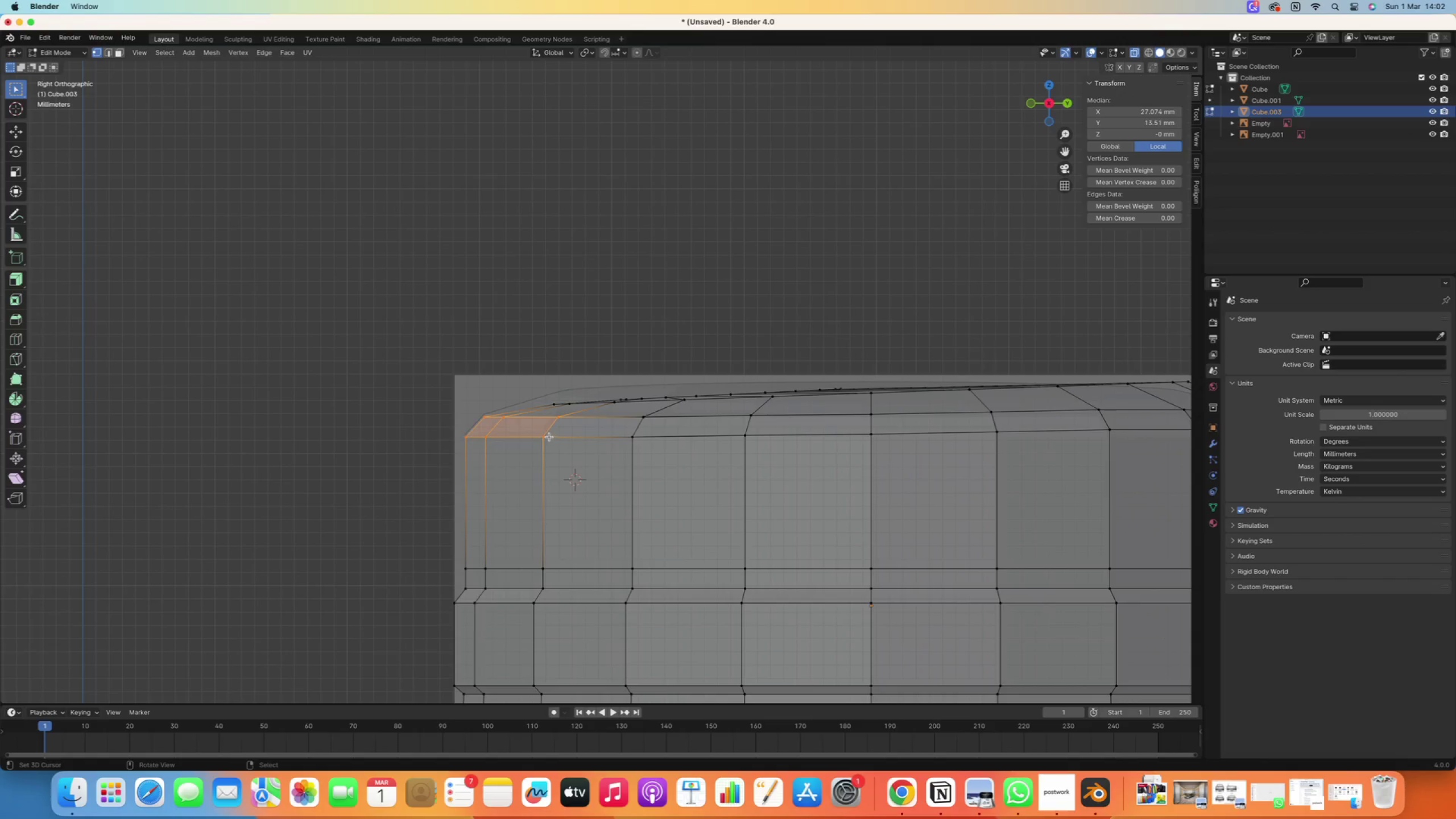 
type(gz)
 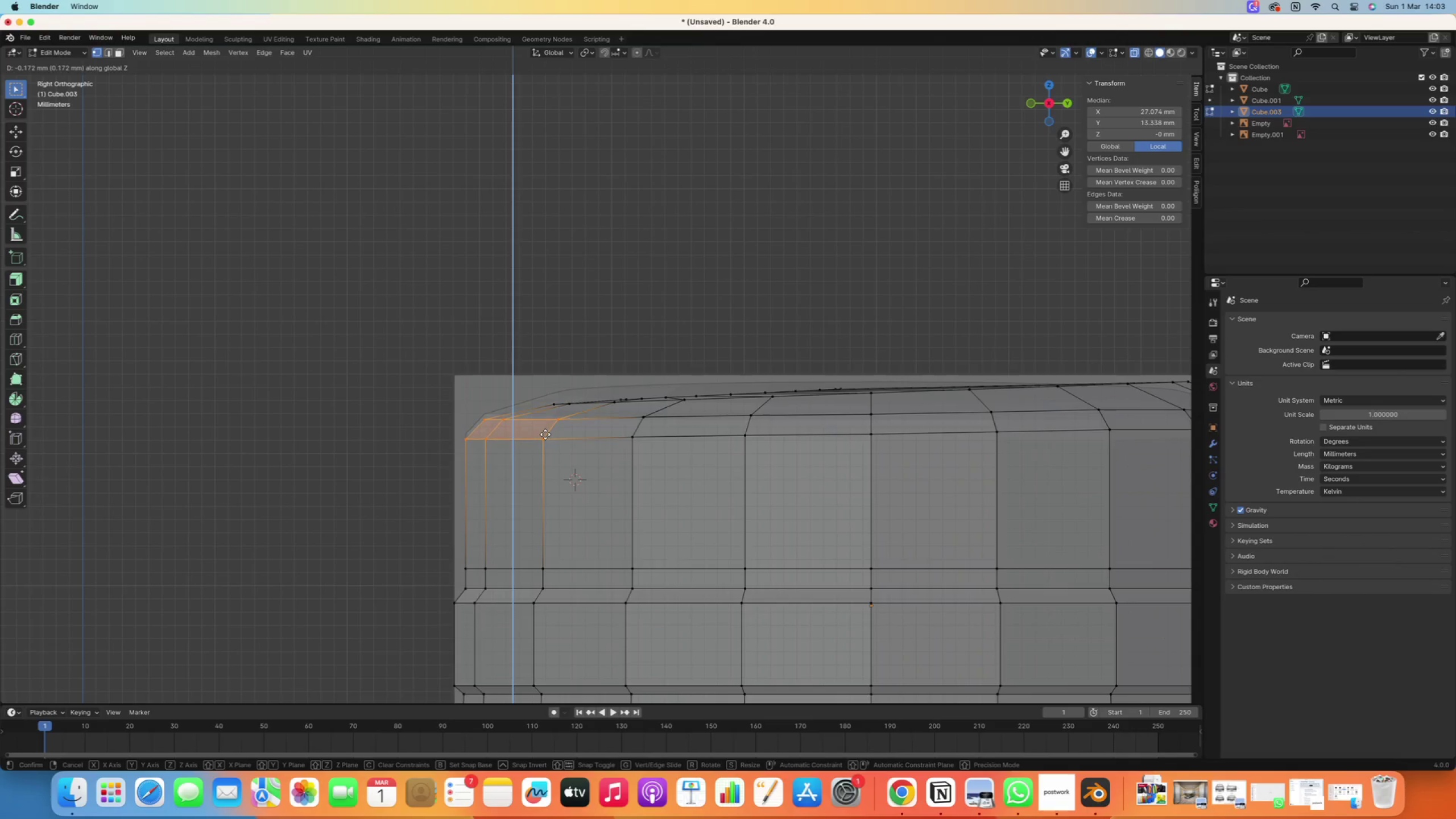 
left_click([545, 435])
 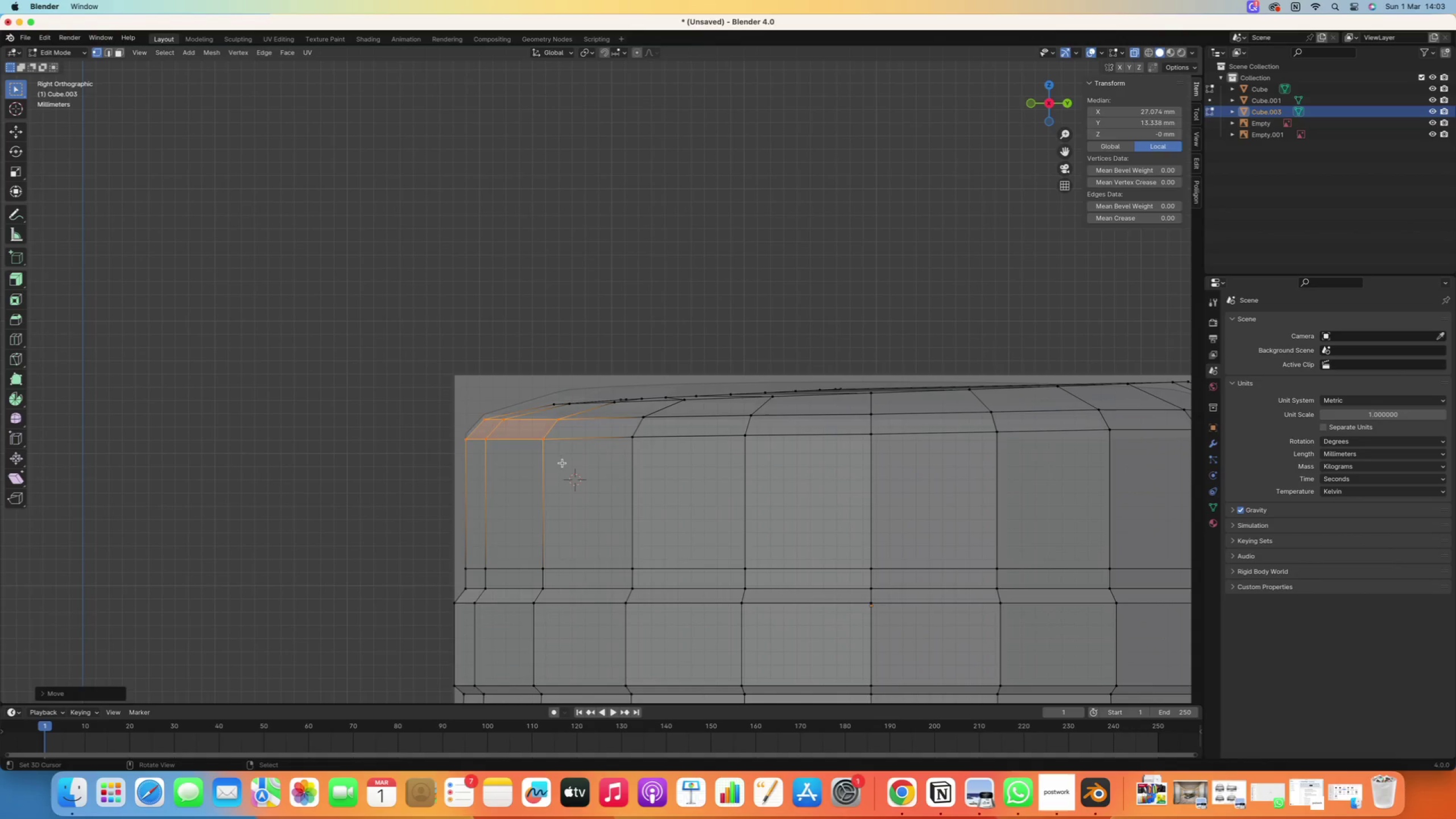 
right_click([564, 464])
 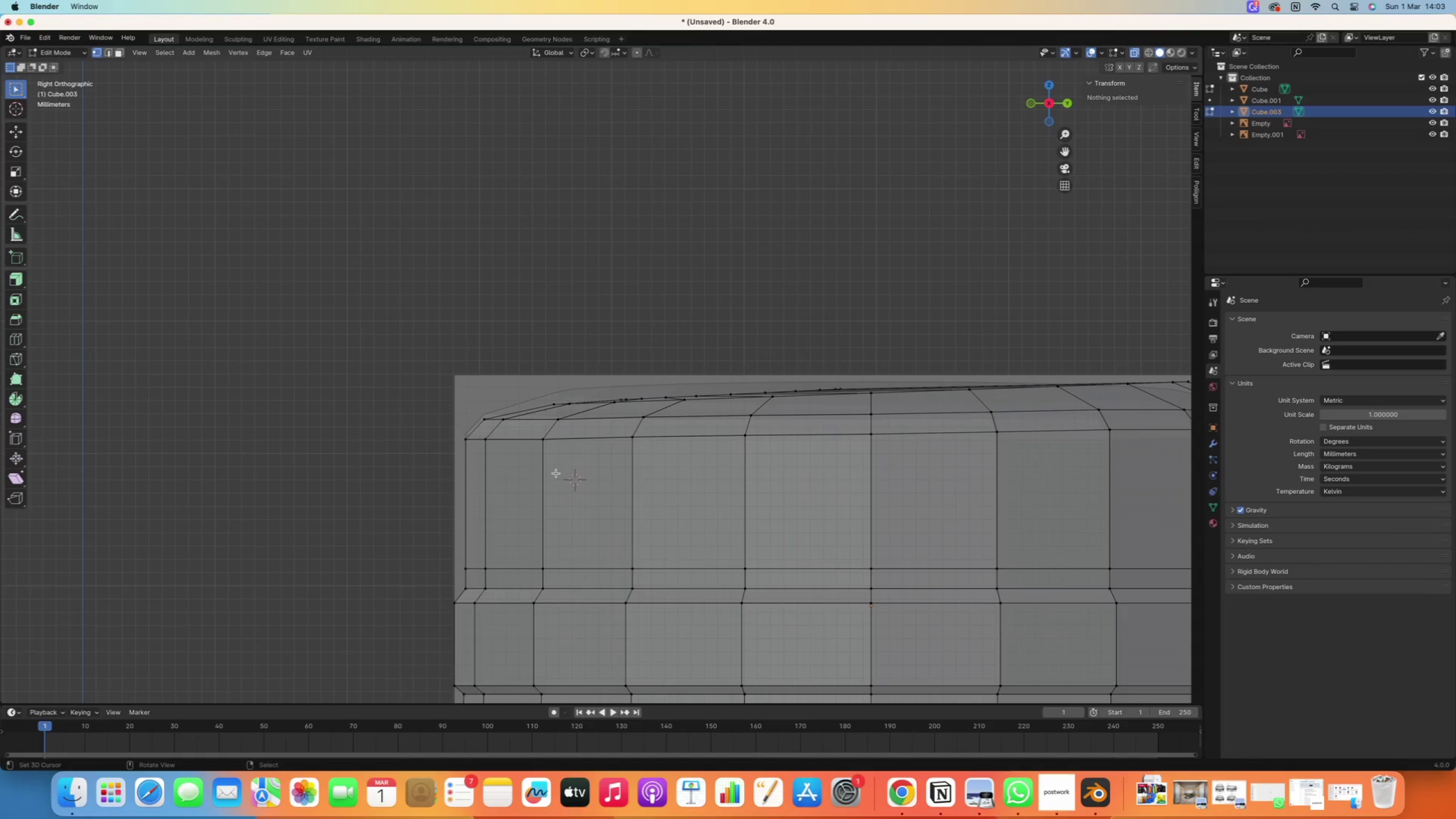 
left_click_drag(start_coordinate=[516, 473], to_coordinate=[440, 410])
 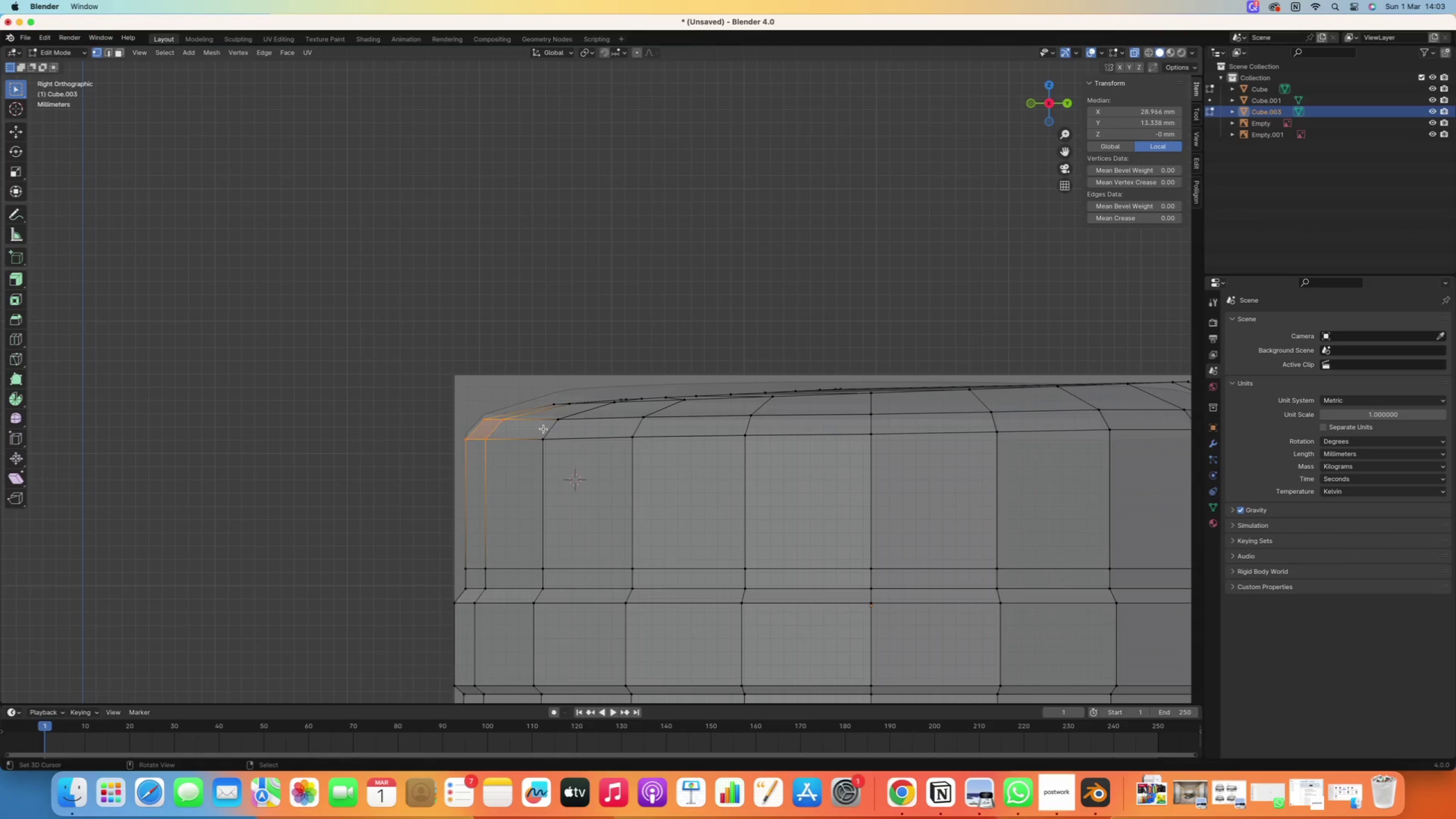 
type(gz)
 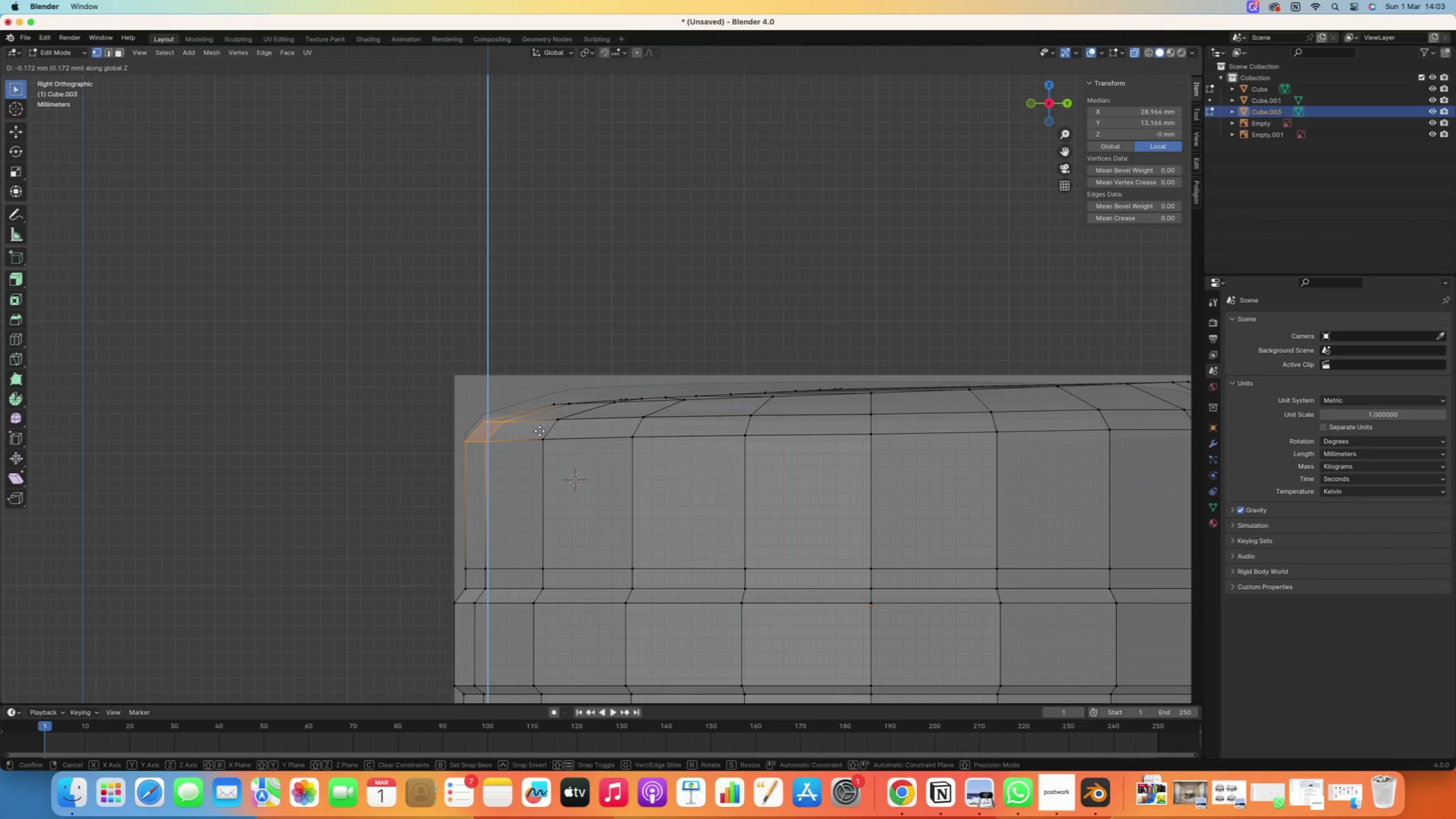 
left_click([540, 431])
 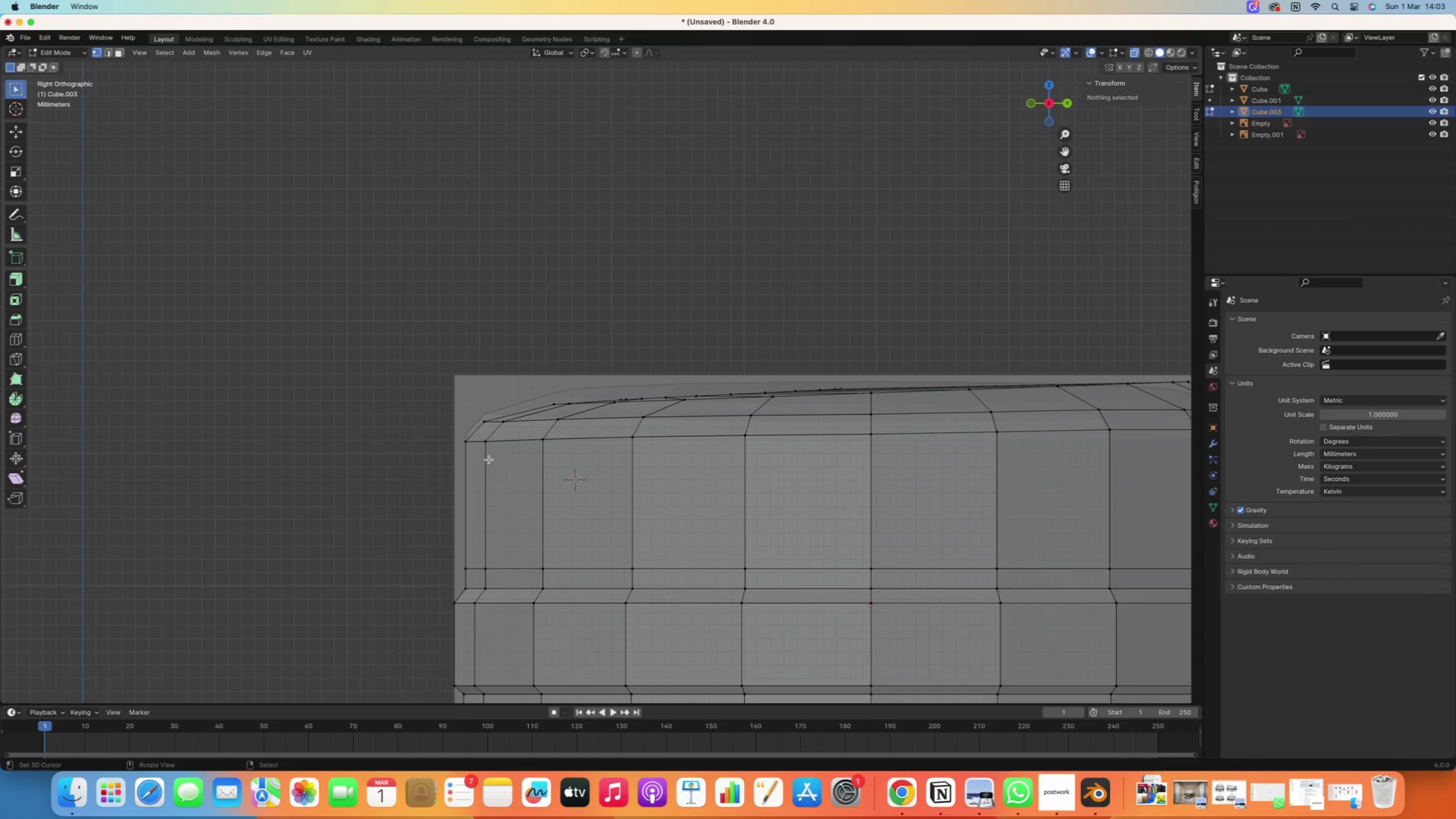 
left_click_drag(start_coordinate=[474, 454], to_coordinate=[448, 432])
 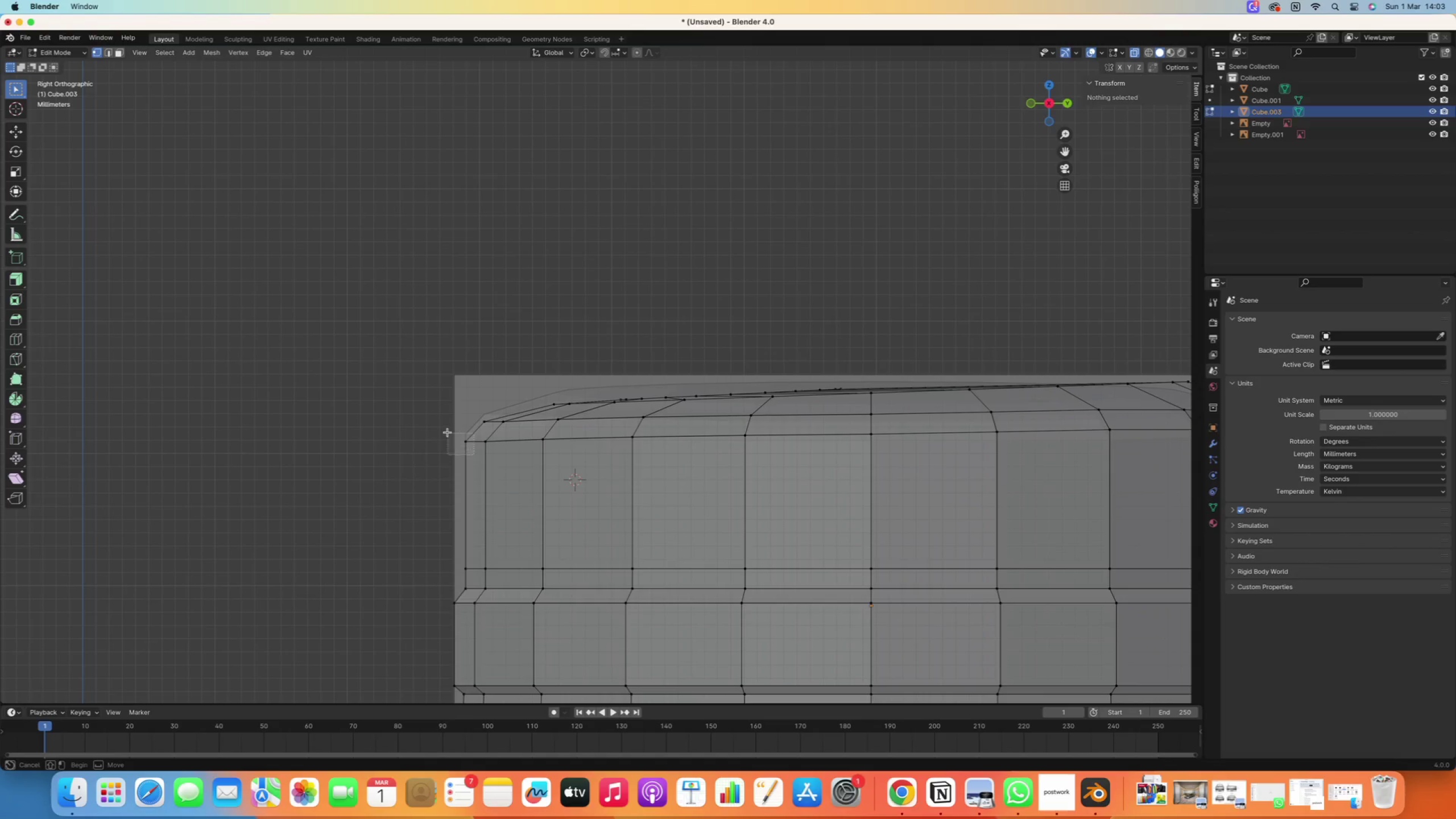 
hold_key(key=ShiftRight, duration=1.12)
left_click_drag(start_coordinate=[491, 406], to_coordinate=[472, 427])
 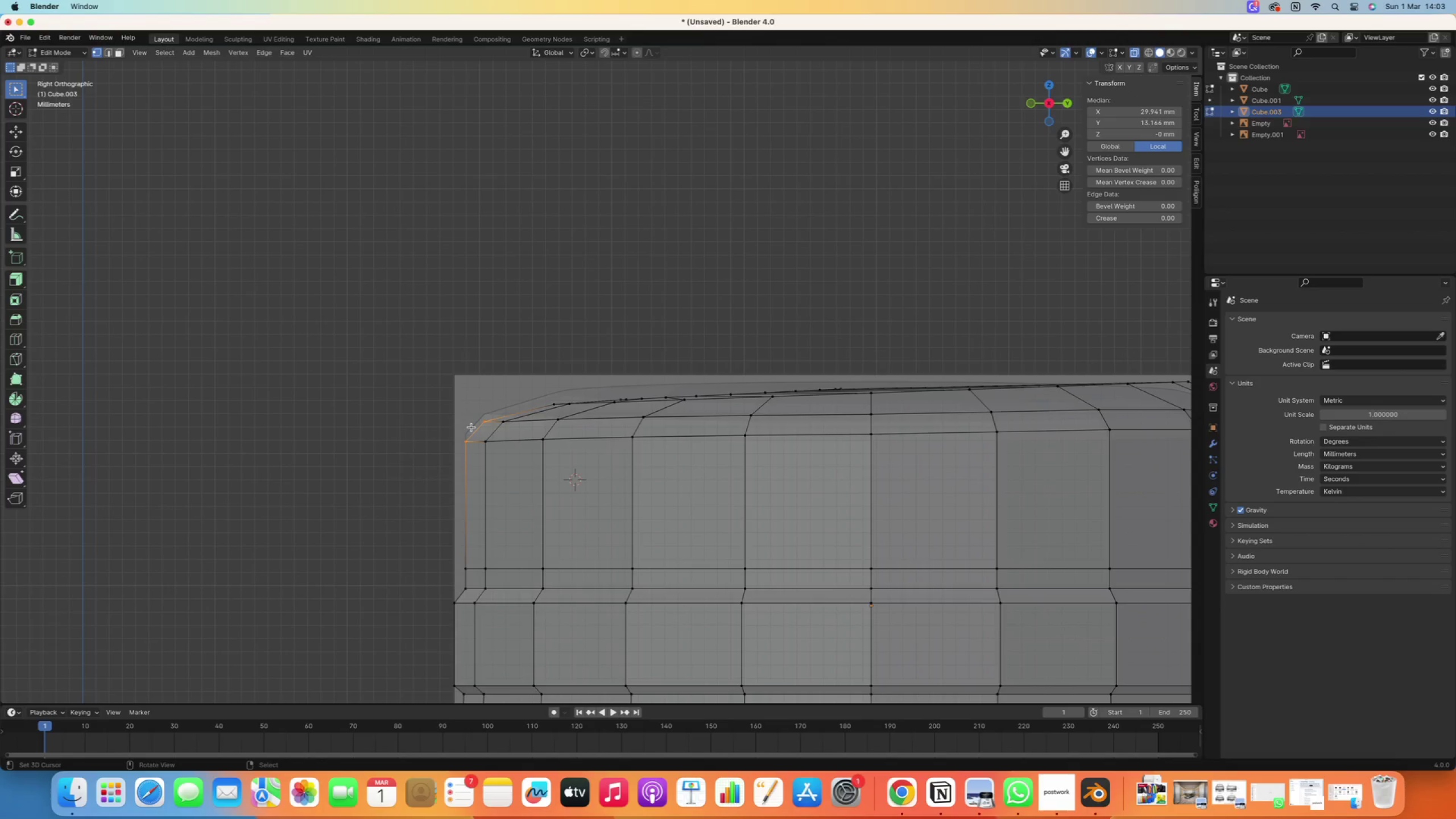 
type(gz)
 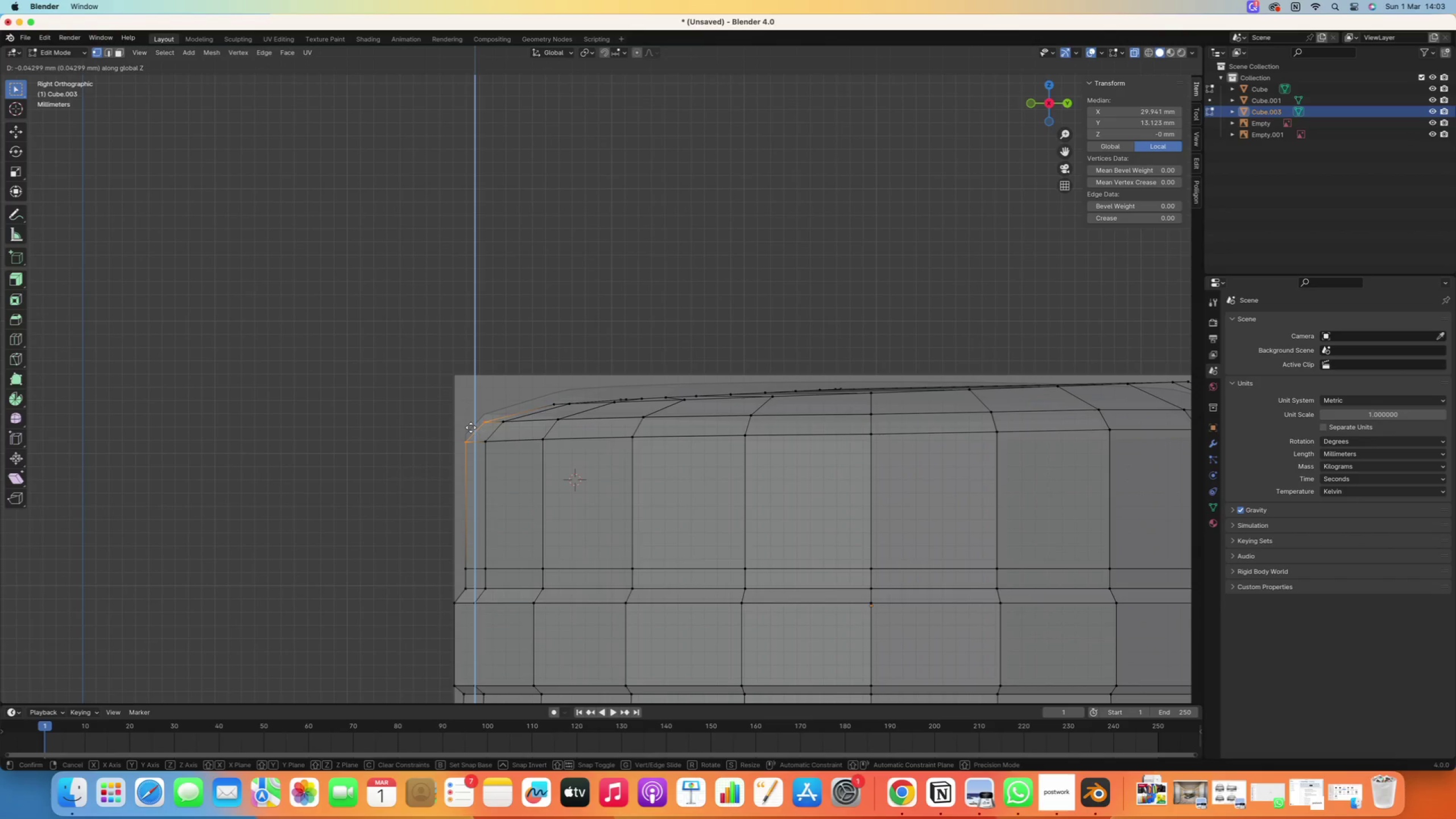 
left_click([471, 428])
 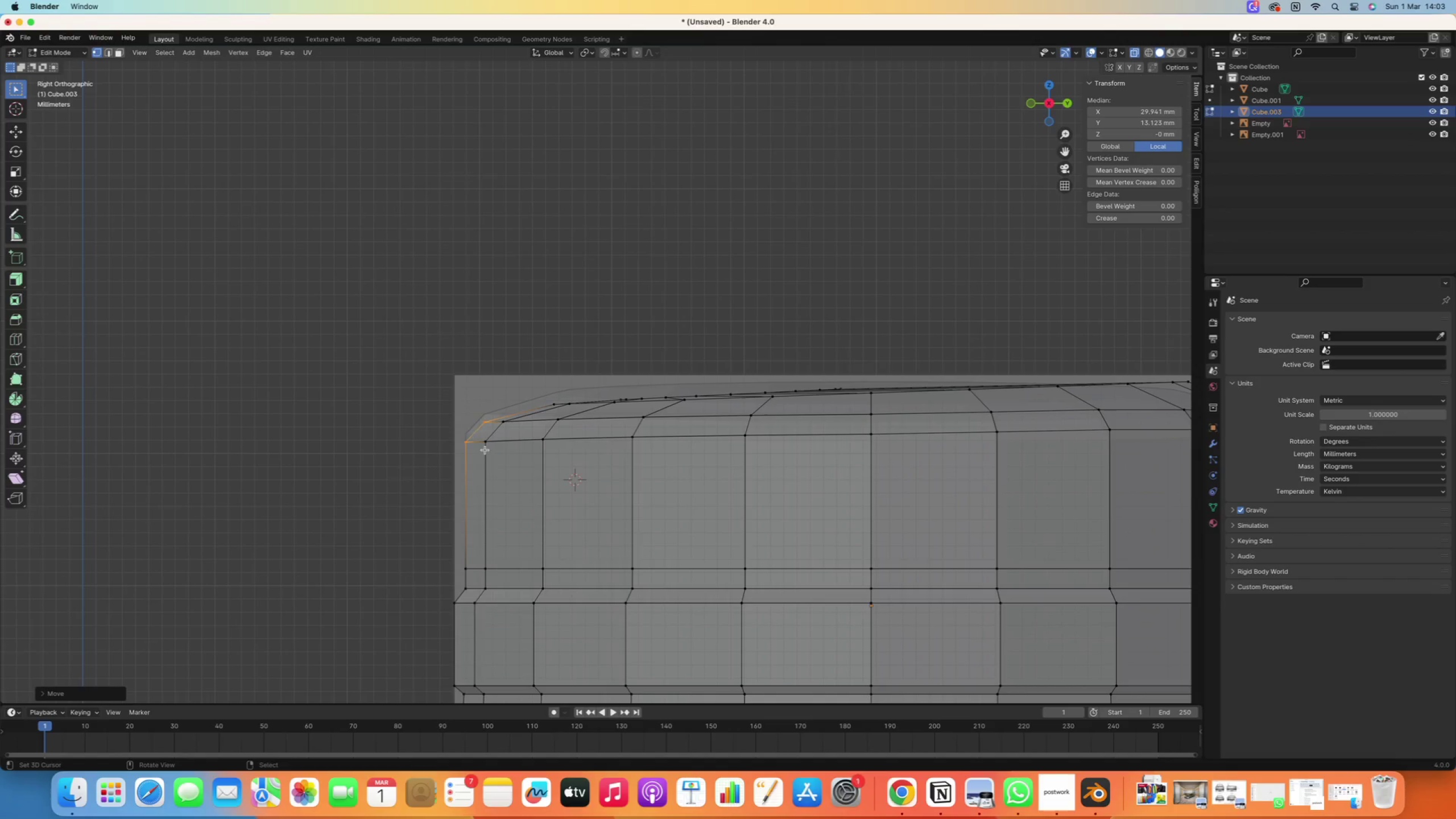 
scroll: coordinate [485, 479], scroll_direction: down, amount: 23.0
 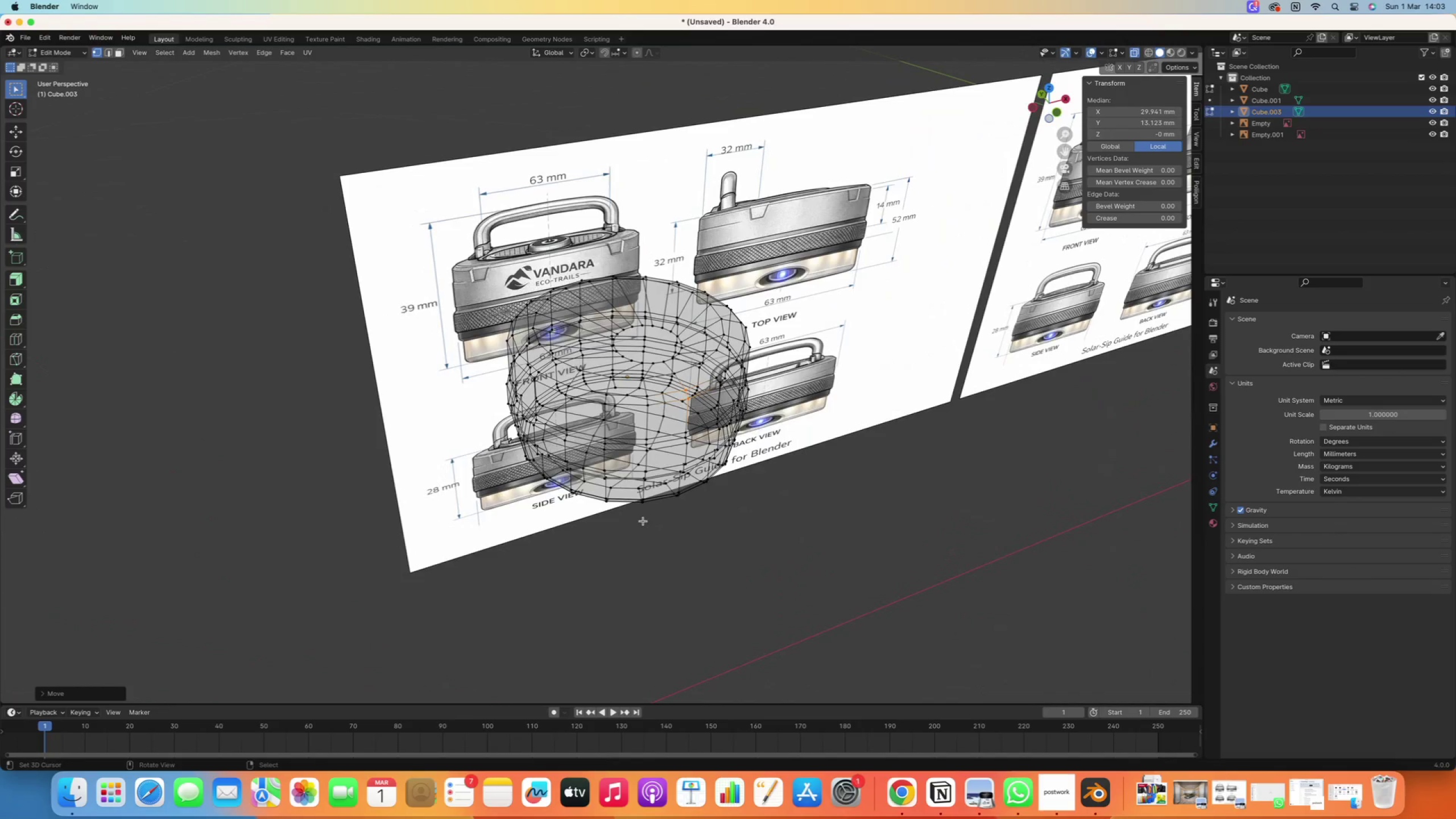 
wait(7.24)
 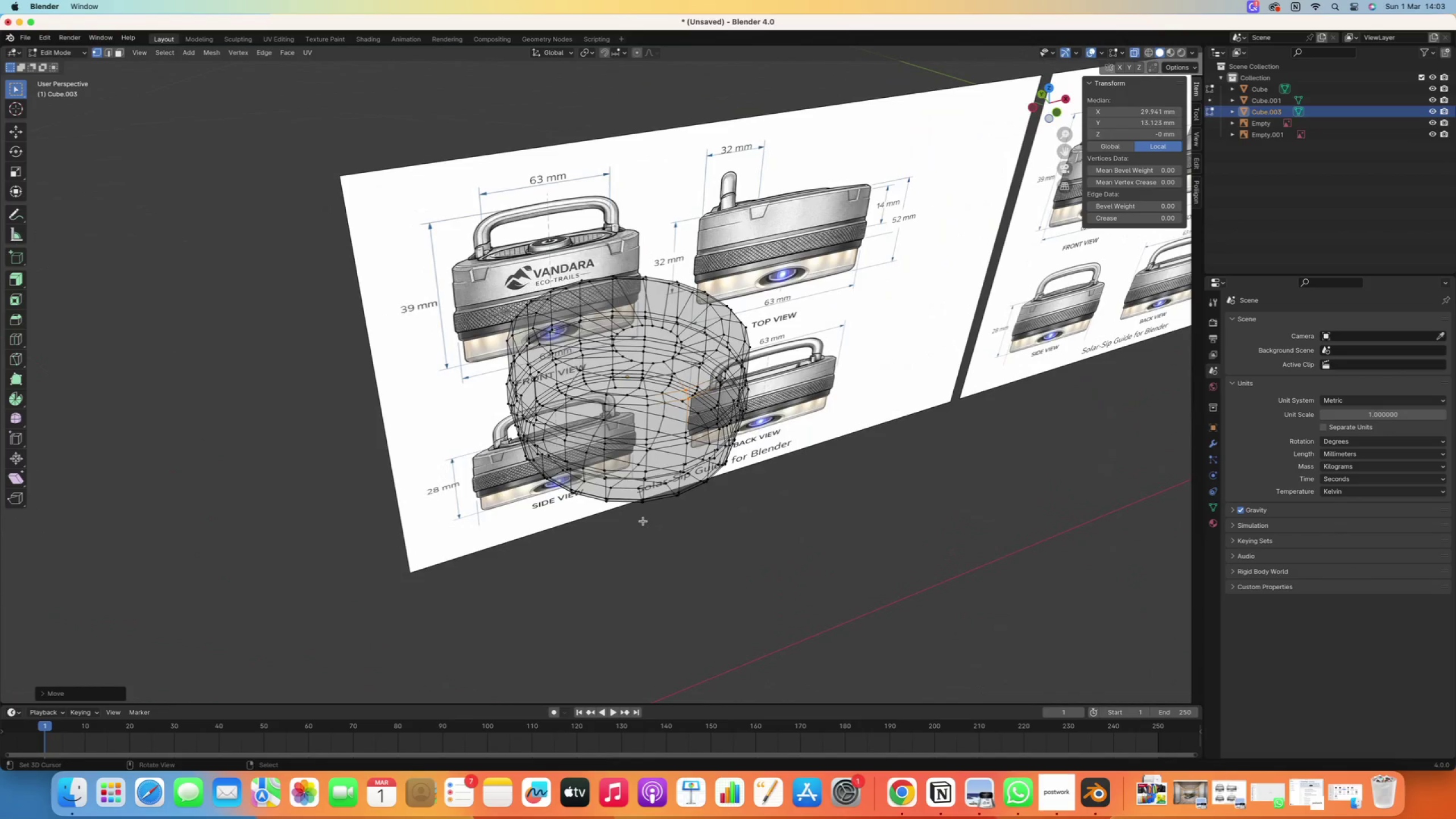 
scroll: coordinate [710, 487], scroll_direction: up, amount: 2.0
 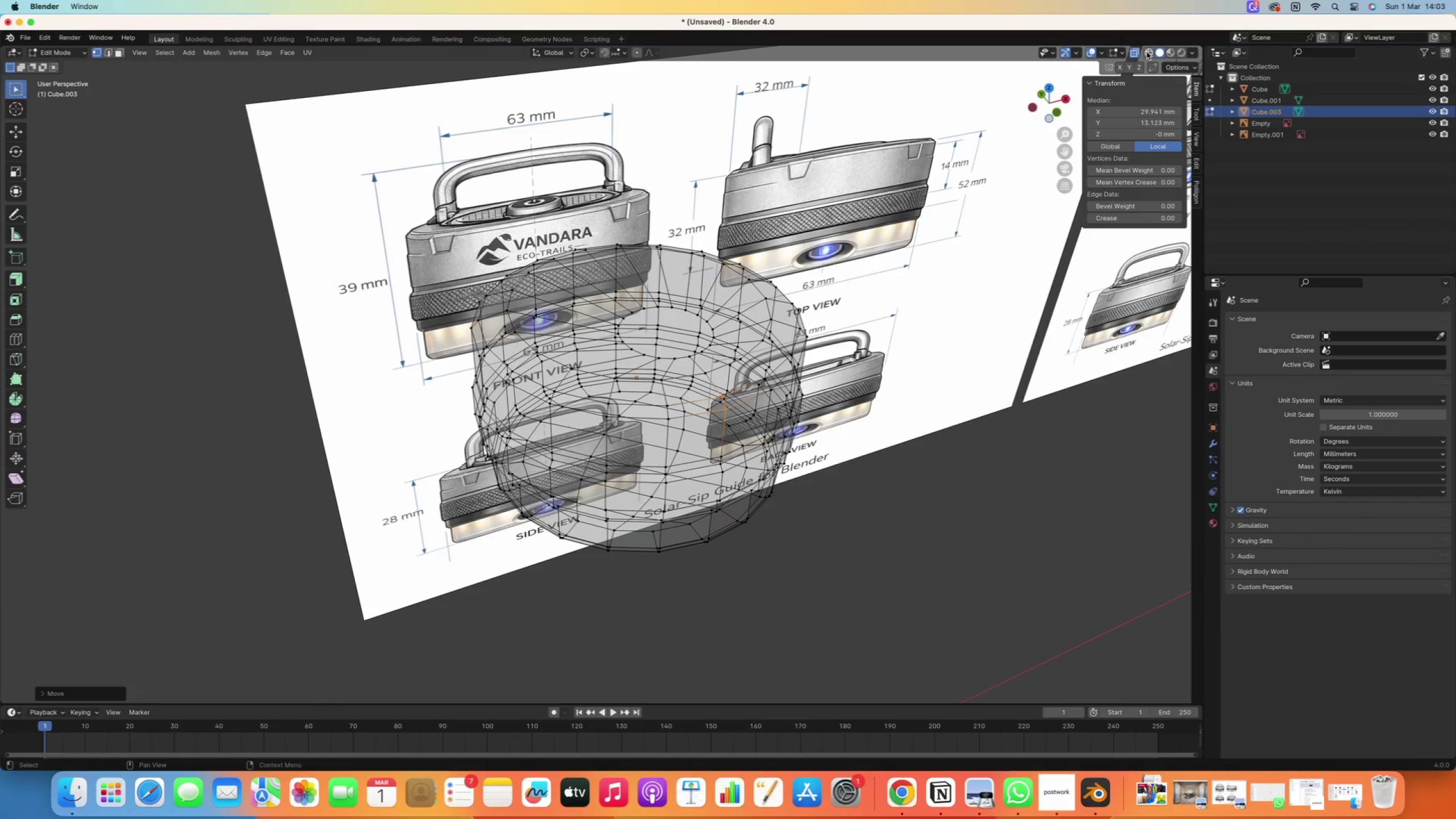 
left_click([1138, 52])
 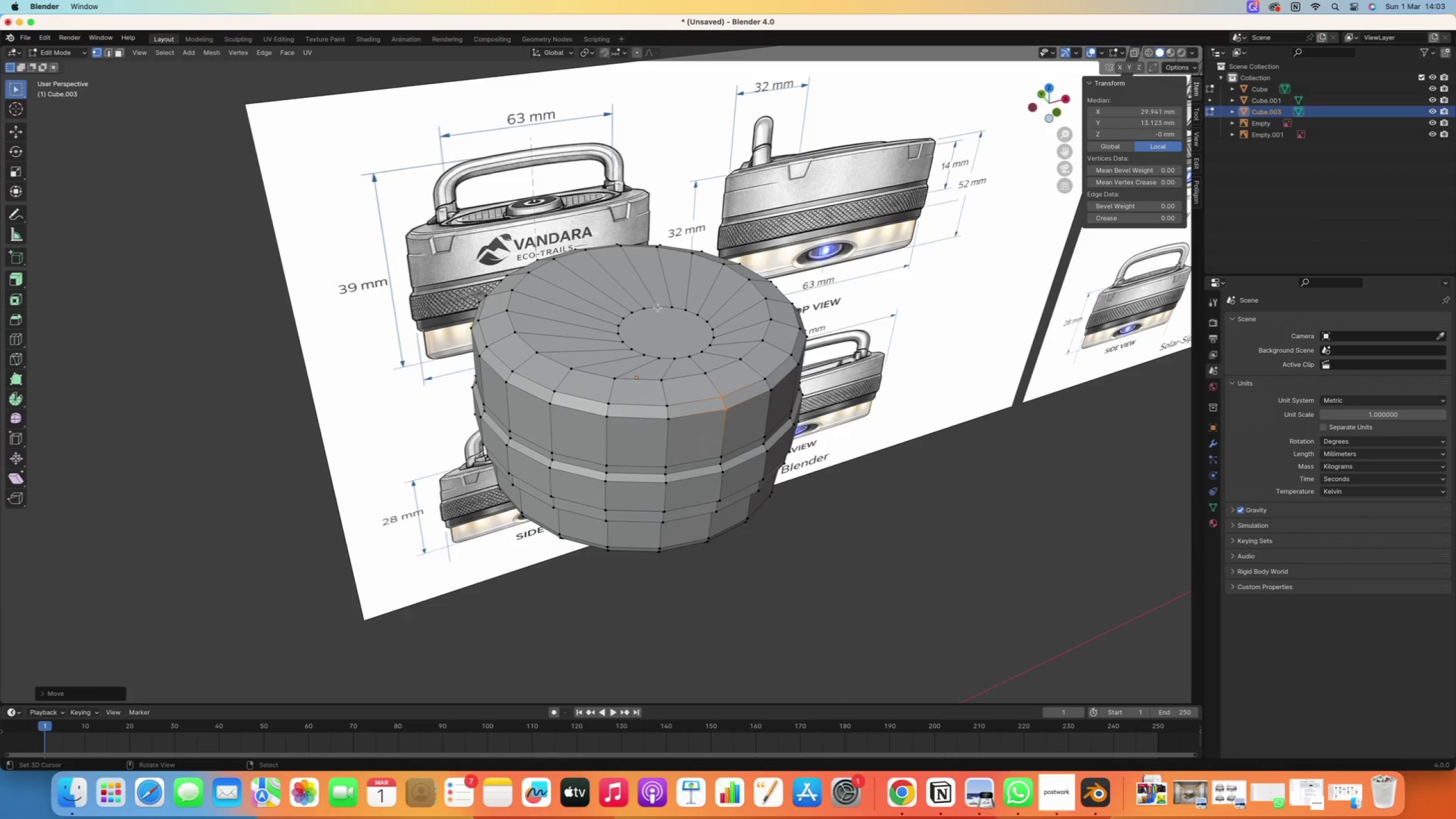 
key(3)
 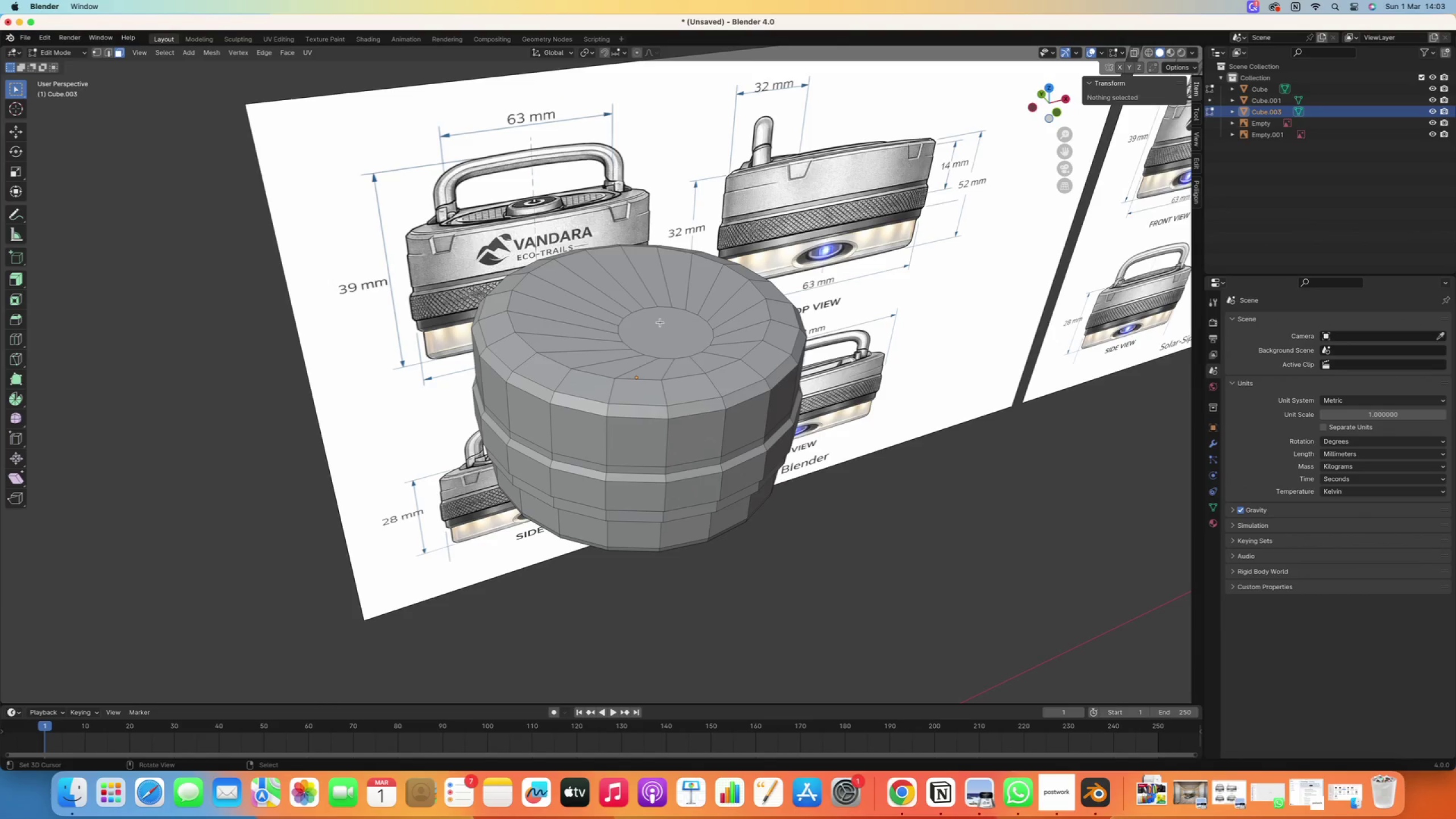 
right_click([660, 322])
 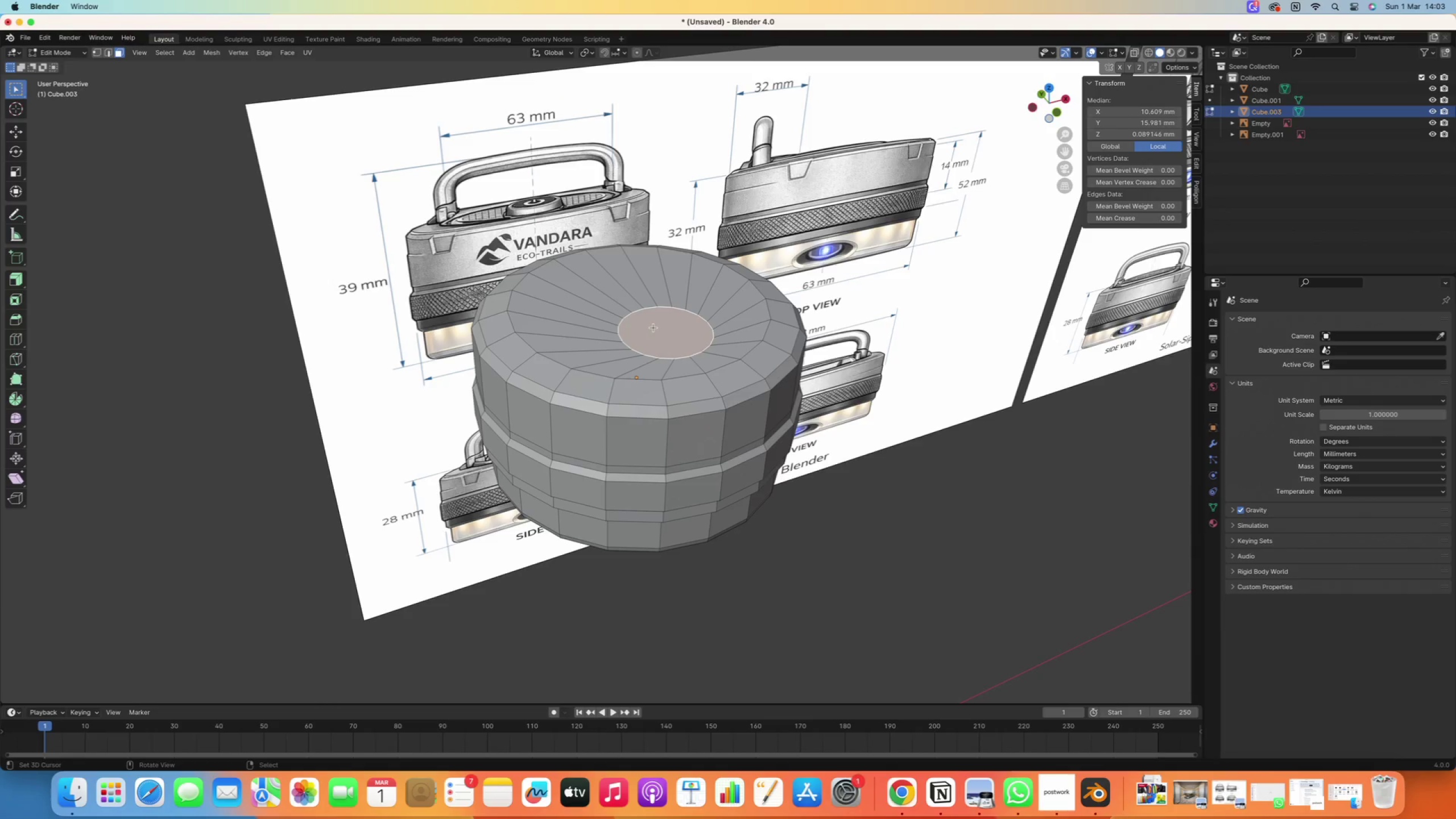 
key(Numpad1)
 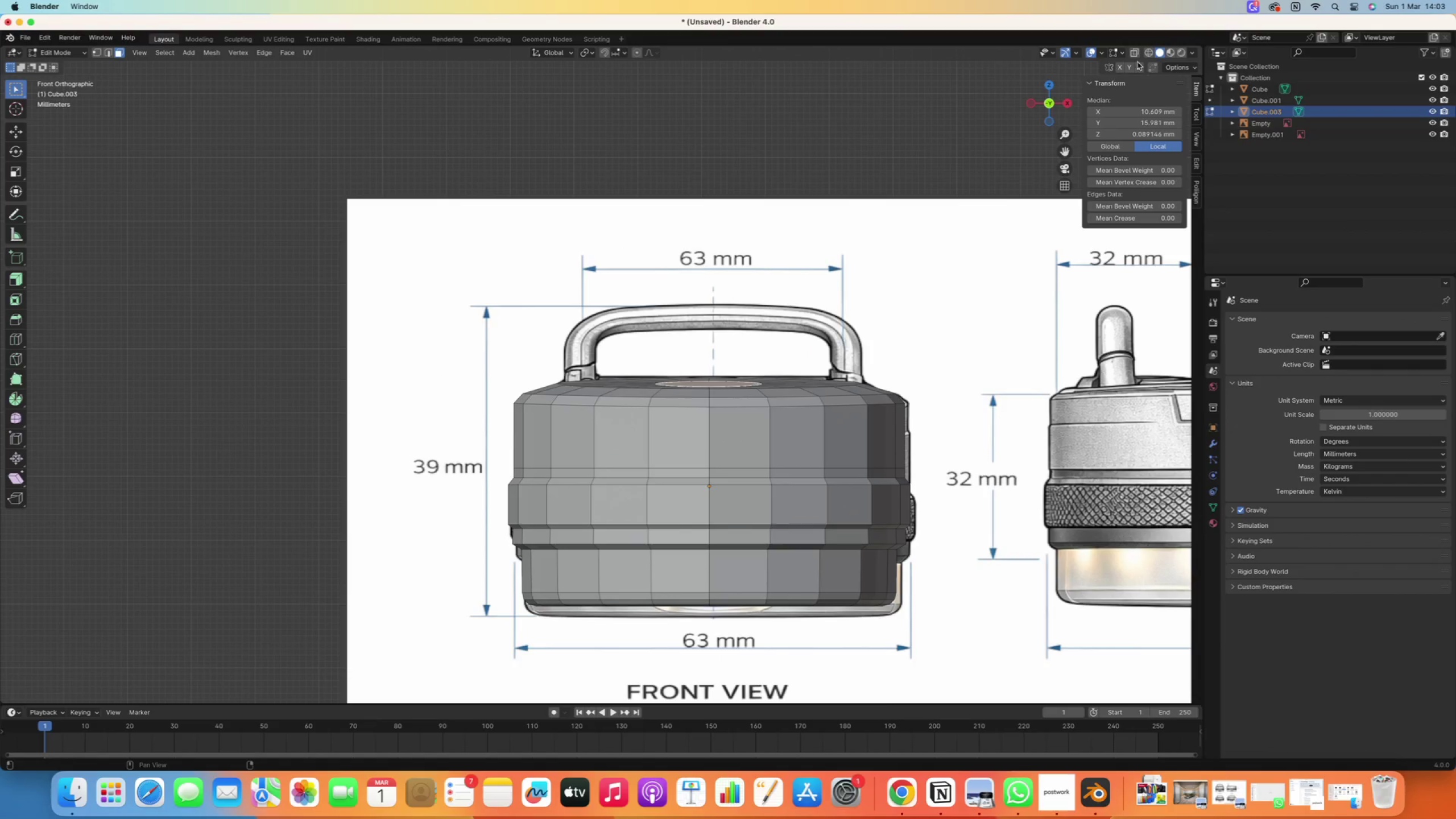 
left_click([1138, 55])
 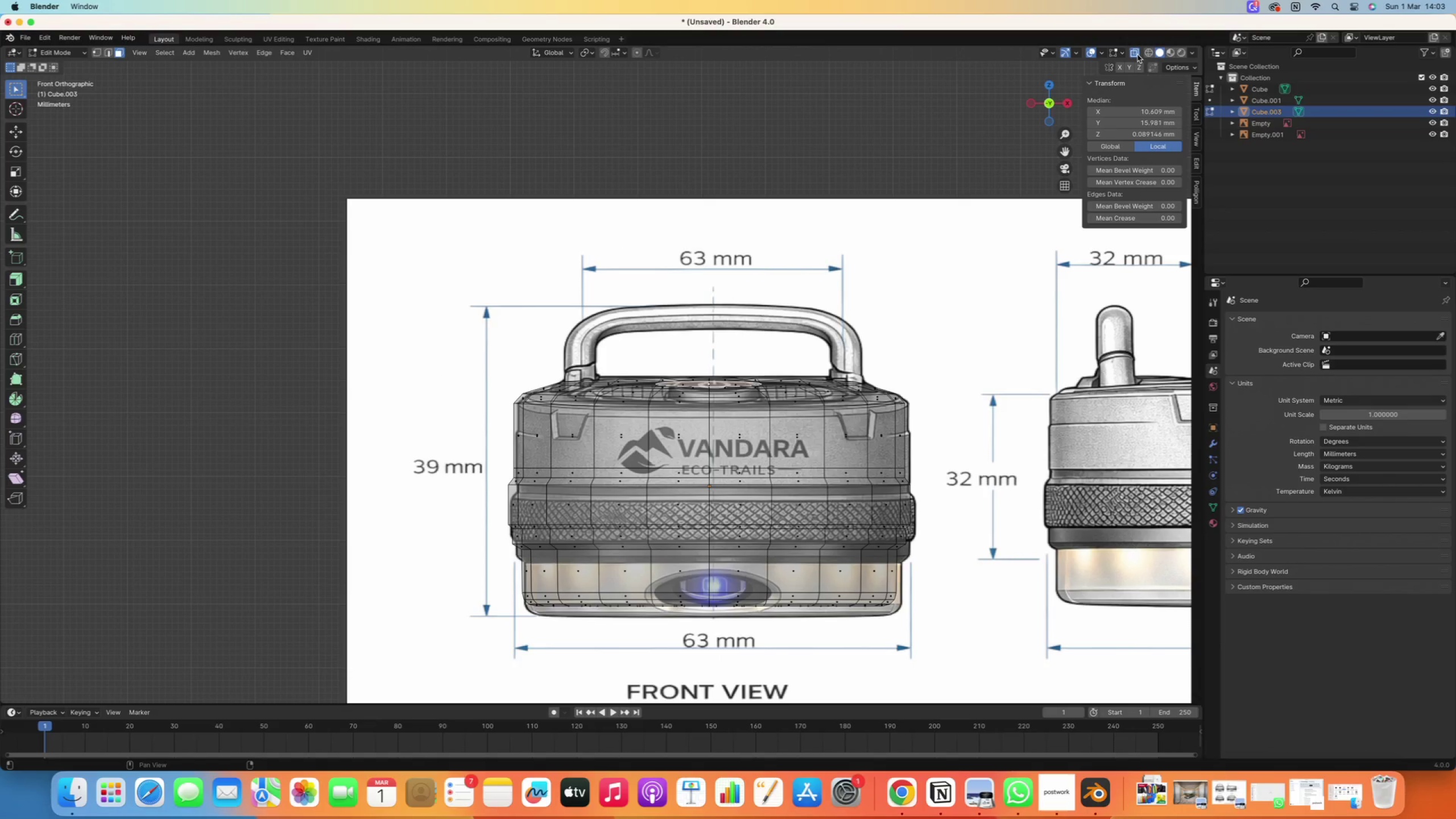 
right_click([1138, 55])
 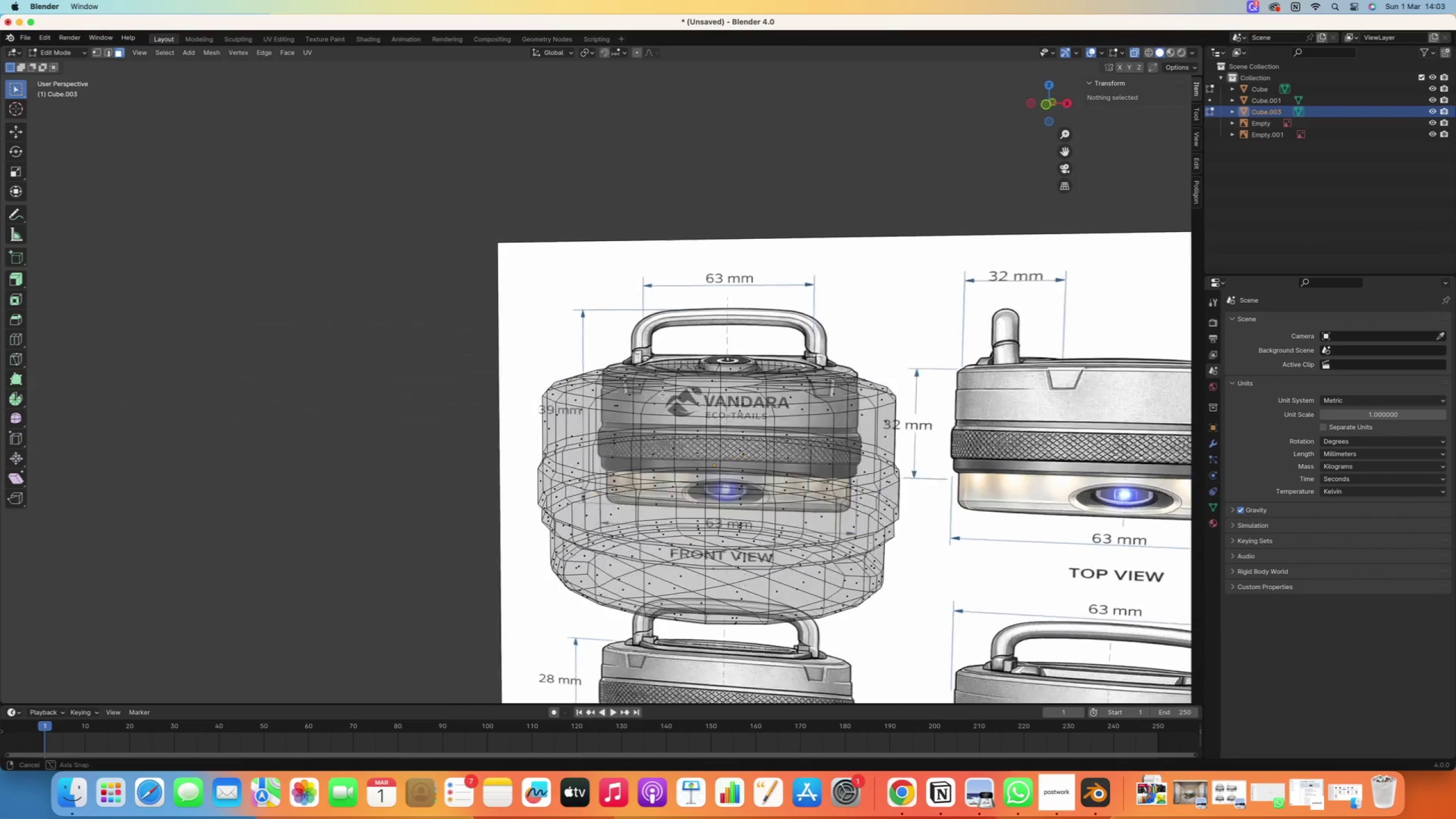 
wait(6.03)
 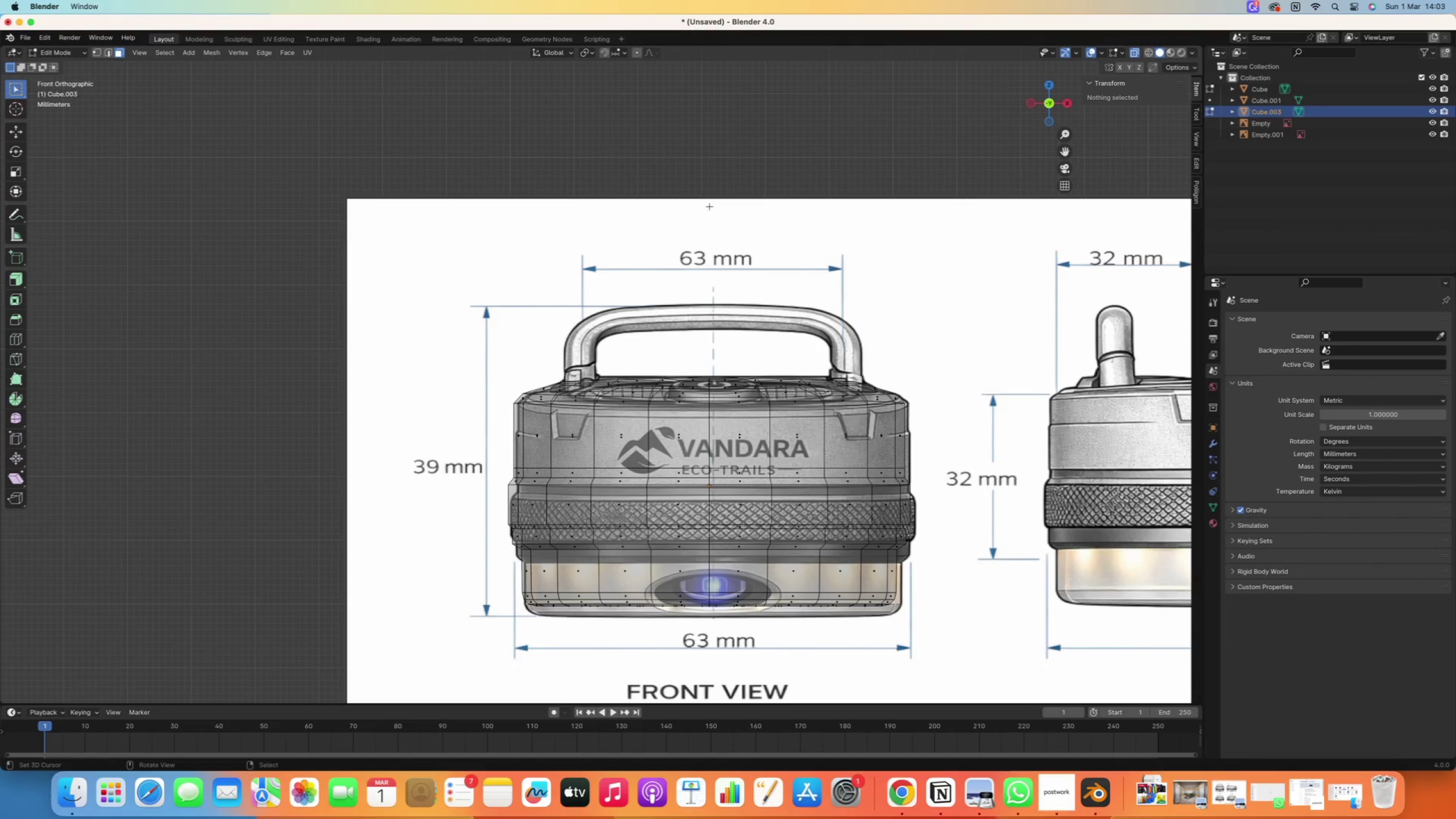 
key(Numpad1)
 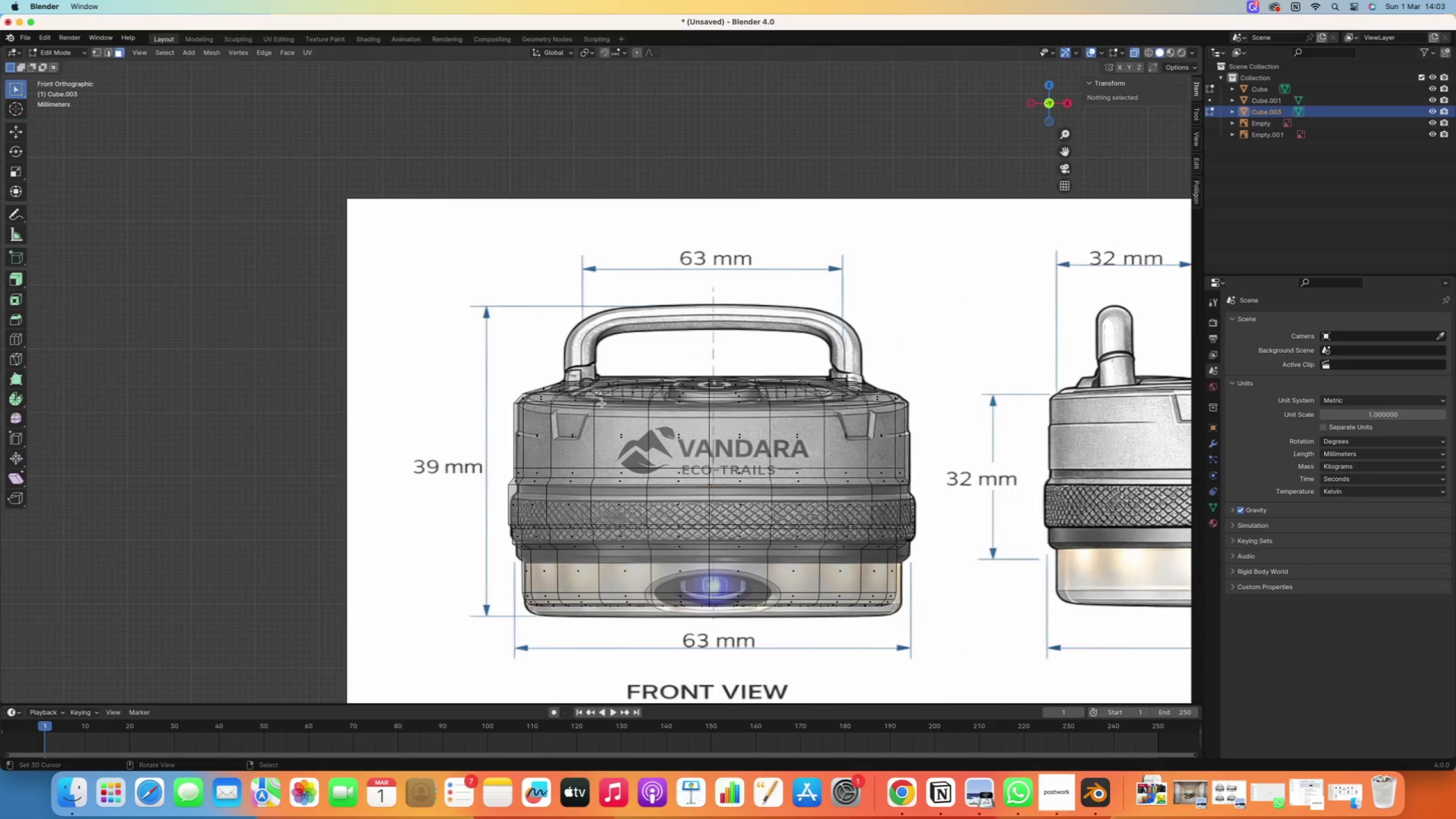 
key(Numpad3)
 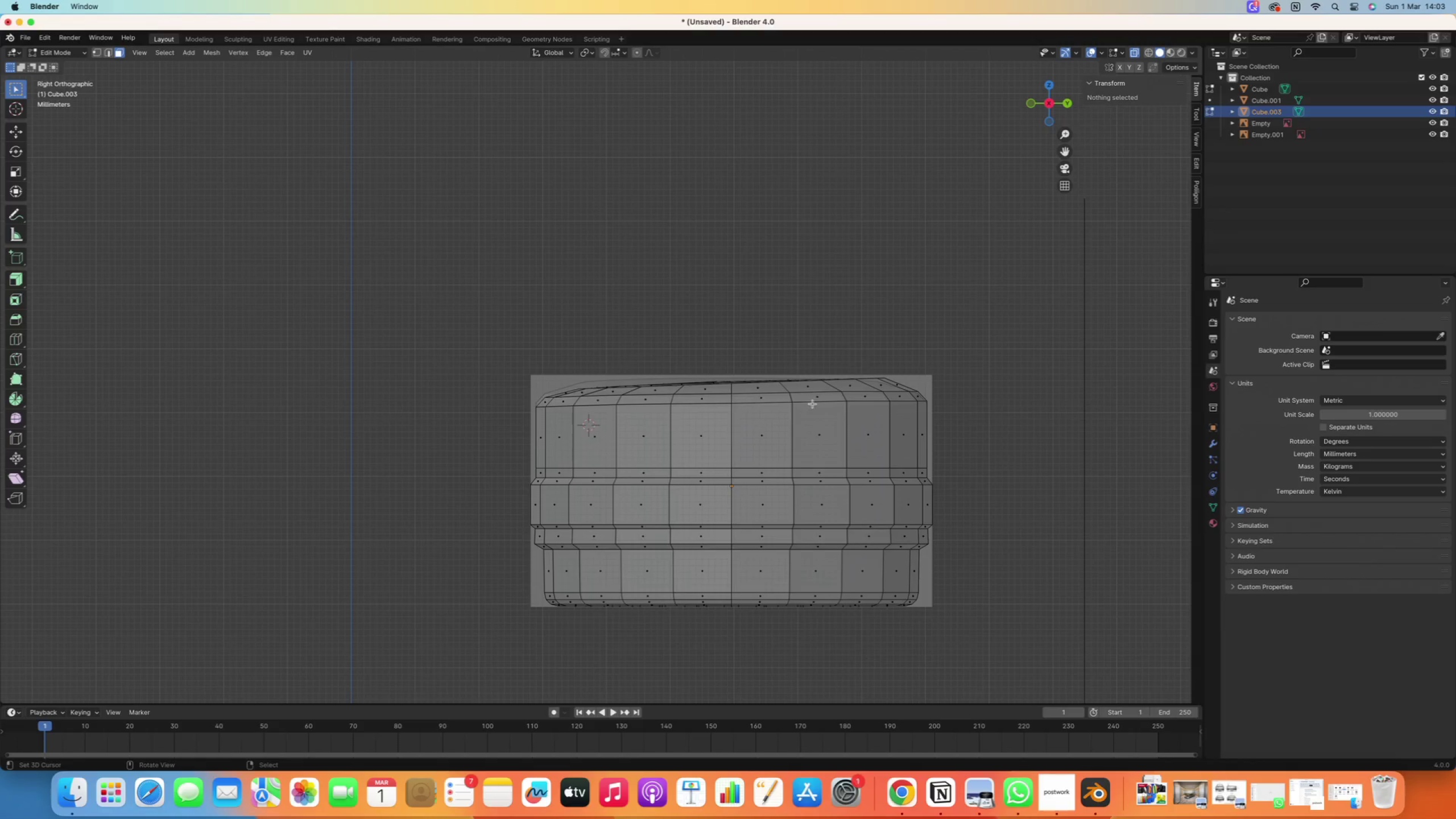 
key(1)
 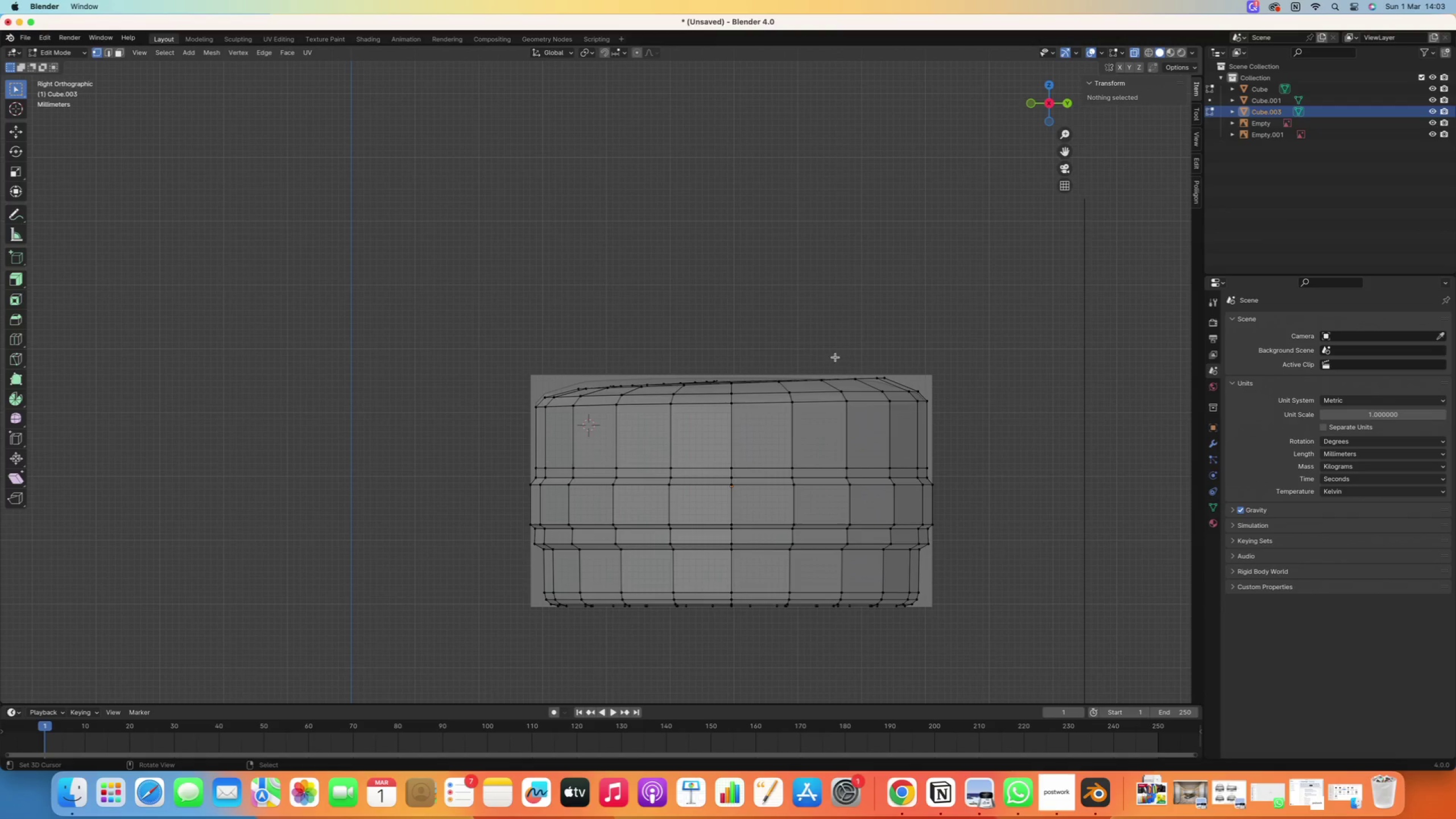 
scroll: coordinate [846, 374], scroll_direction: up, amount: 2.0
 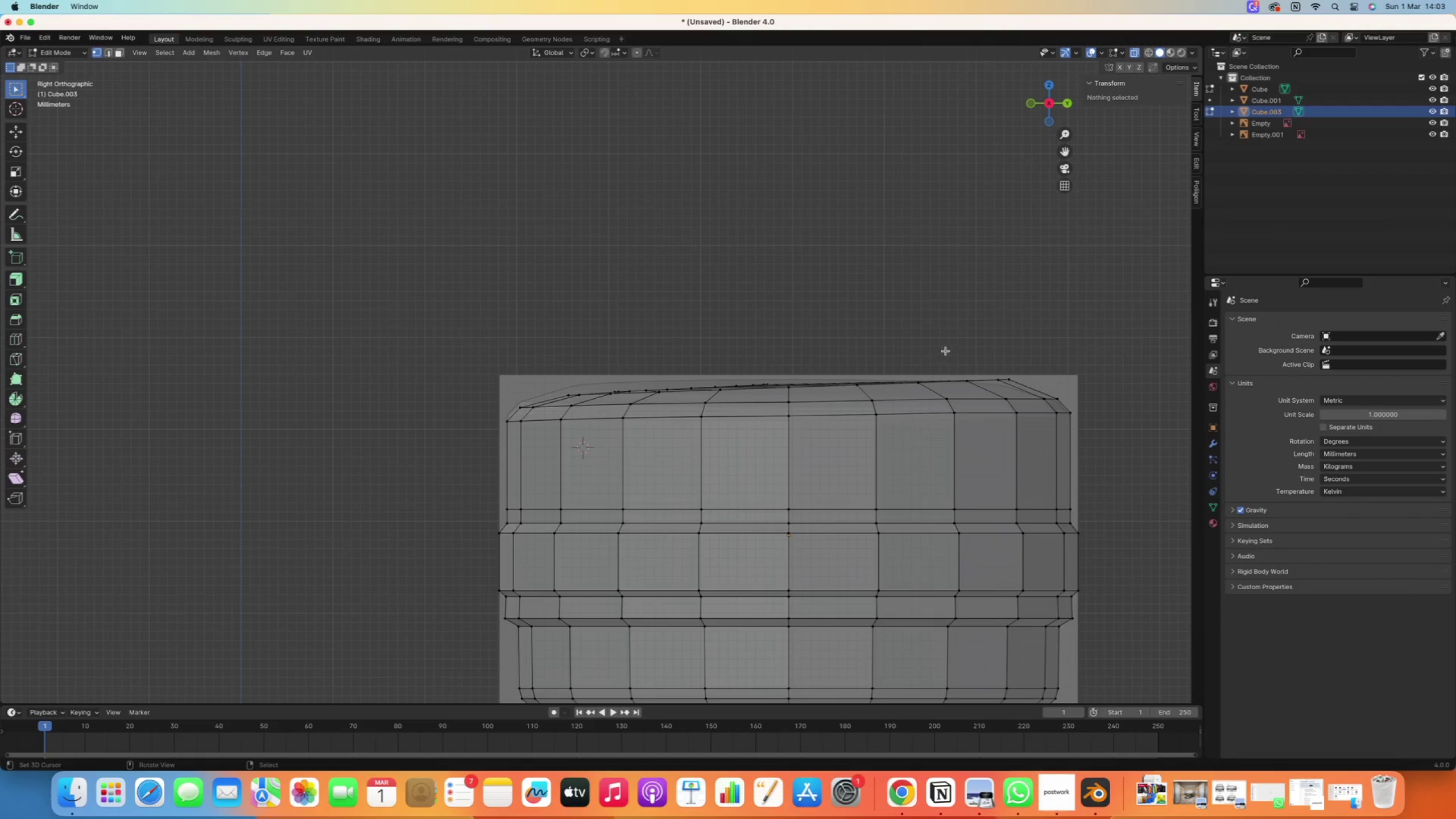 
left_click_drag(start_coordinate=[952, 340], to_coordinate=[941, 351])
 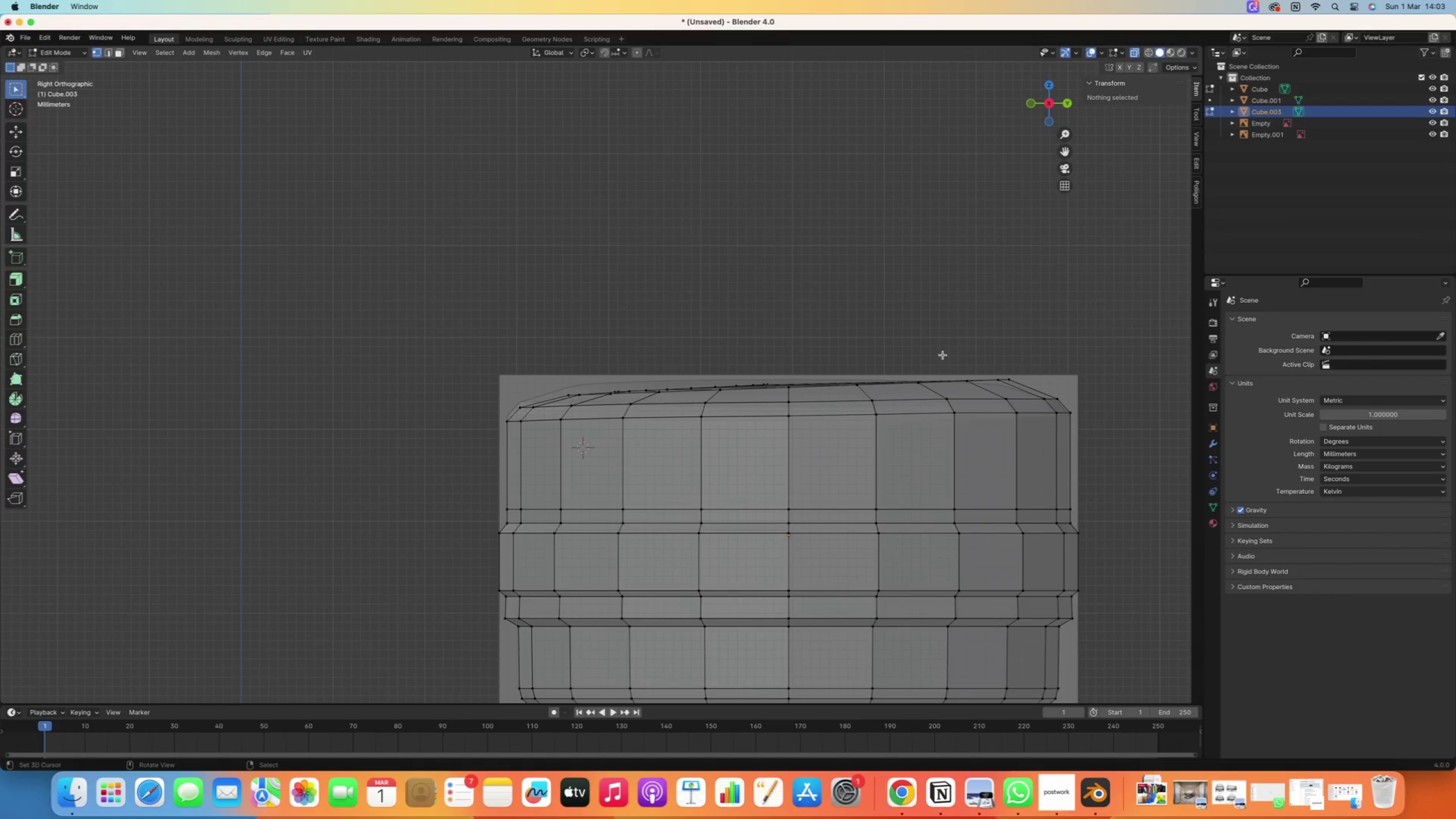 
left_click_drag(start_coordinate=[949, 346], to_coordinate=[942, 329])
 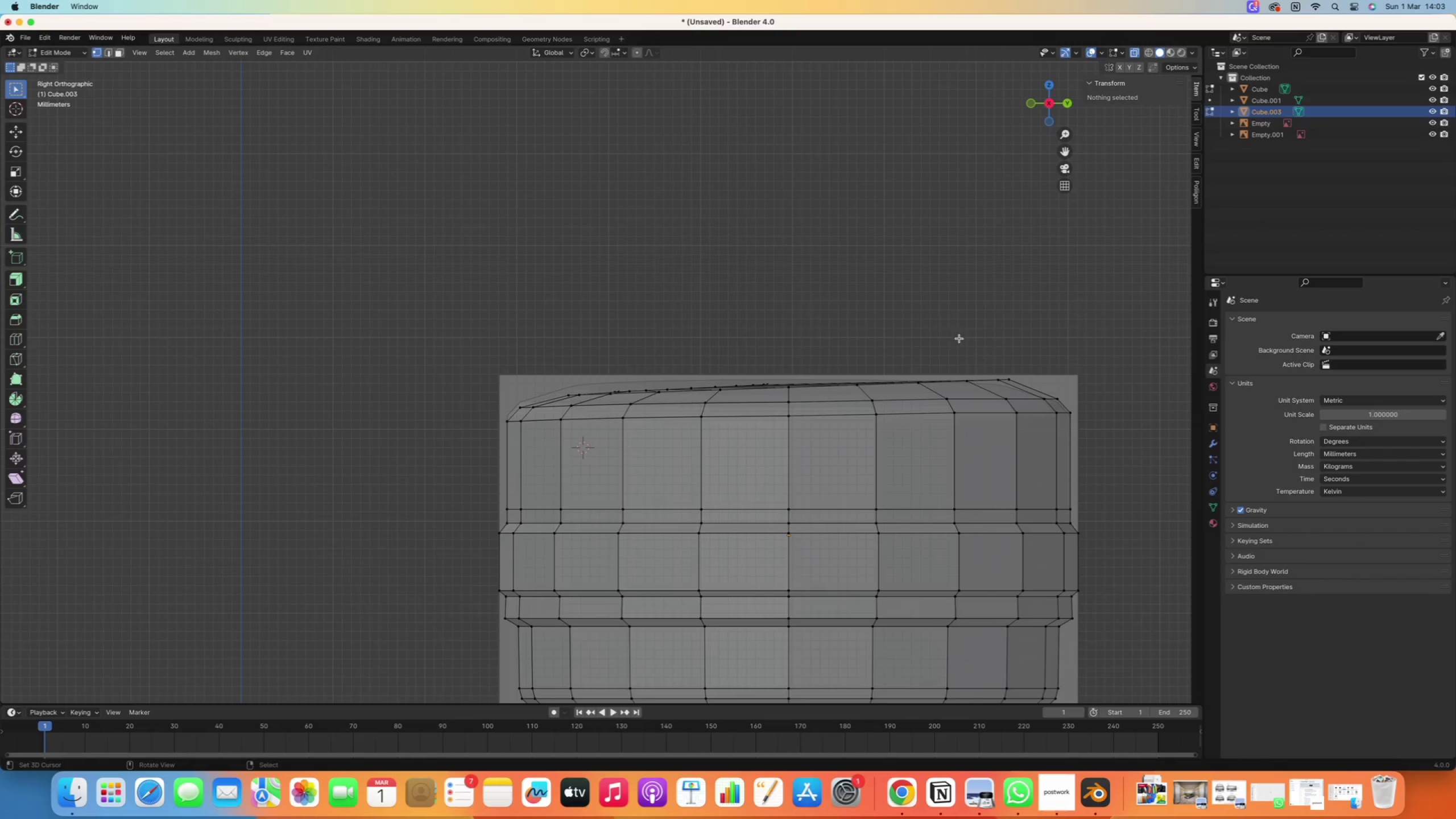 
left_click_drag(start_coordinate=[963, 337], to_coordinate=[469, 450])
 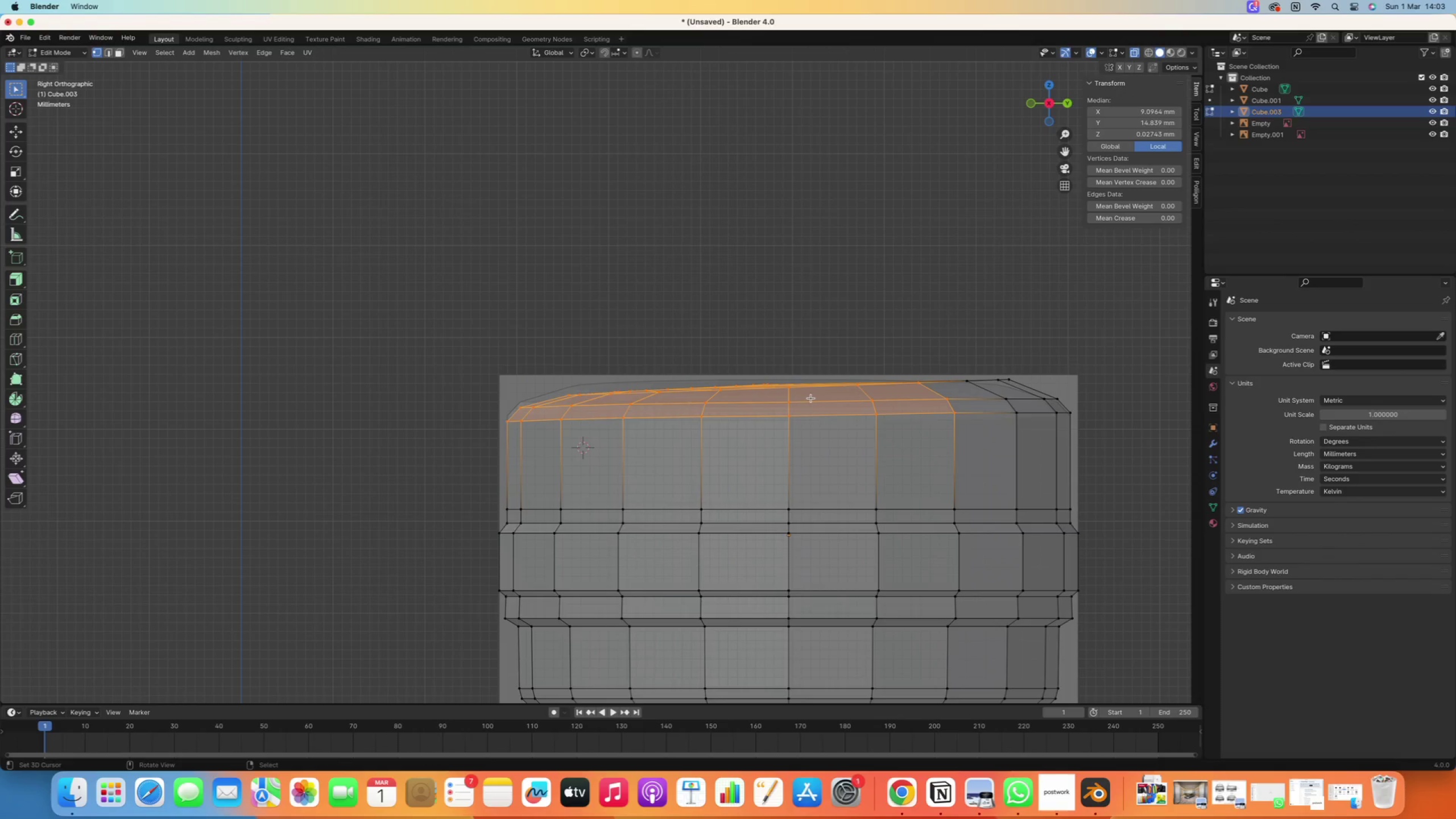 
type(gz)
 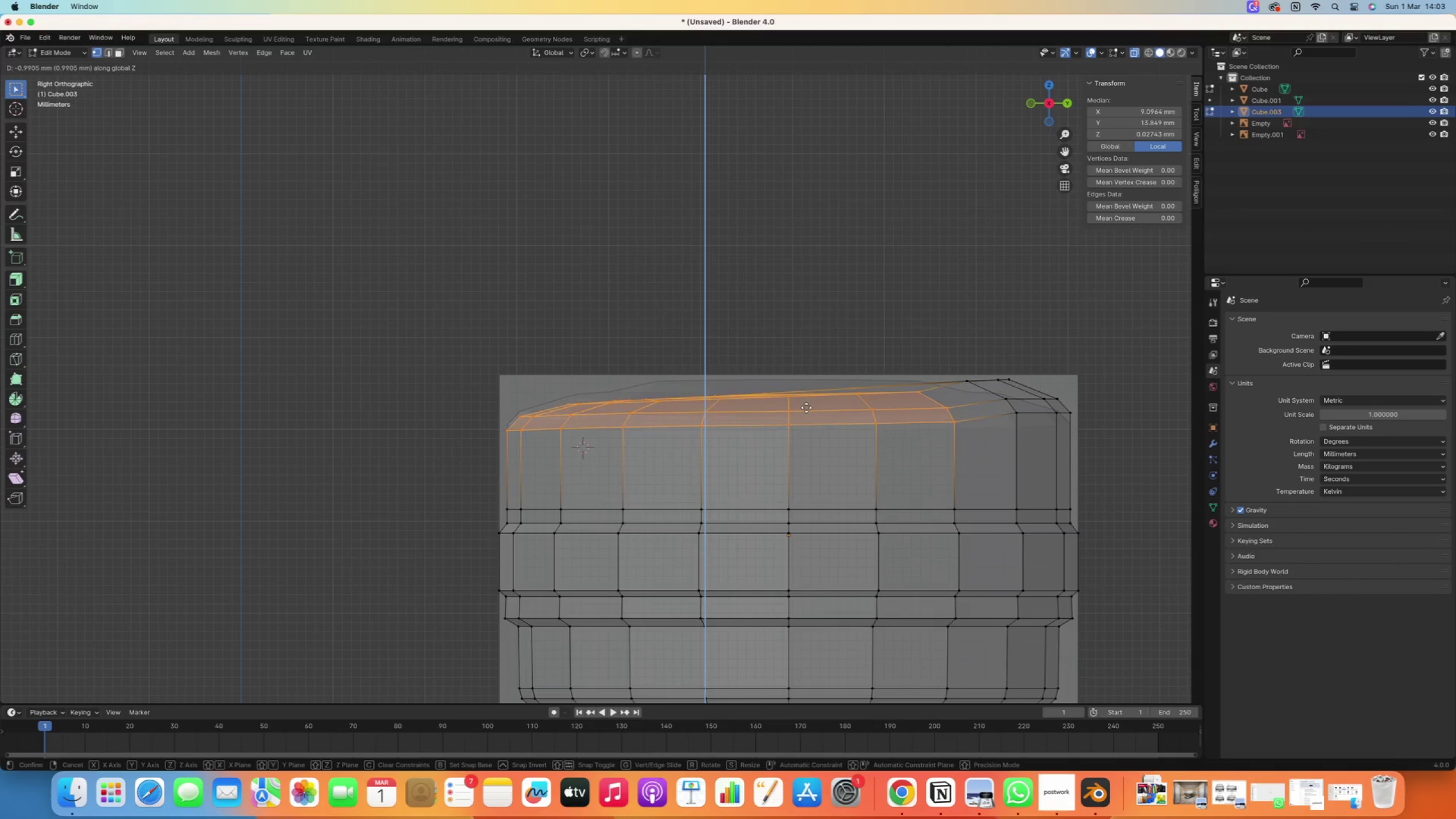 
wait(5.72)
 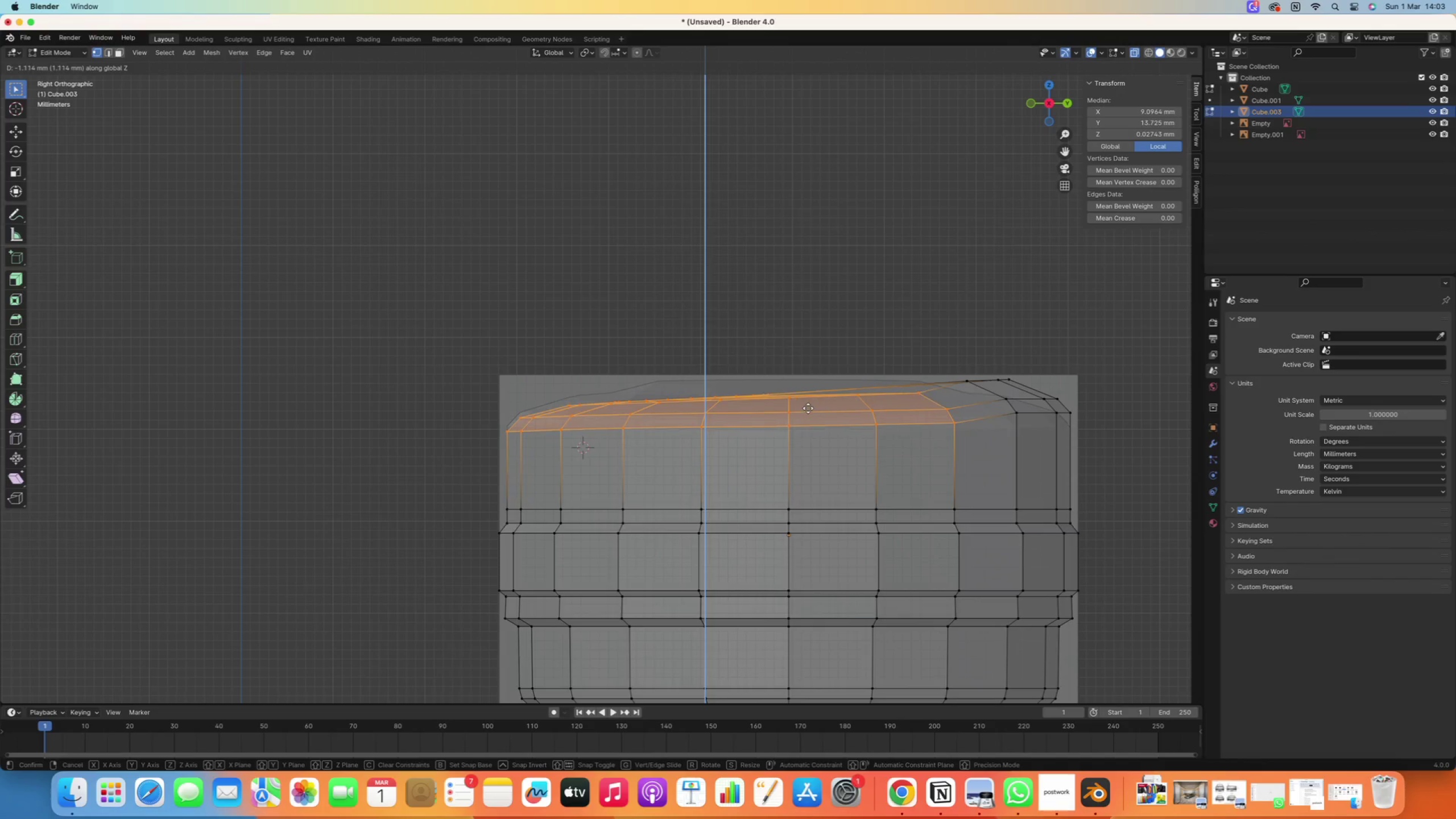 
right_click([801, 413])
 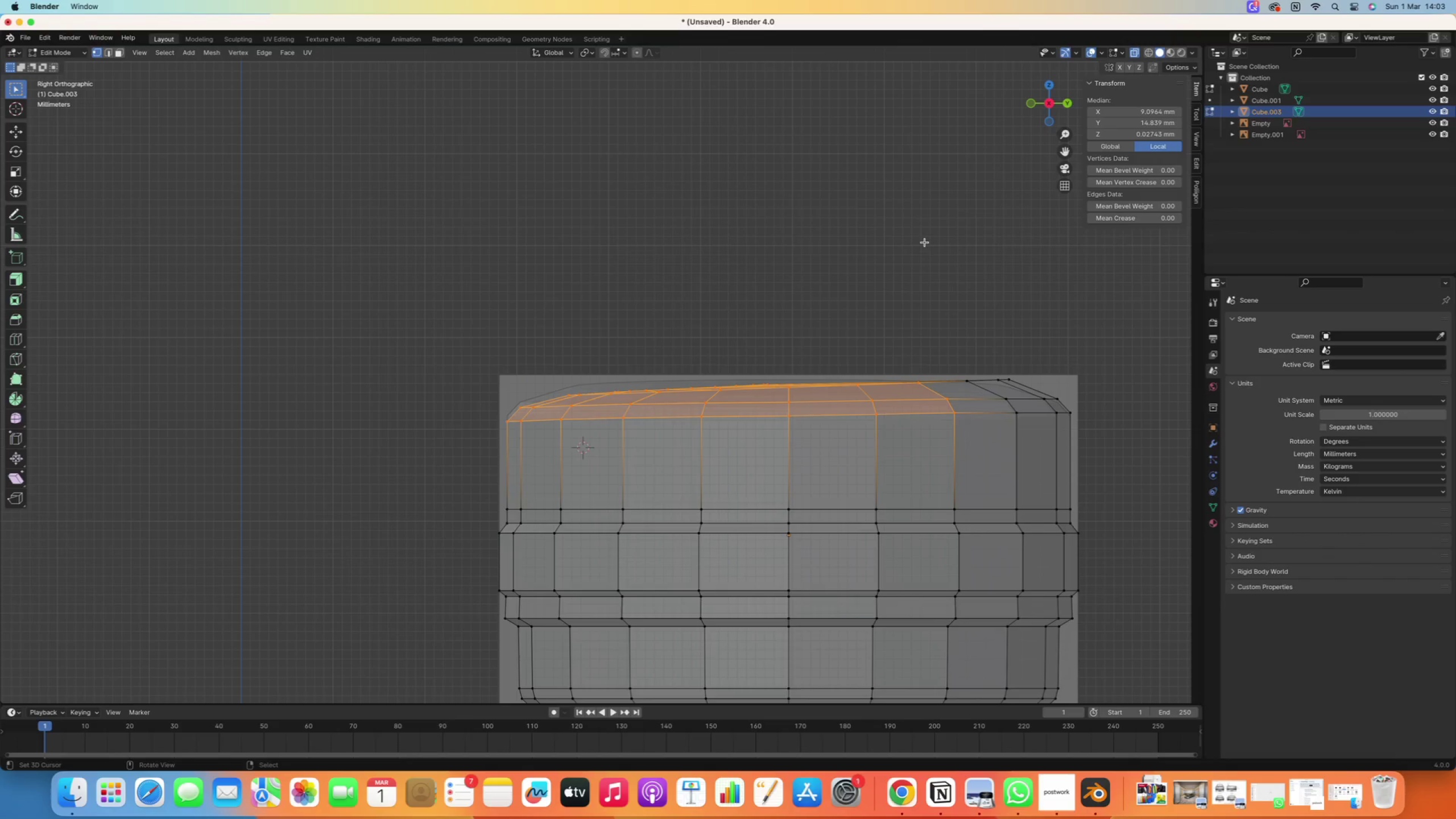 
scroll: coordinate [763, 368], scroll_direction: down, amount: 5.0
 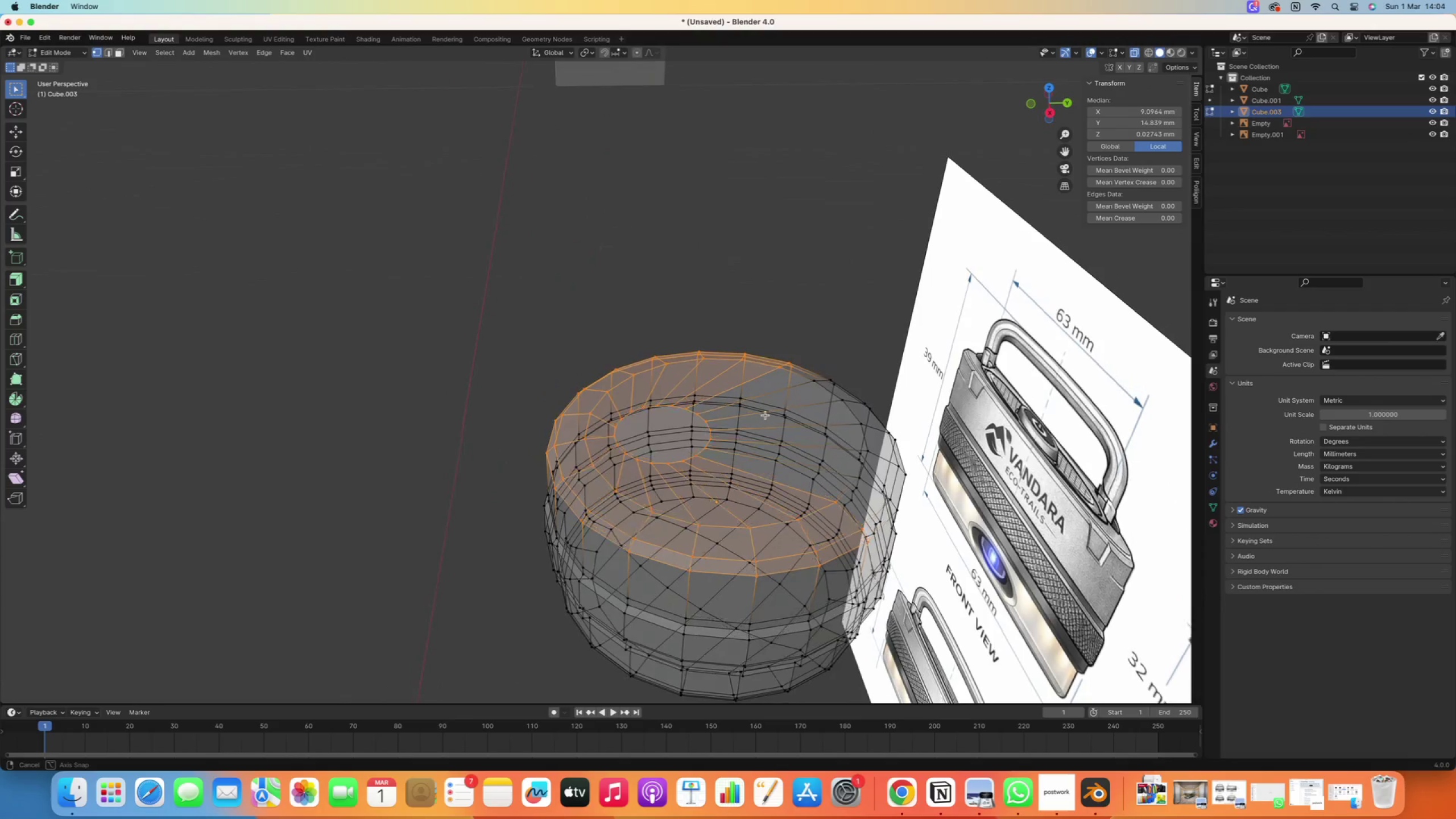 
wait(5.14)
 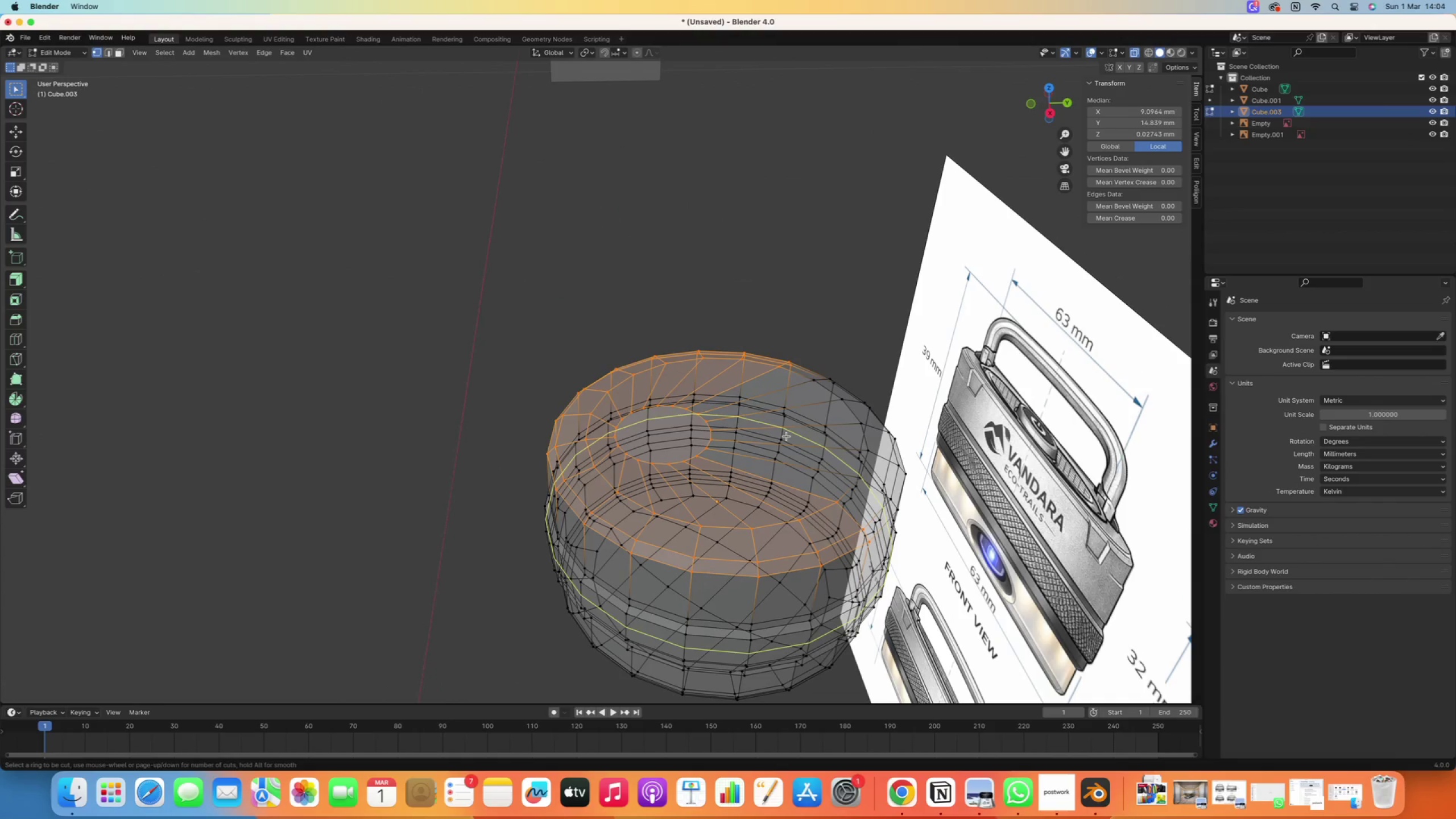 
key(Control+R)
 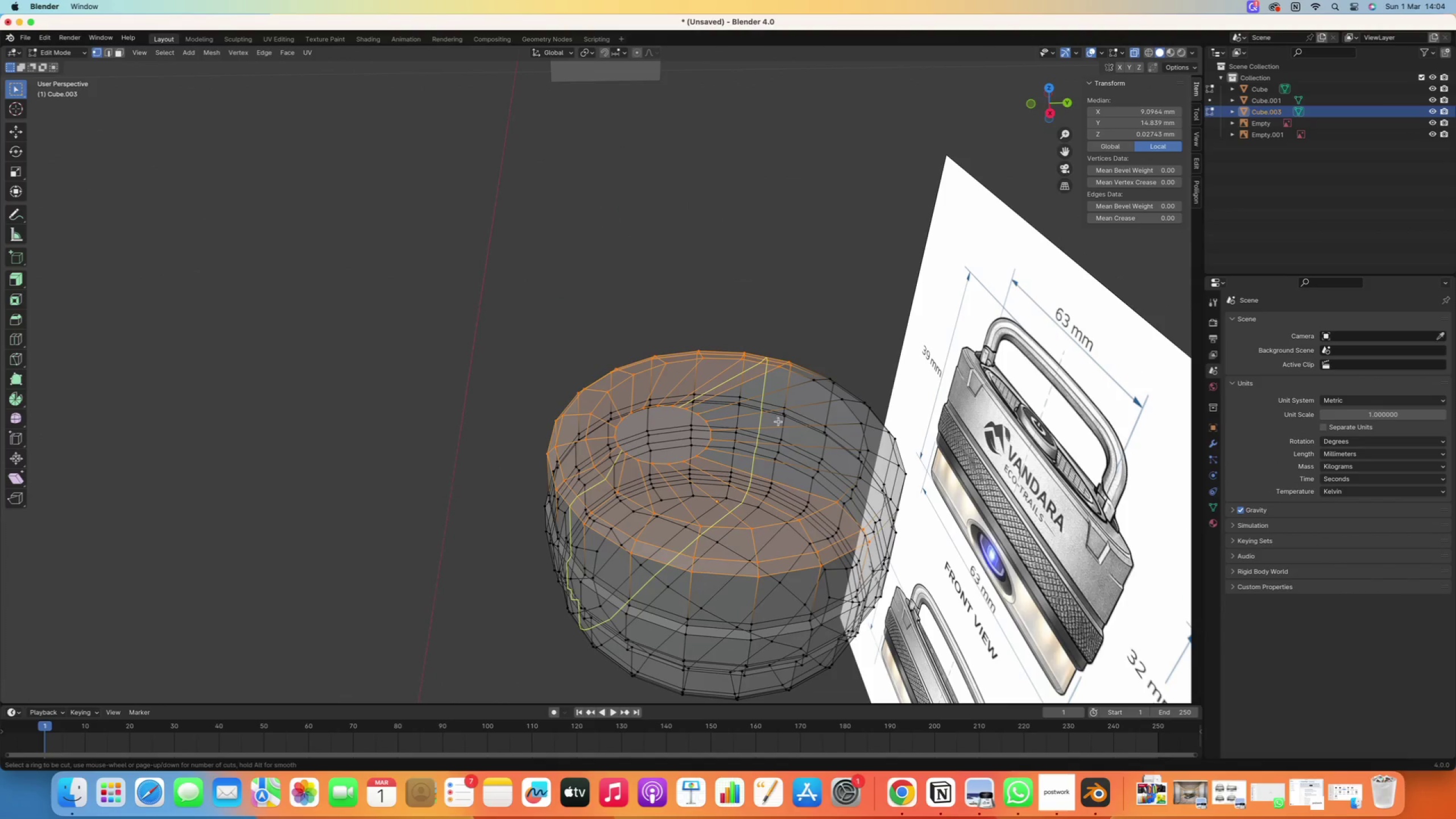 
scroll: coordinate [779, 424], scroll_direction: up, amount: 1.0
 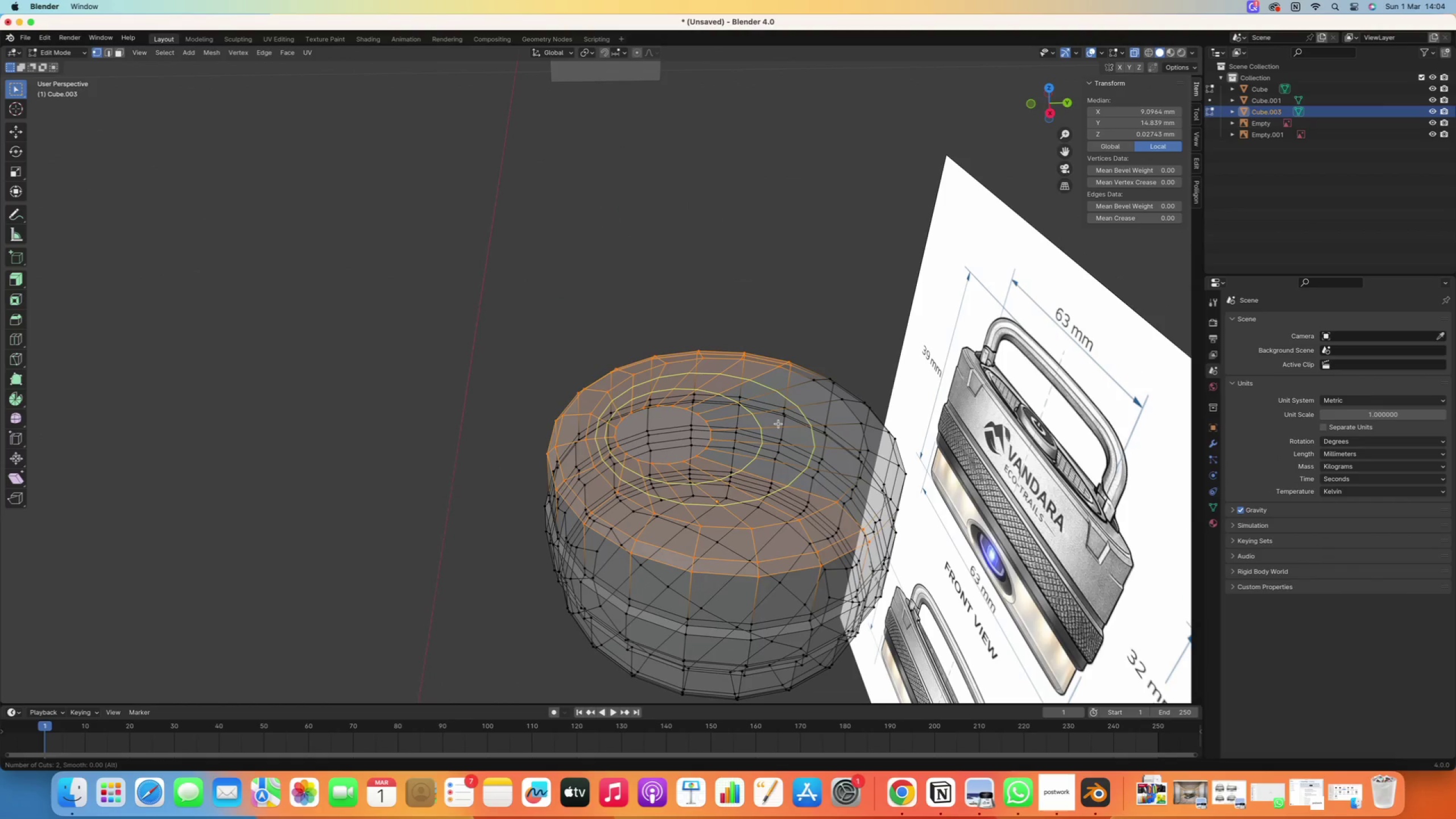 
left_click([779, 424])
 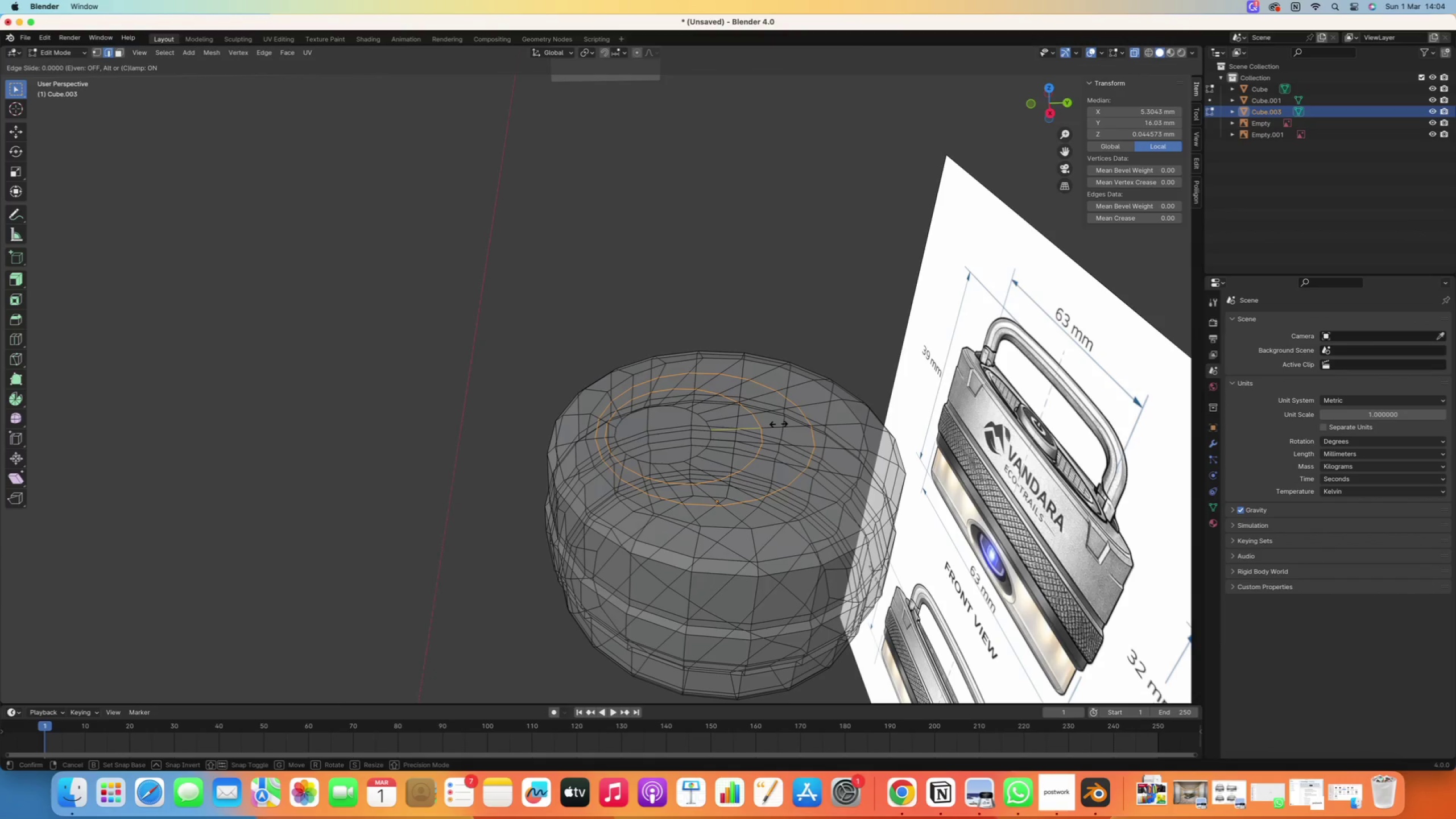 
right_click([779, 424])
 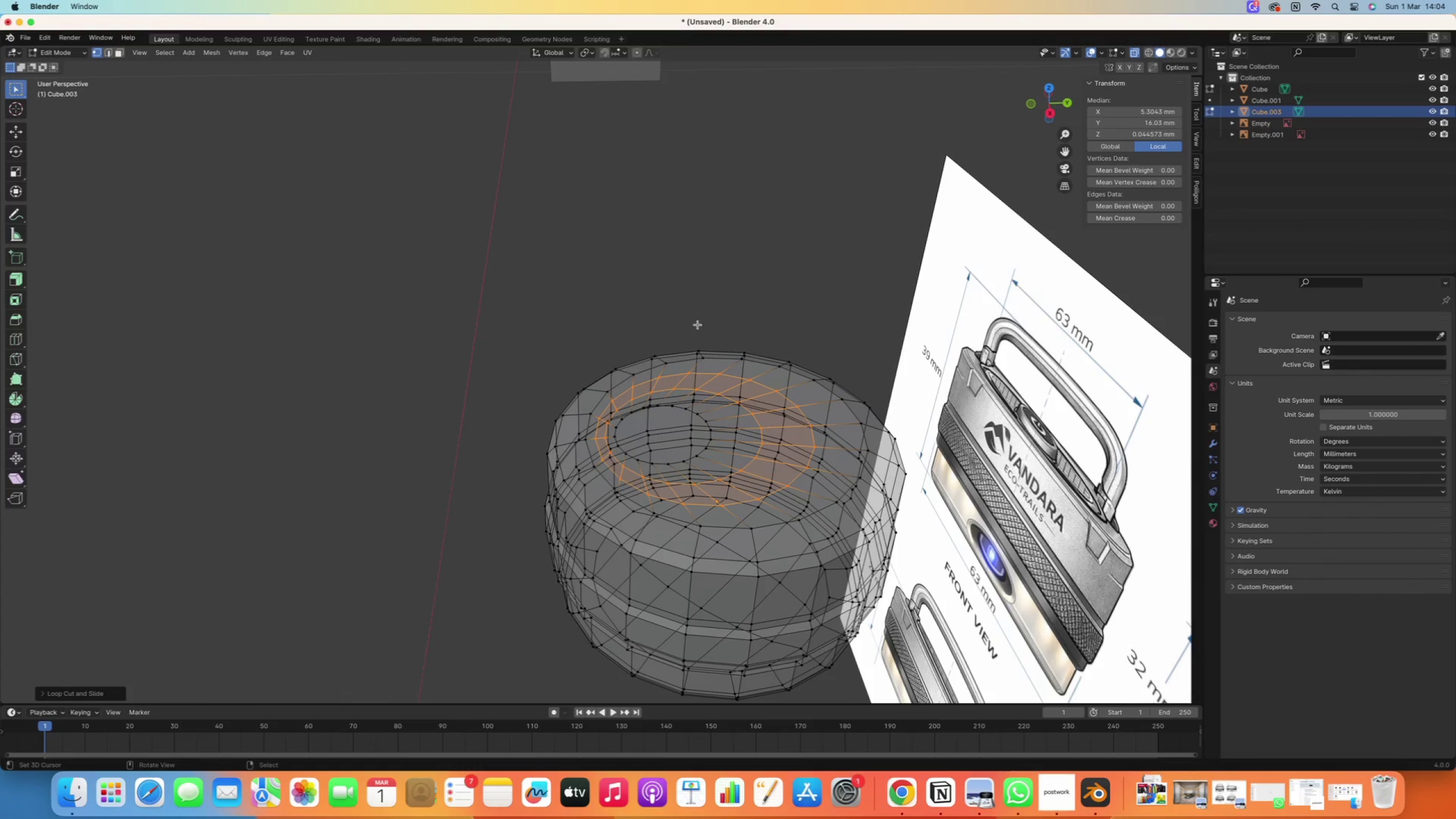 
key(Numpad1)
 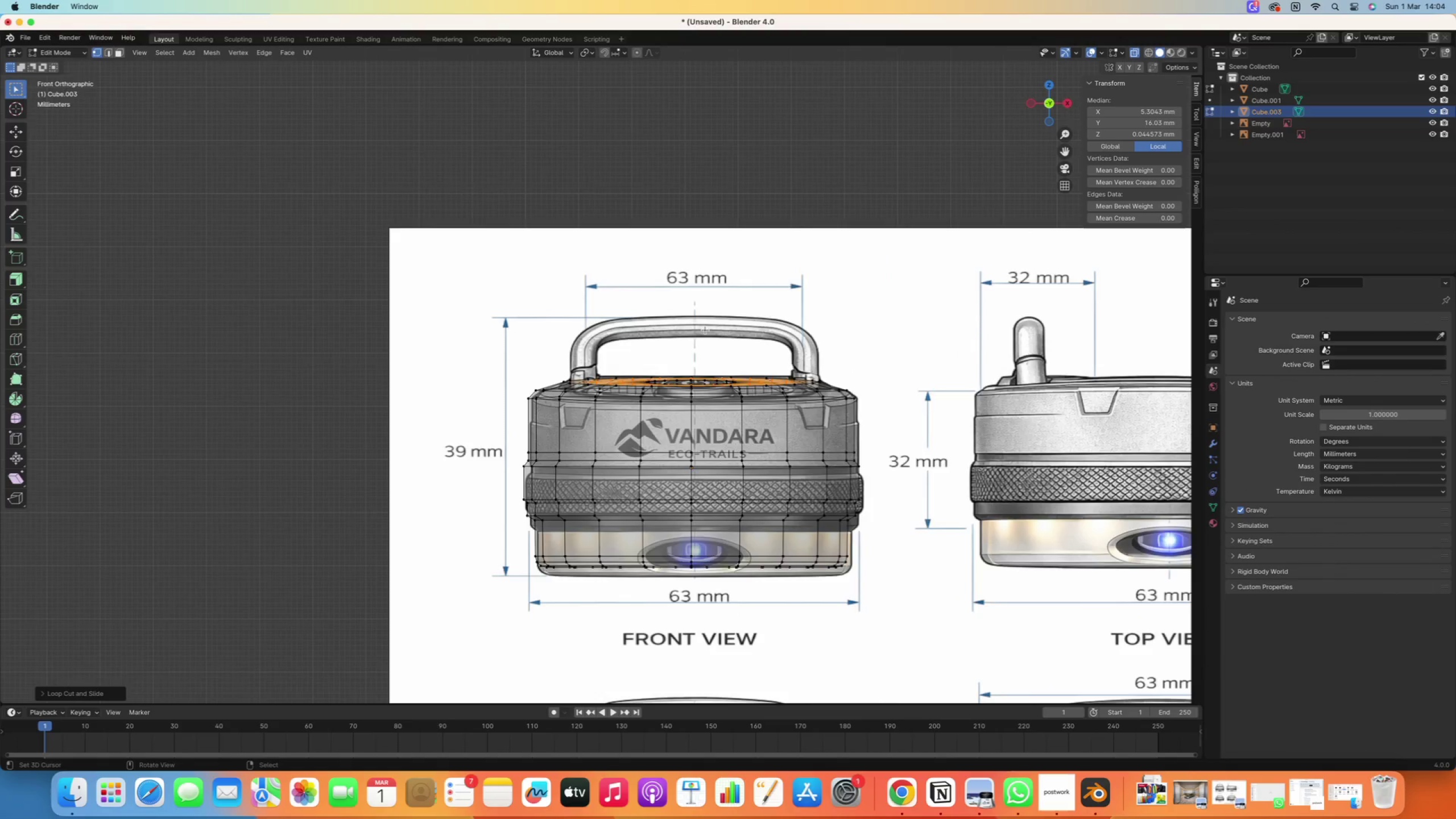 
key(Numpad3)
 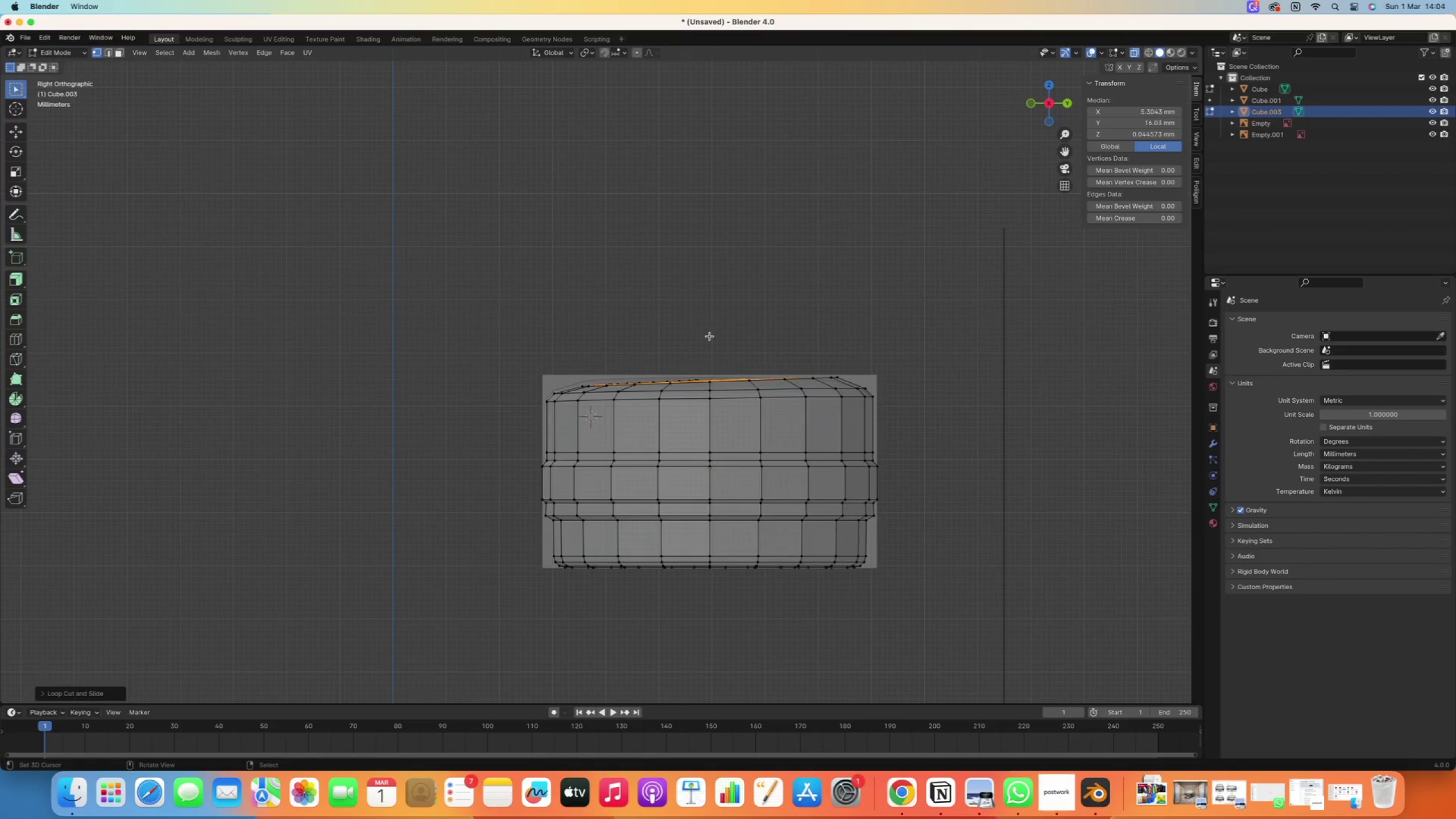 
scroll: coordinate [765, 413], scroll_direction: up, amount: 10.0
 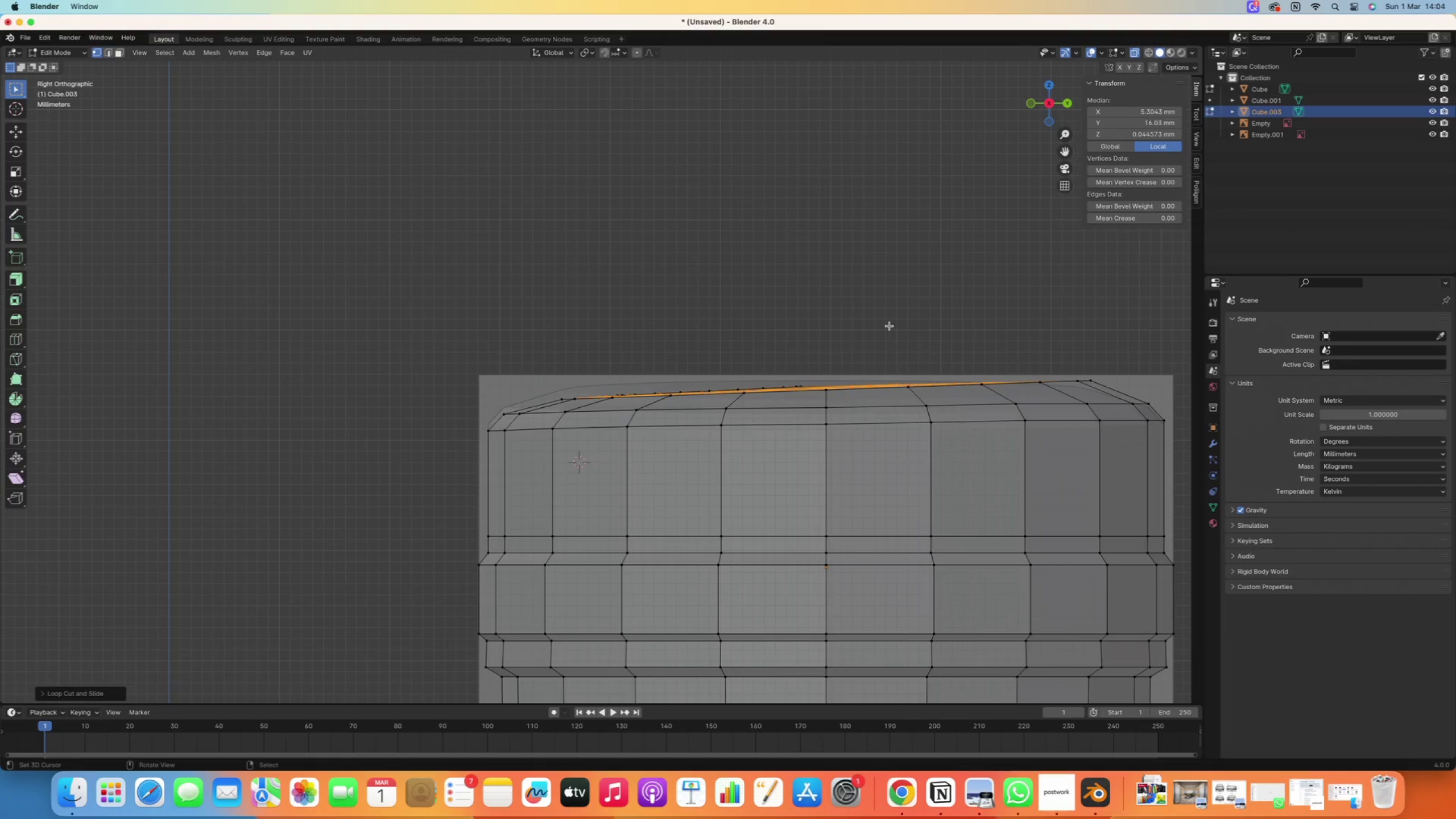 
wait(5.01)
 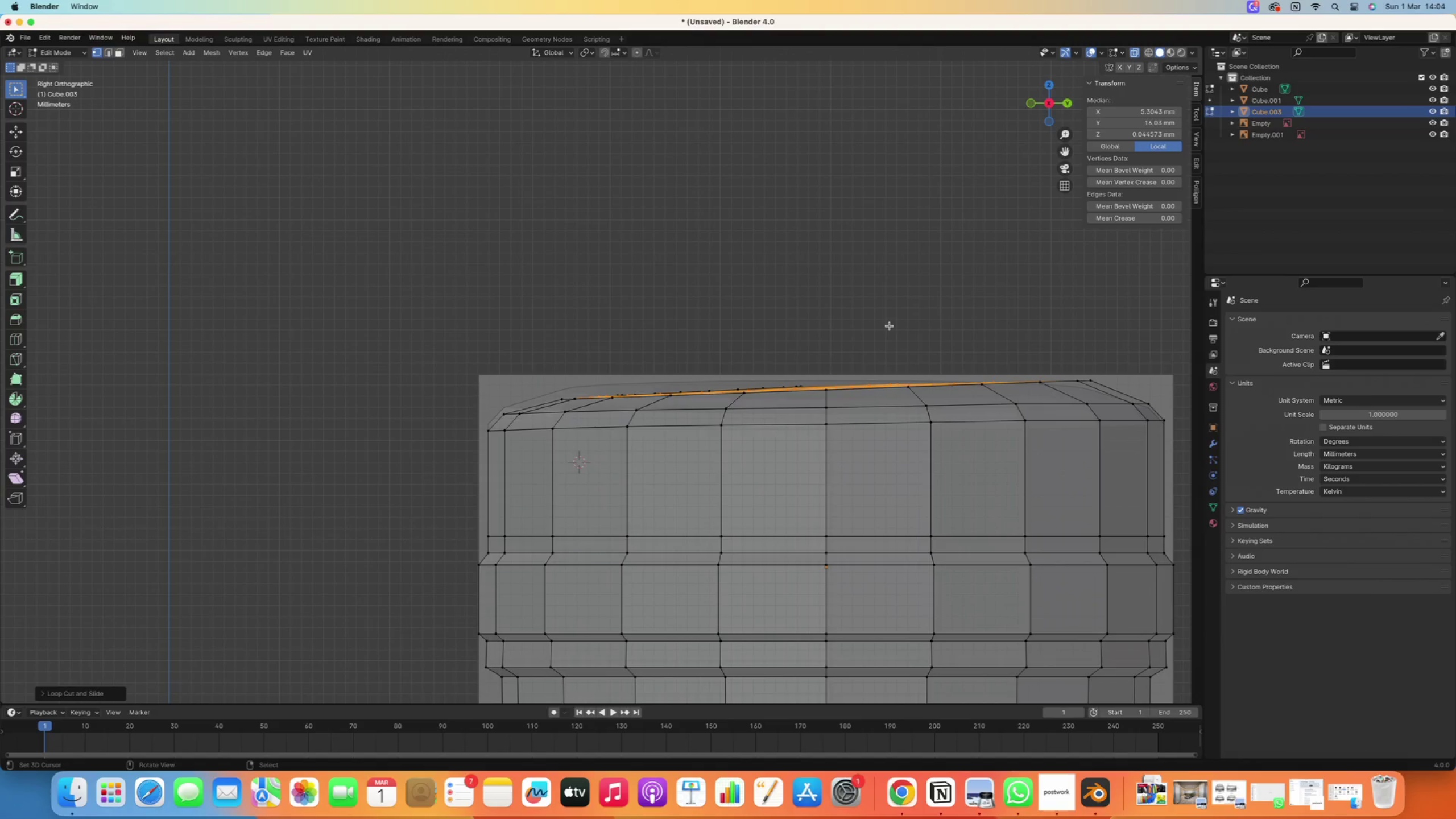 
key(Control+Z)
 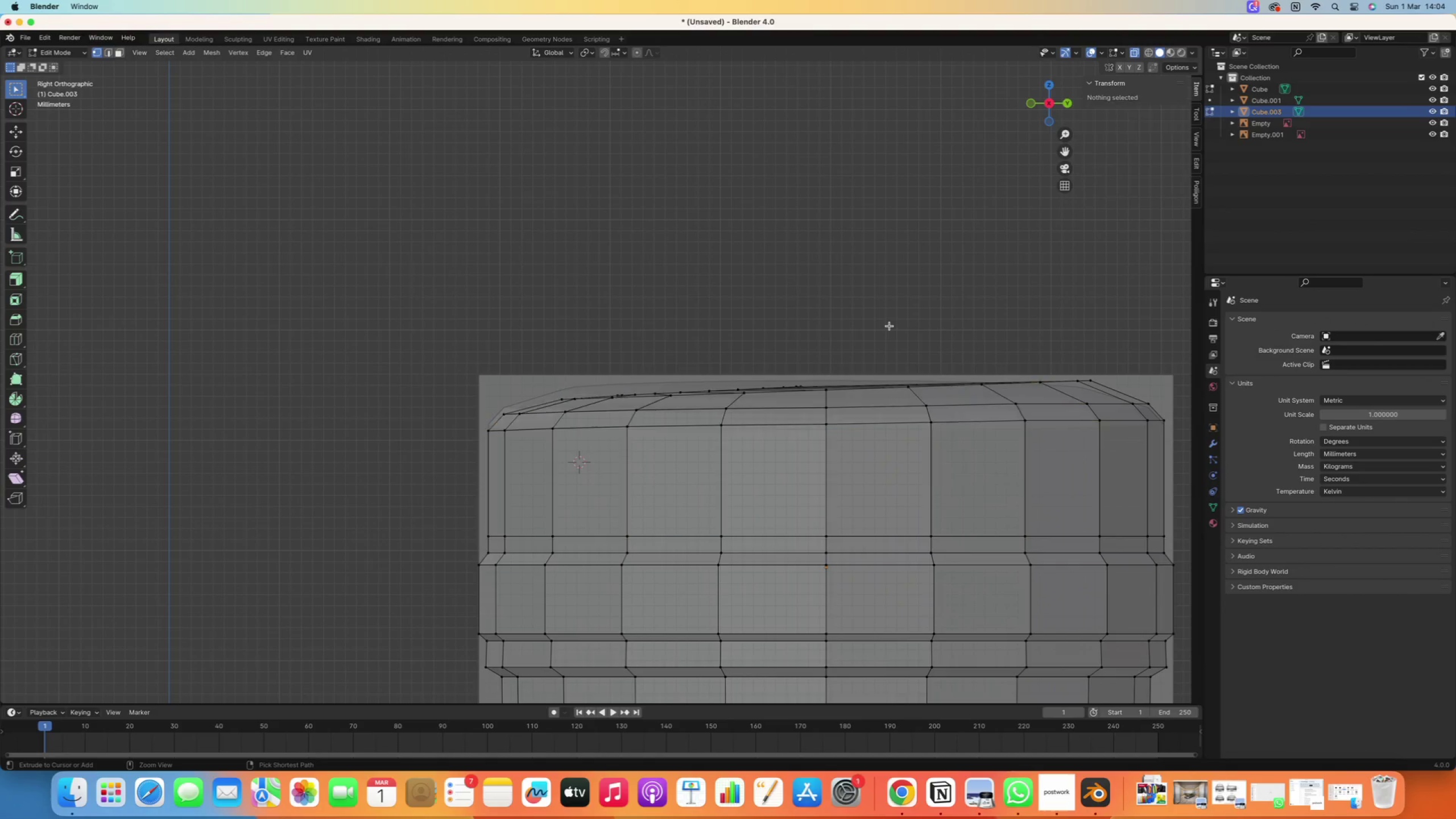 
key(Control+Z)
 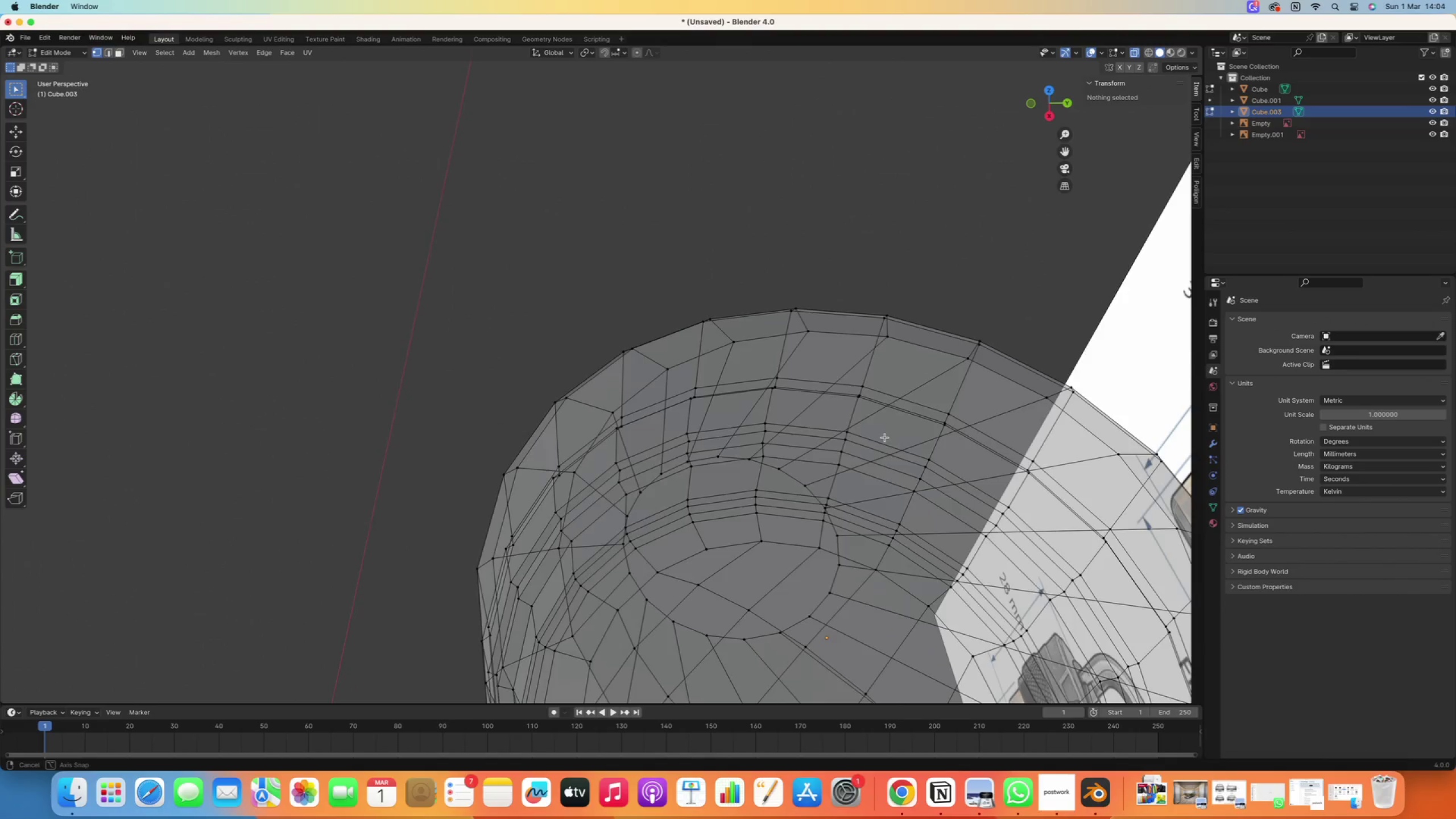 
key(Numpad1)
 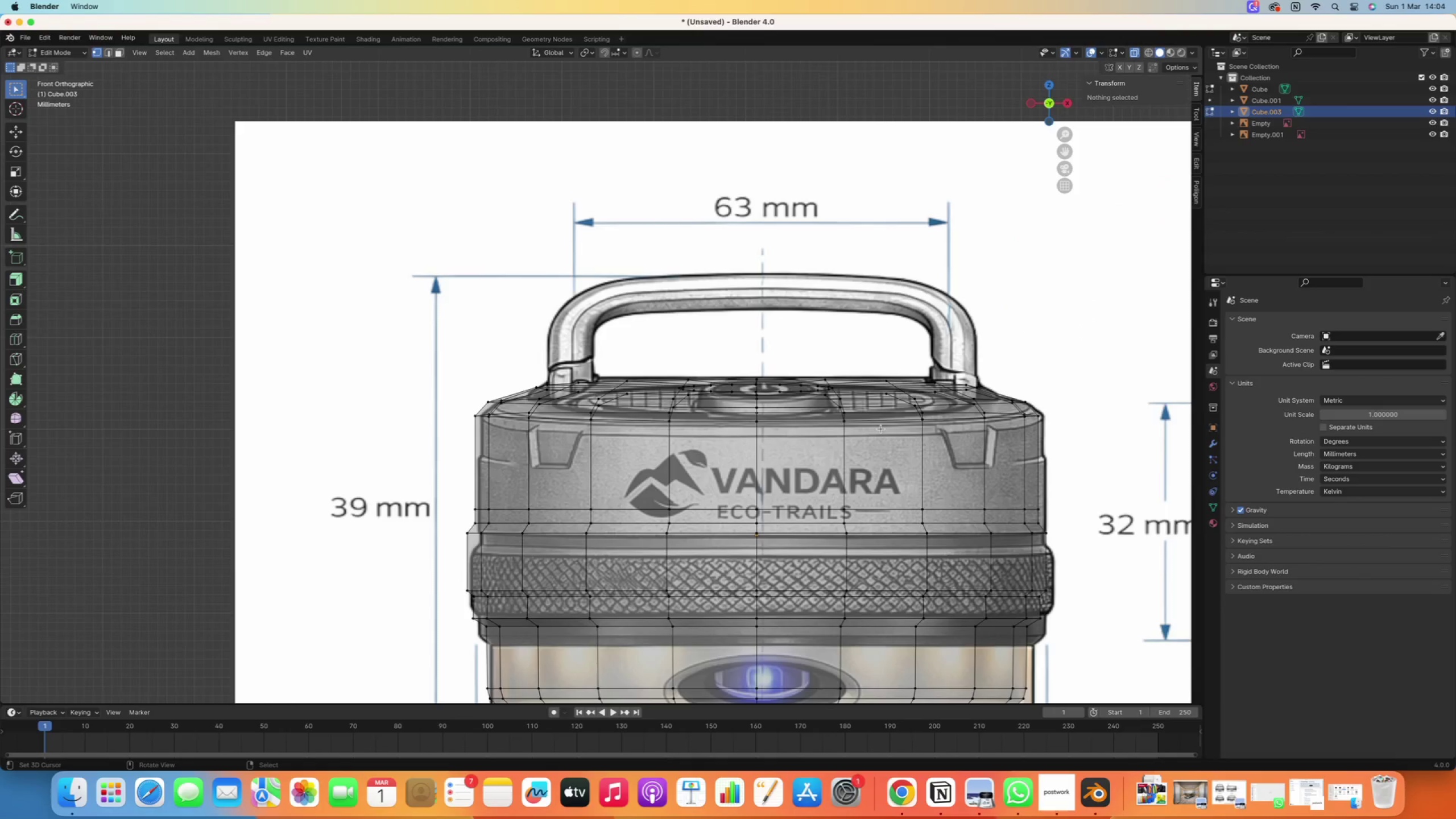 
scroll: coordinate [882, 429], scroll_direction: down, amount: 1.0
 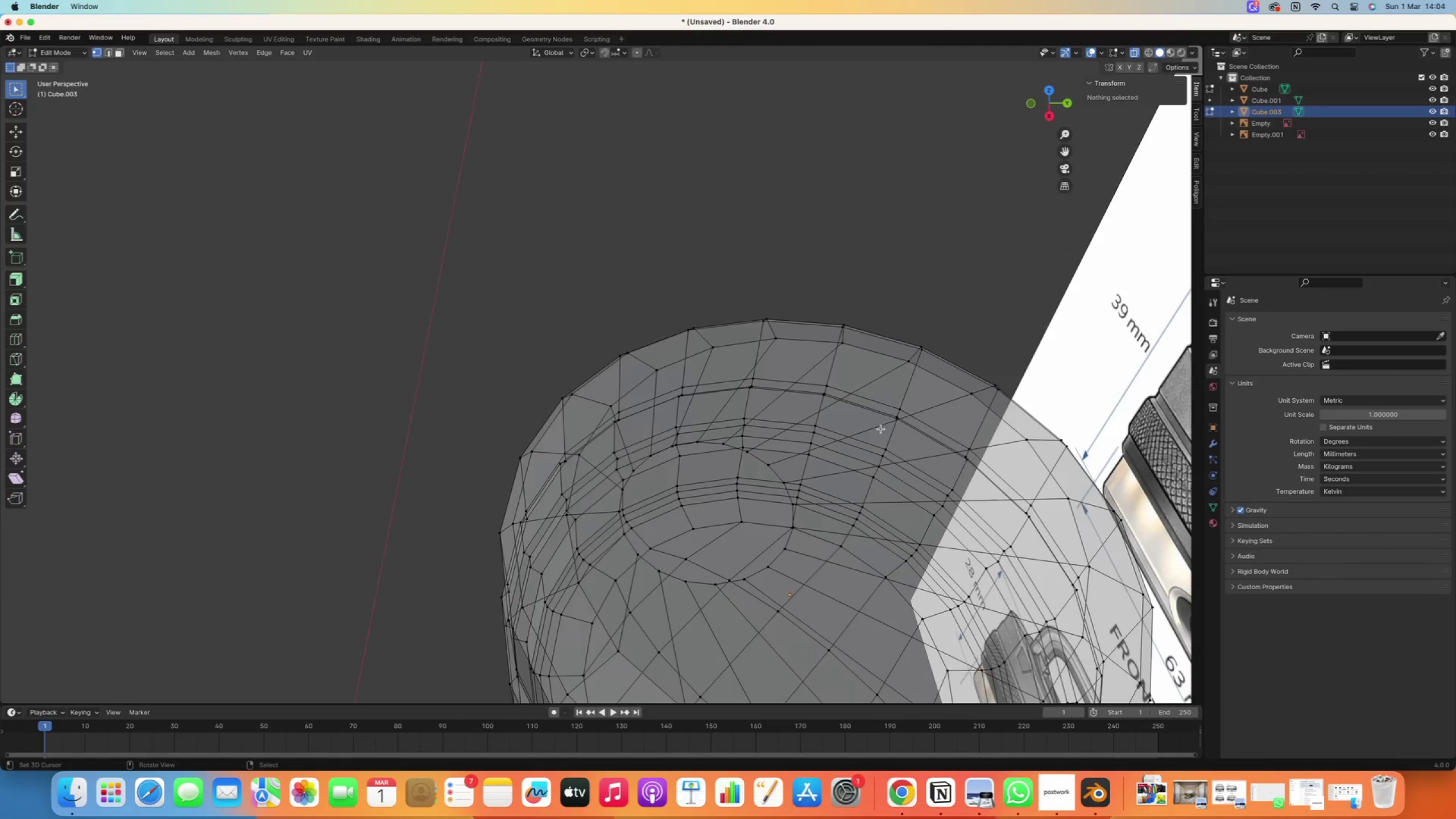 
key(Numpad3)
 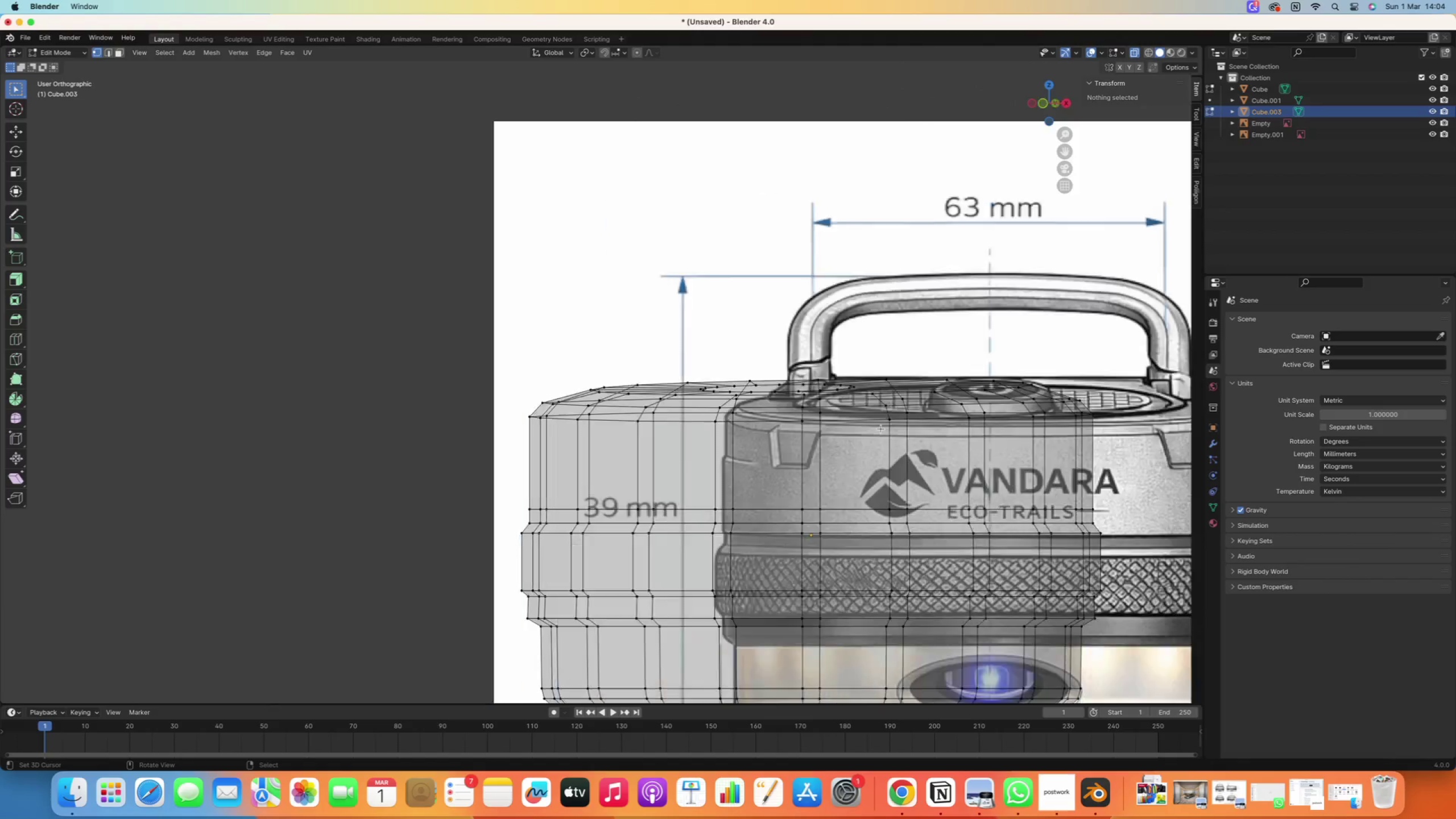 
hold_key(key=ShiftRight, duration=0.45)
 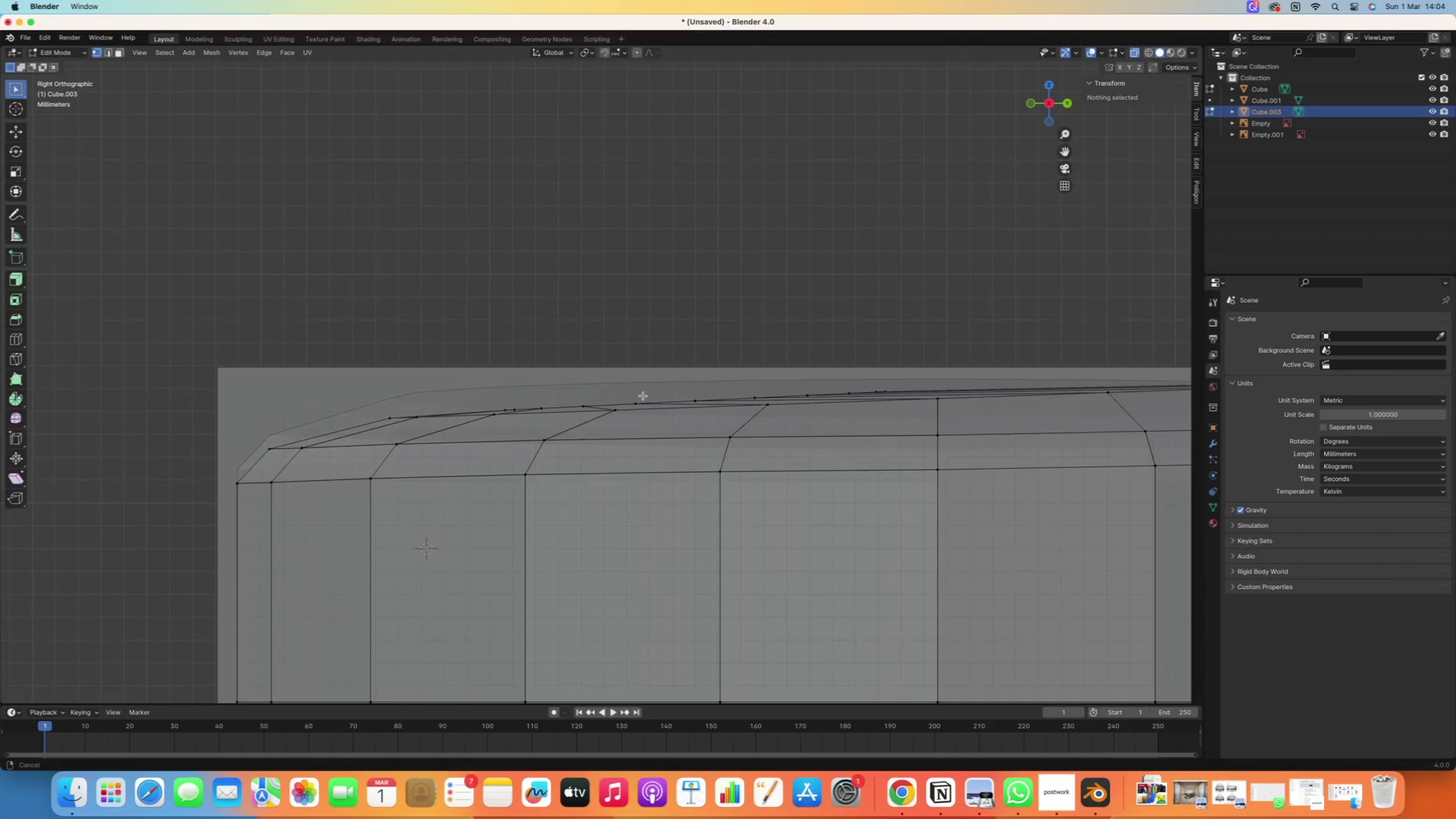 
scroll: coordinate [838, 415], scroll_direction: up, amount: 16.0
 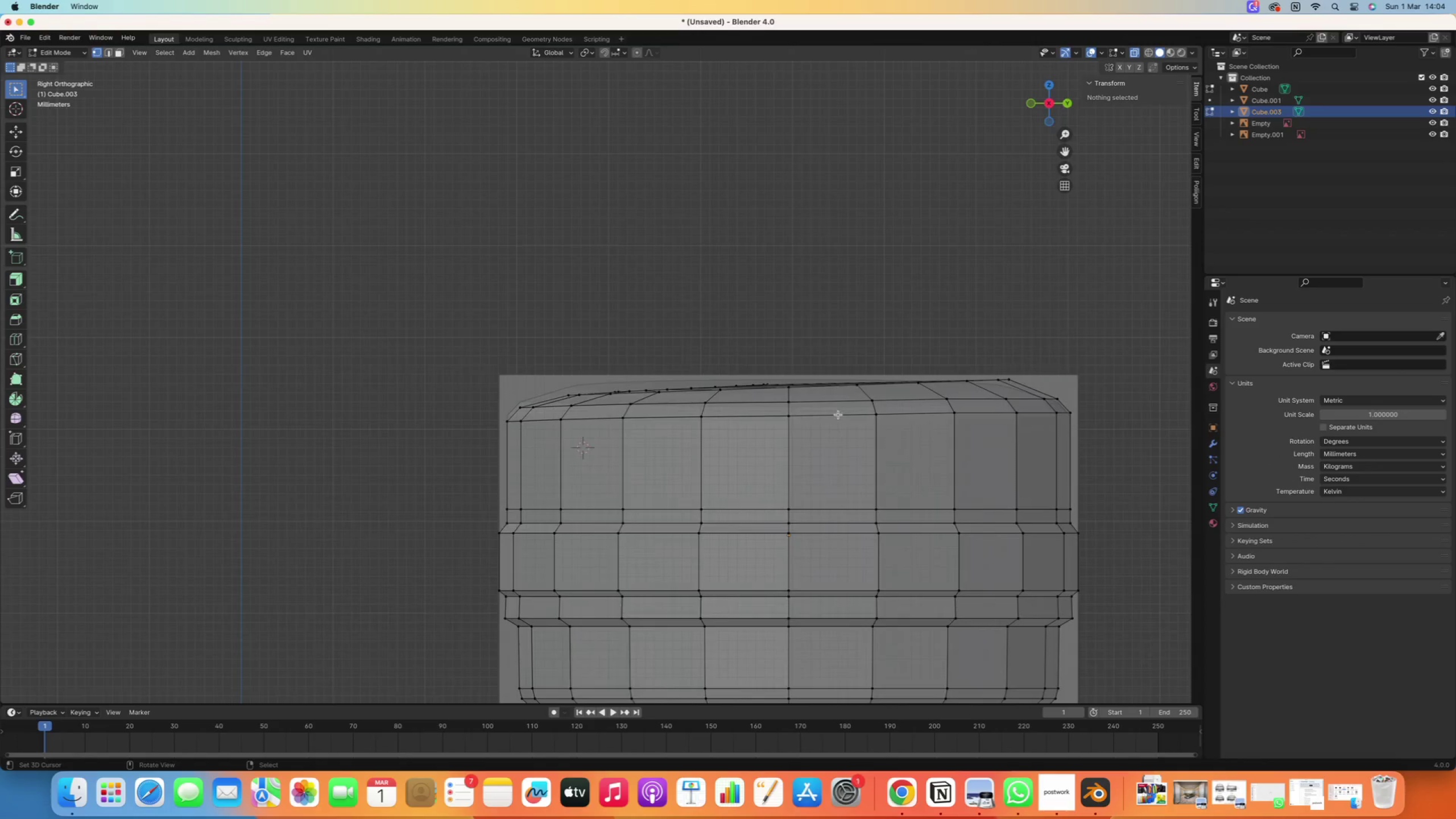 
scroll: coordinate [648, 383], scroll_direction: down, amount: 5.0
 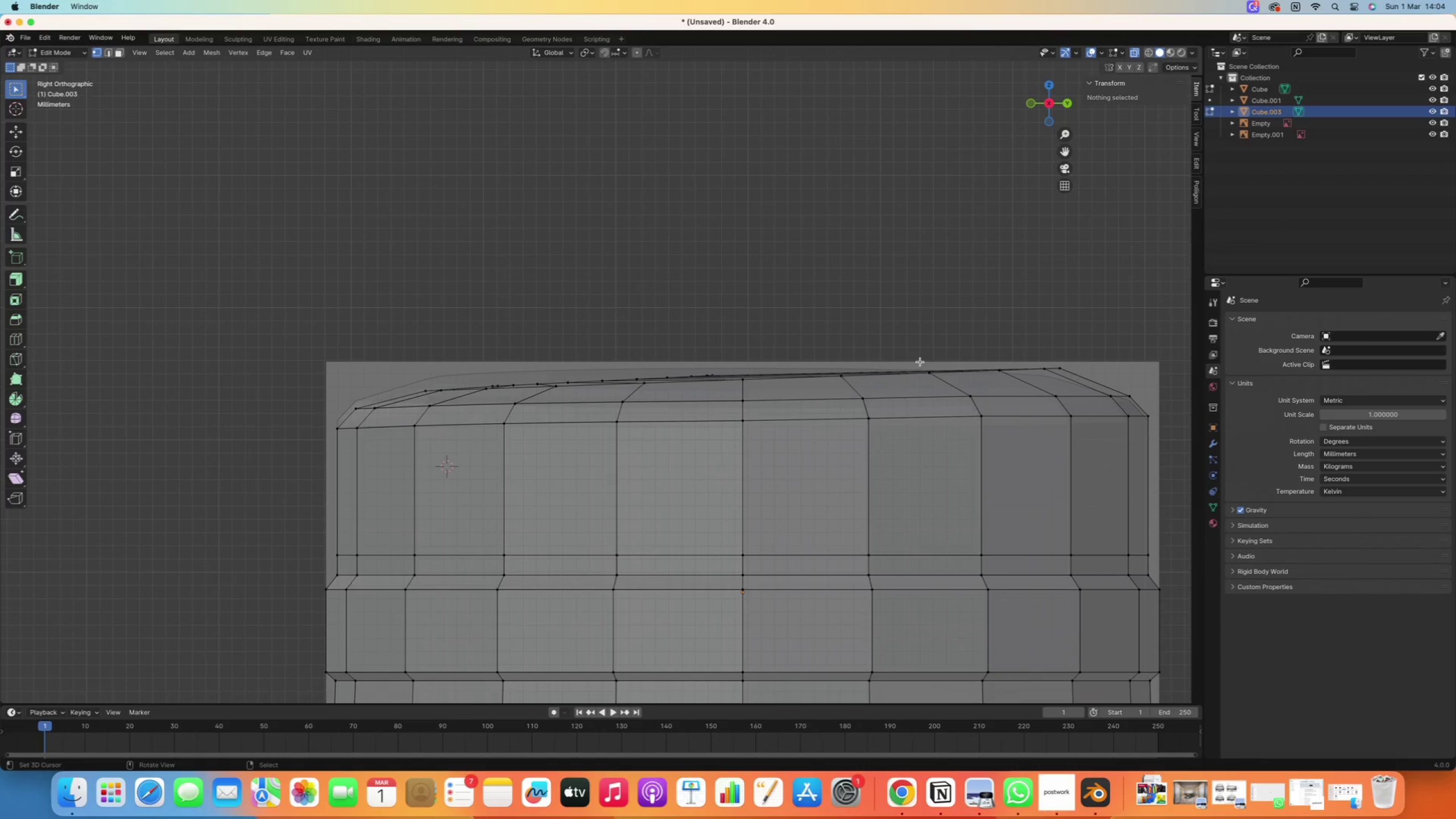 
left_click_drag(start_coordinate=[976, 349], to_coordinate=[974, 370])
 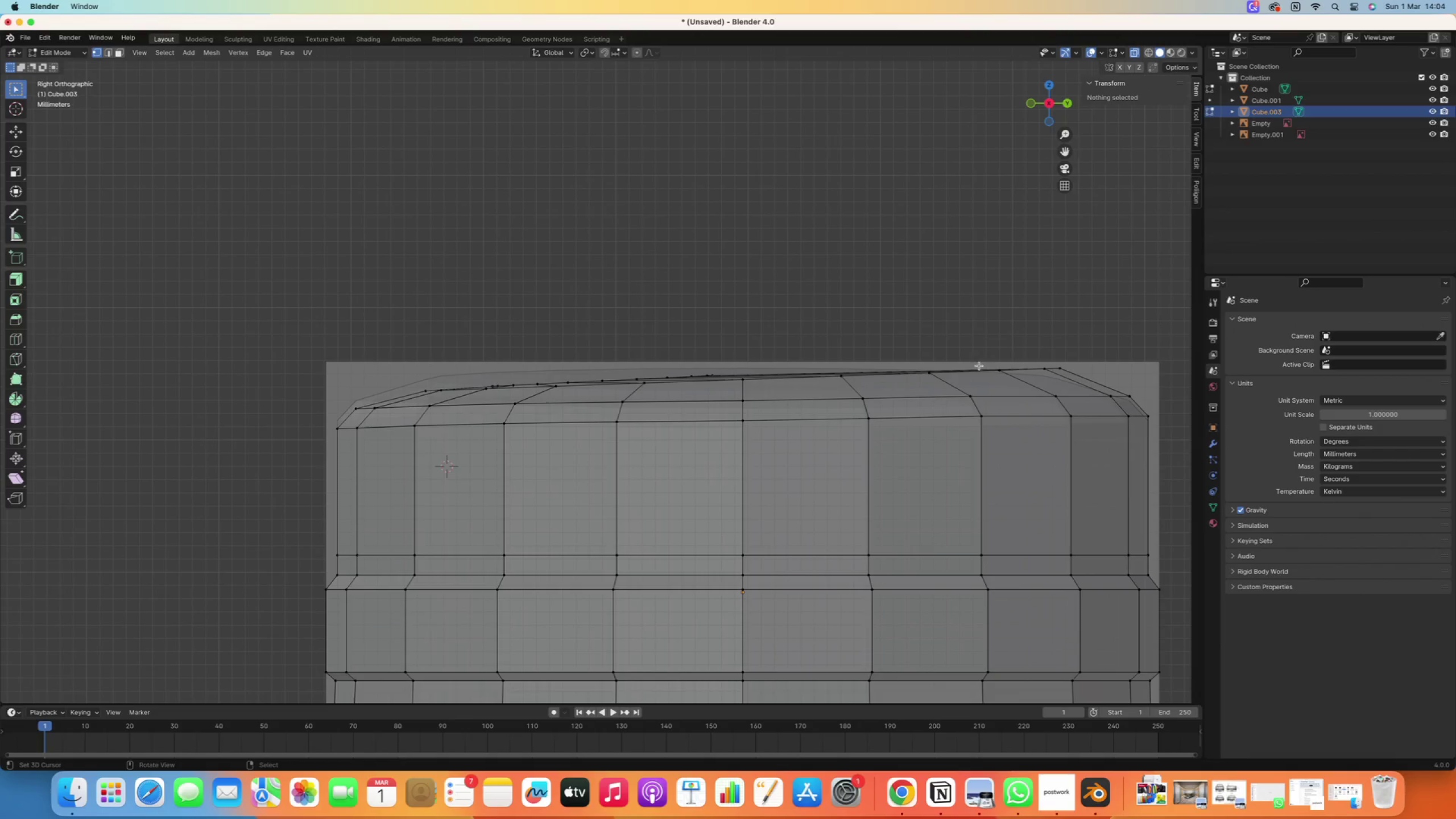 
left_click_drag(start_coordinate=[988, 355], to_coordinate=[295, 475])
 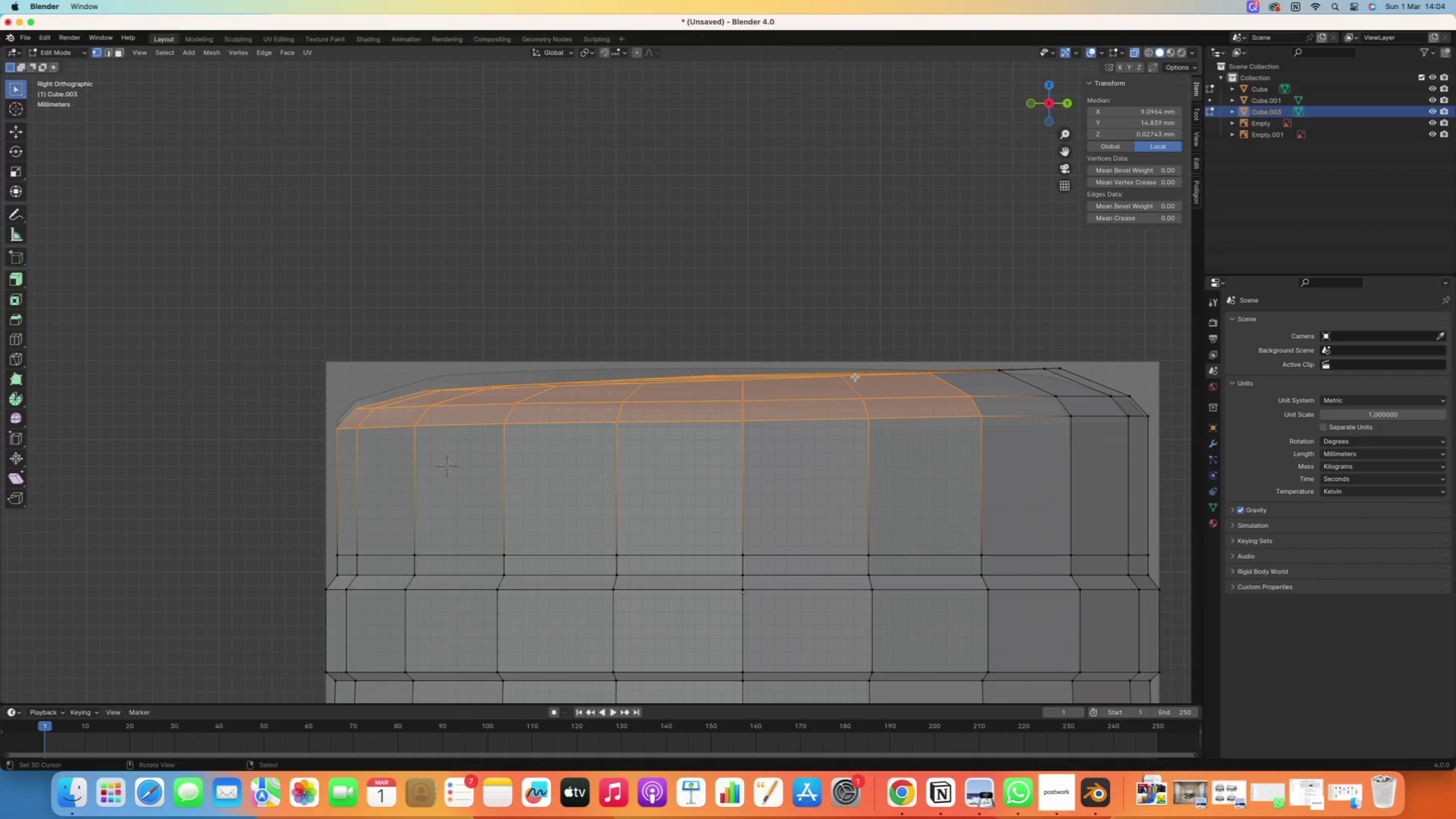 
type(gz)
 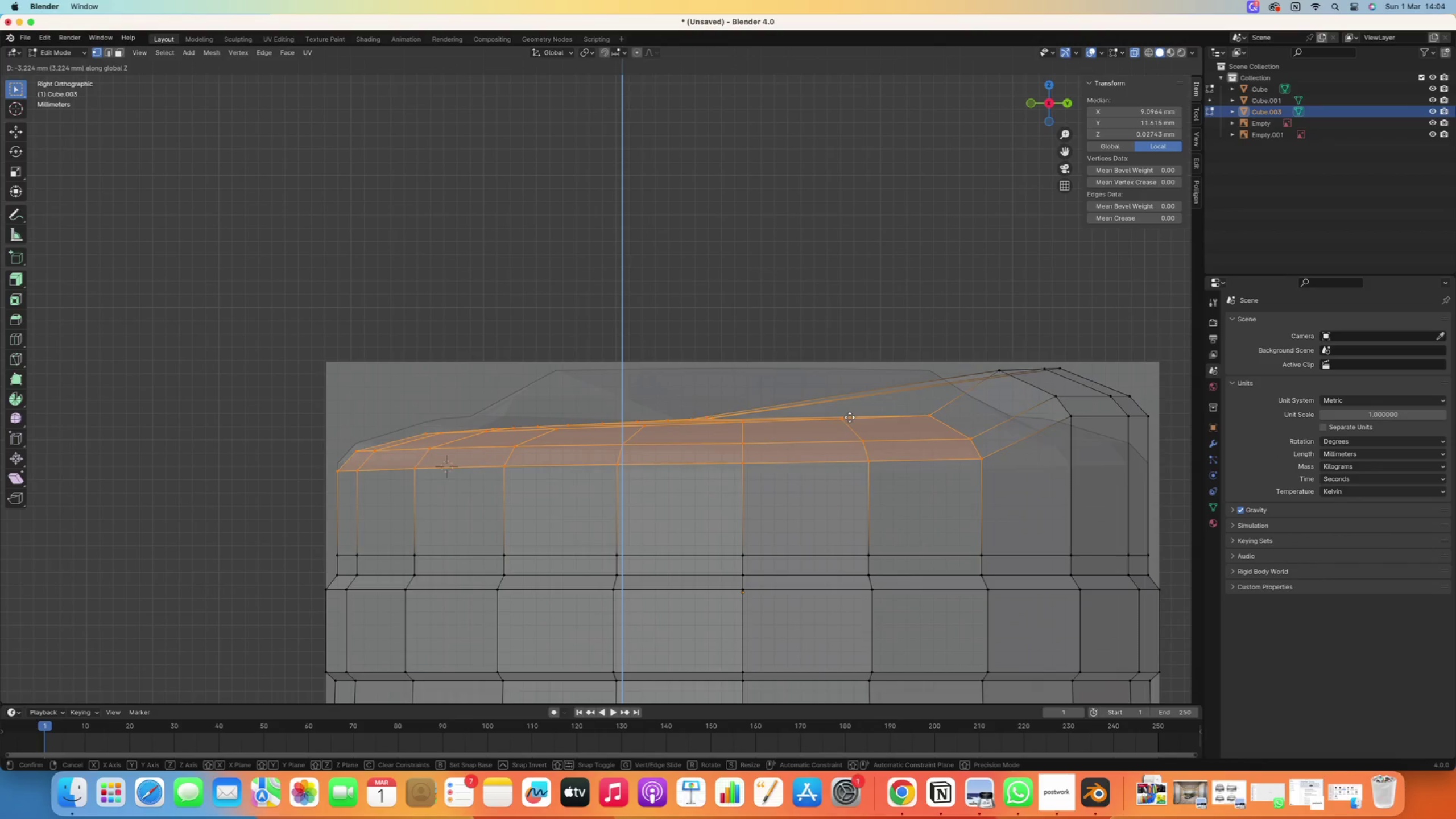 
scroll: coordinate [811, 410], scroll_direction: down, amount: 5.0
 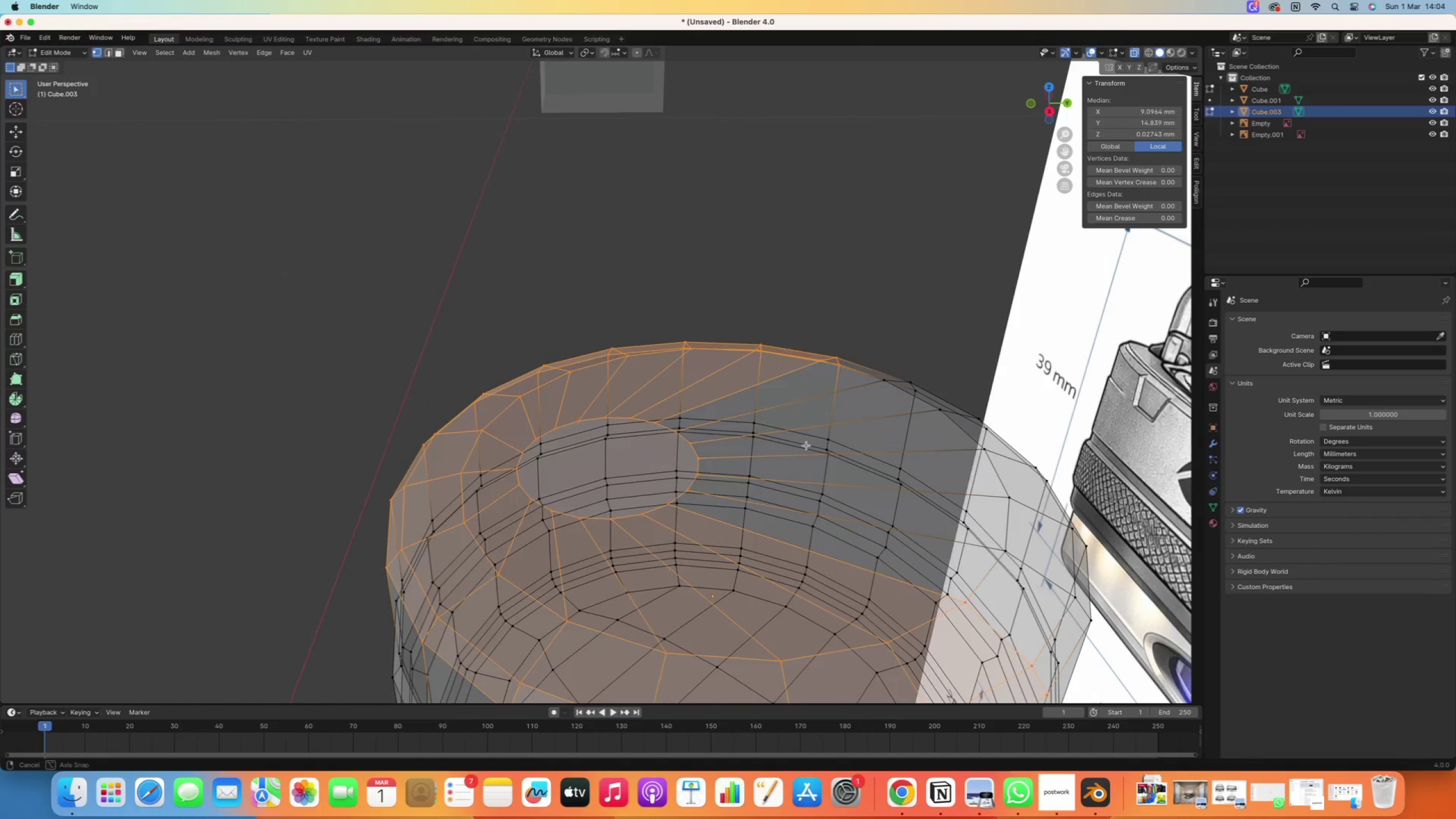 
type(gz)
 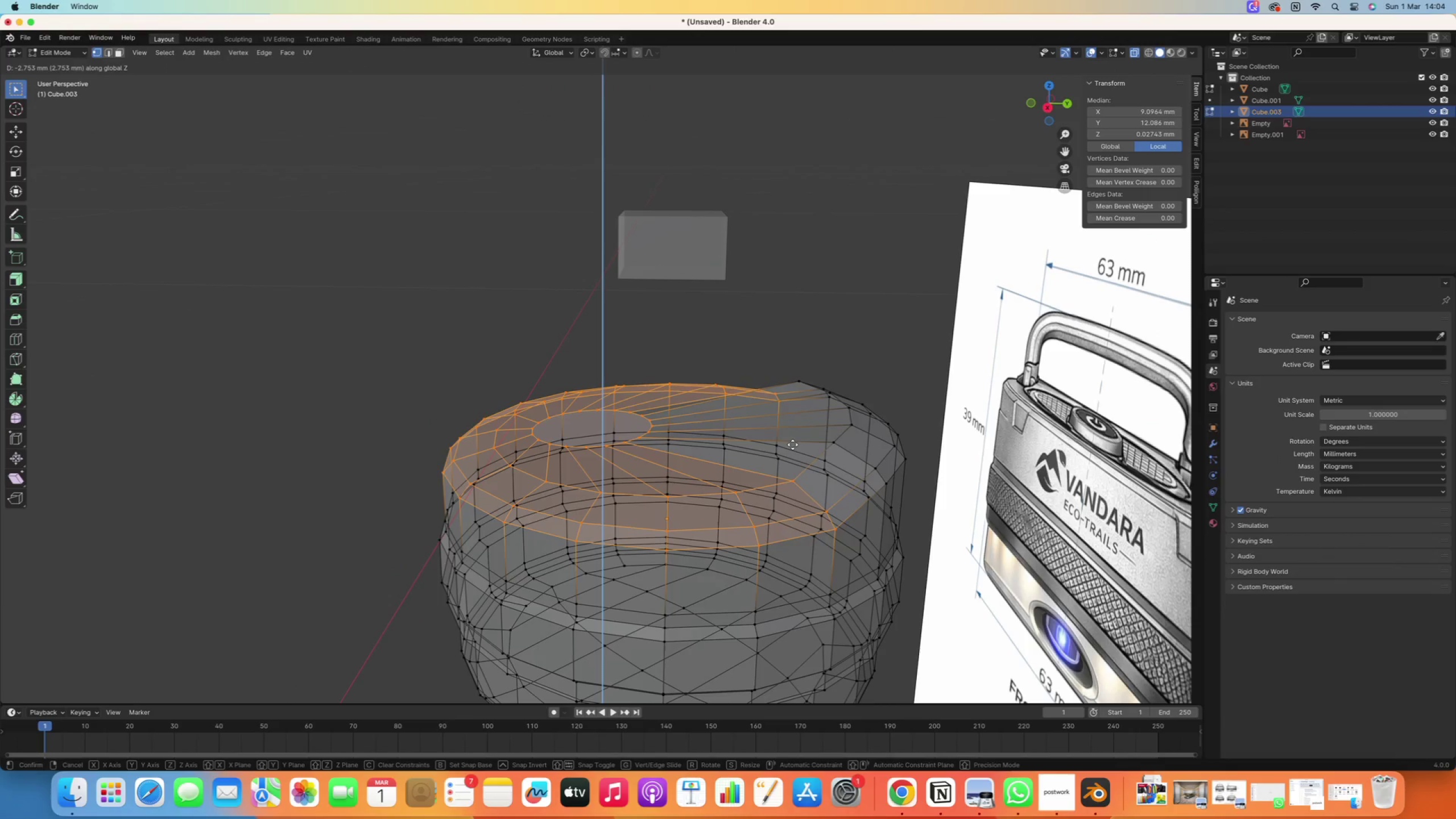 
scroll: coordinate [795, 425], scroll_direction: down, amount: 2.0
 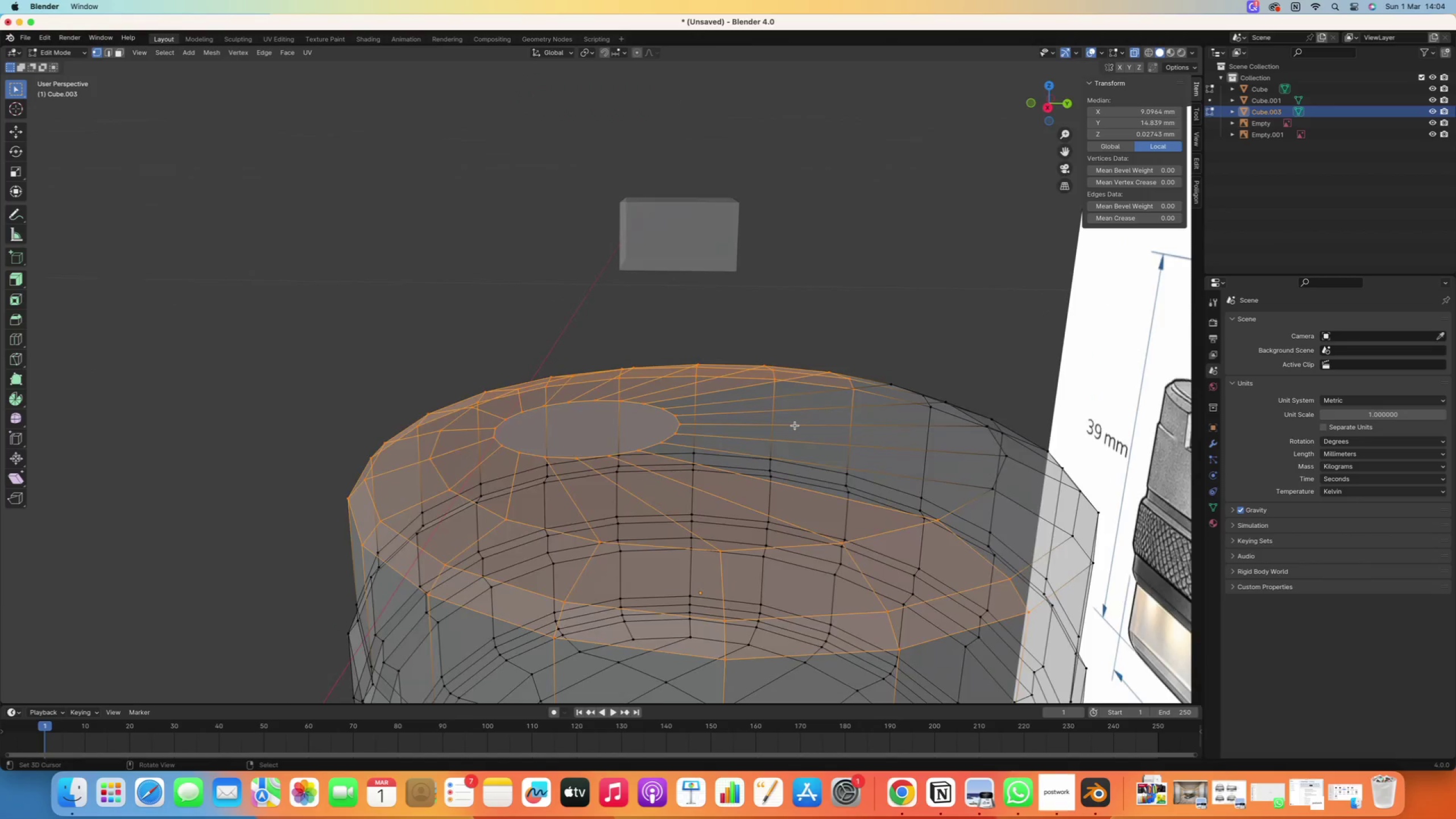 
right_click([797, 441])
 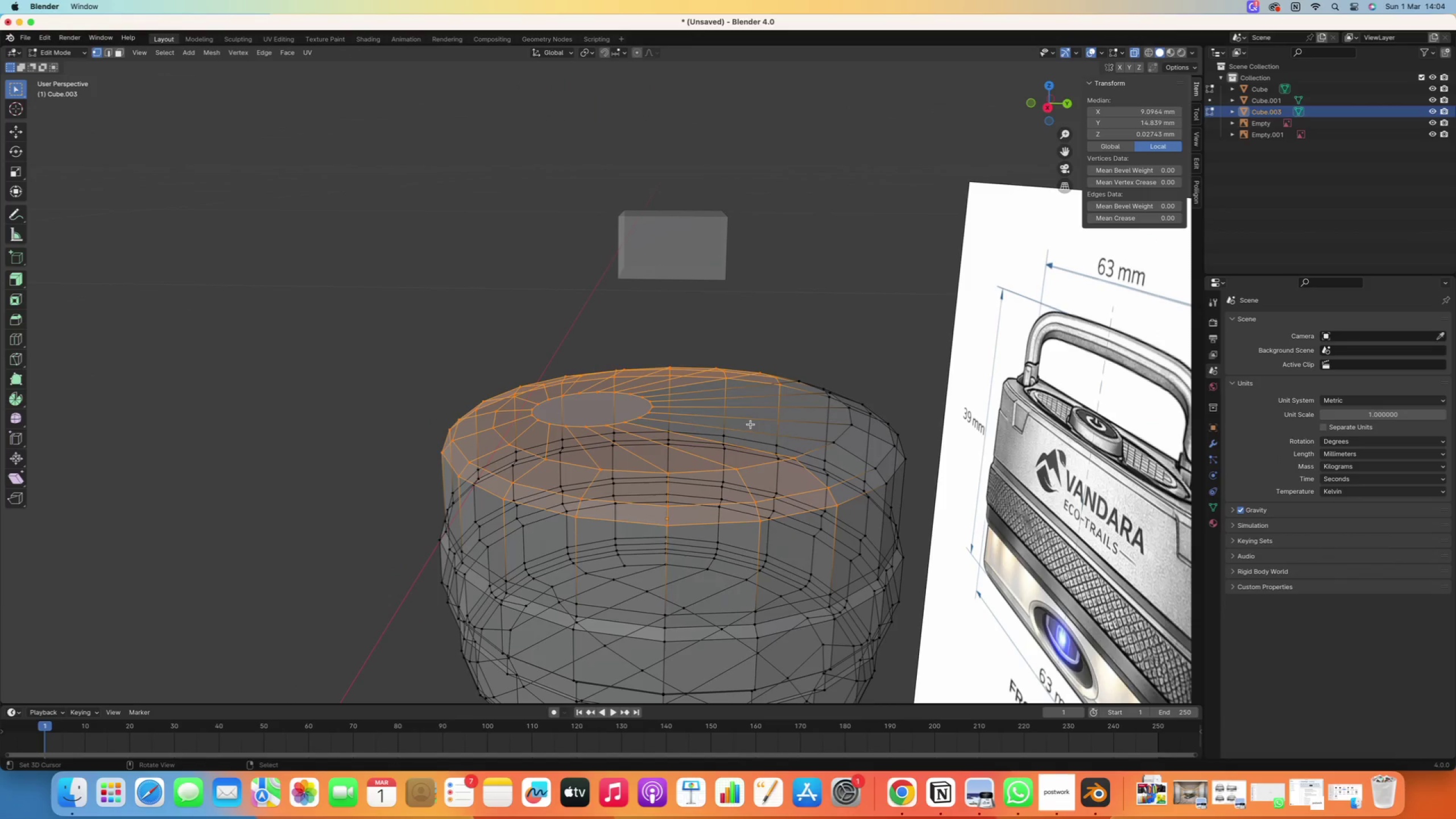 
key(Control+R)
 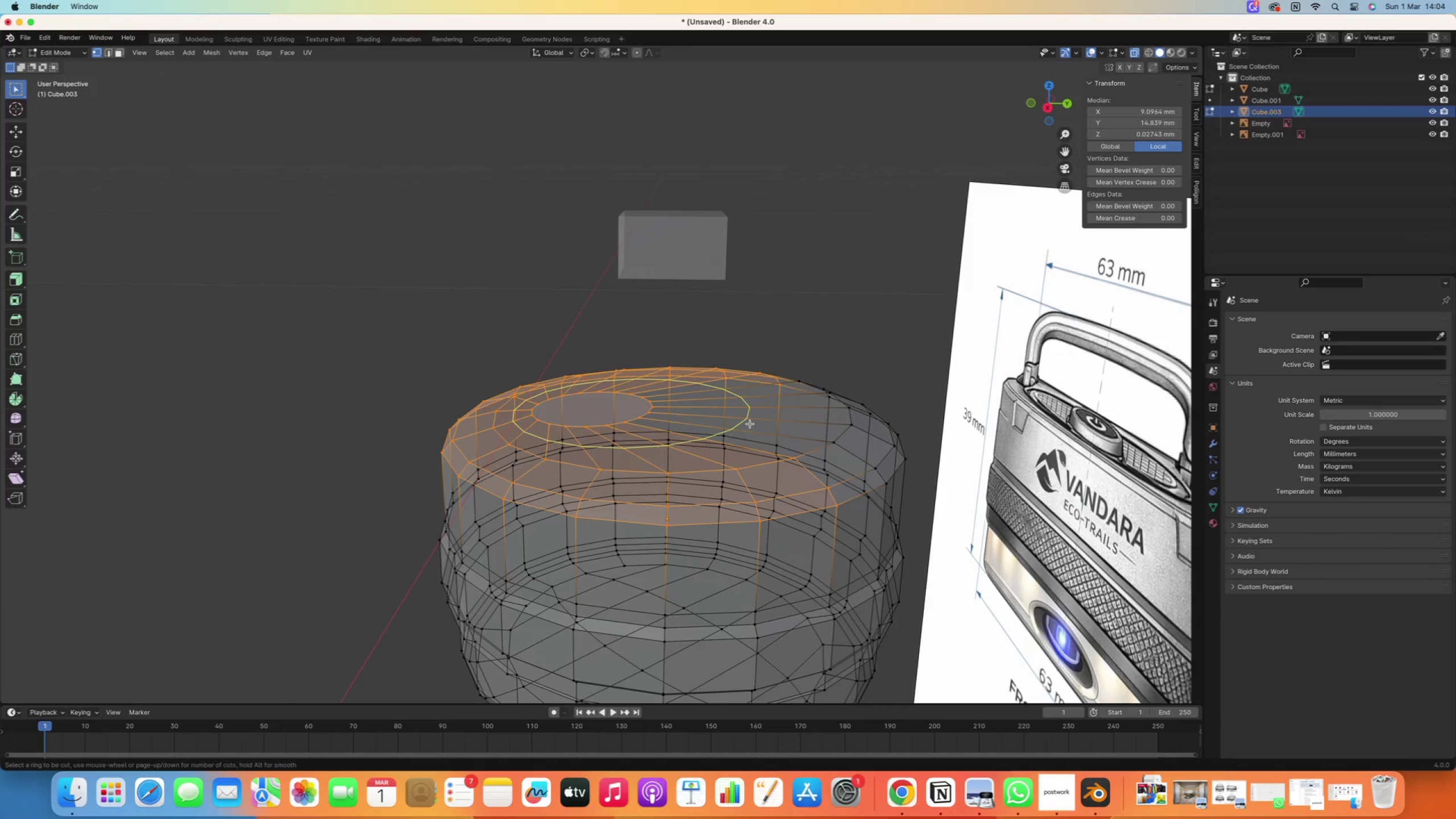 
scroll: coordinate [750, 424], scroll_direction: up, amount: 1.0
 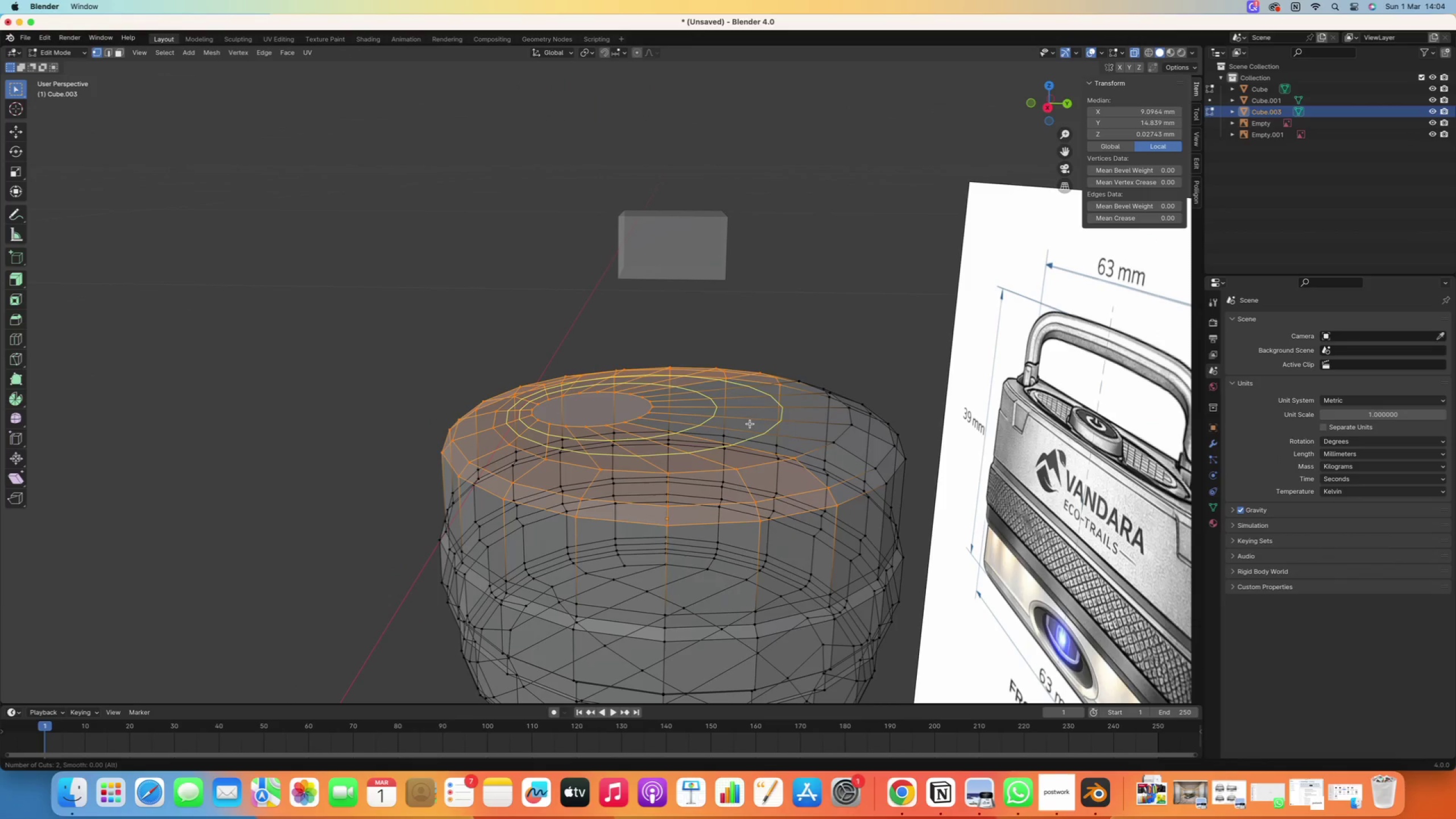 
left_click([750, 424])
 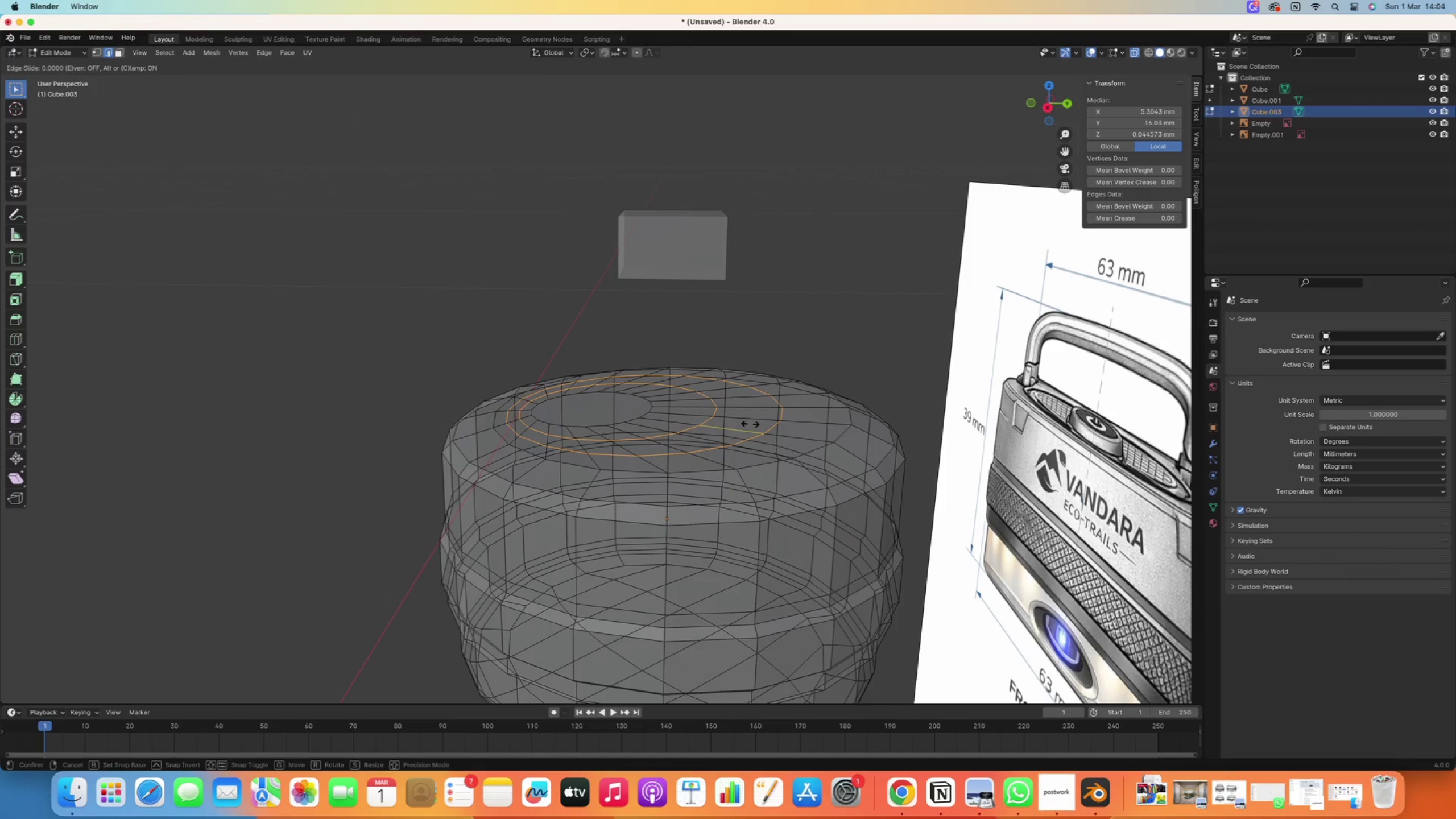 
right_click([750, 424])
 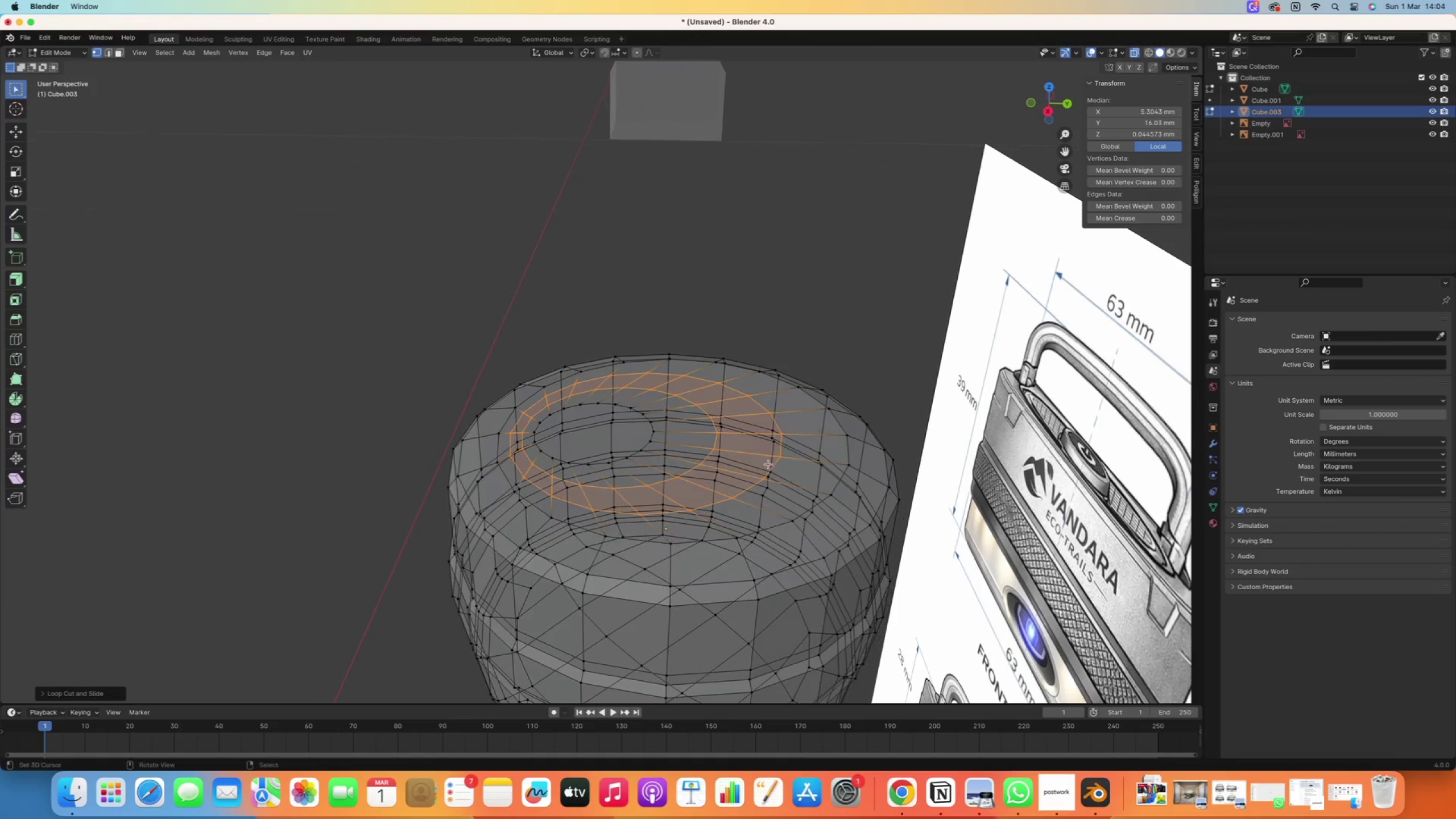 
key(3)
 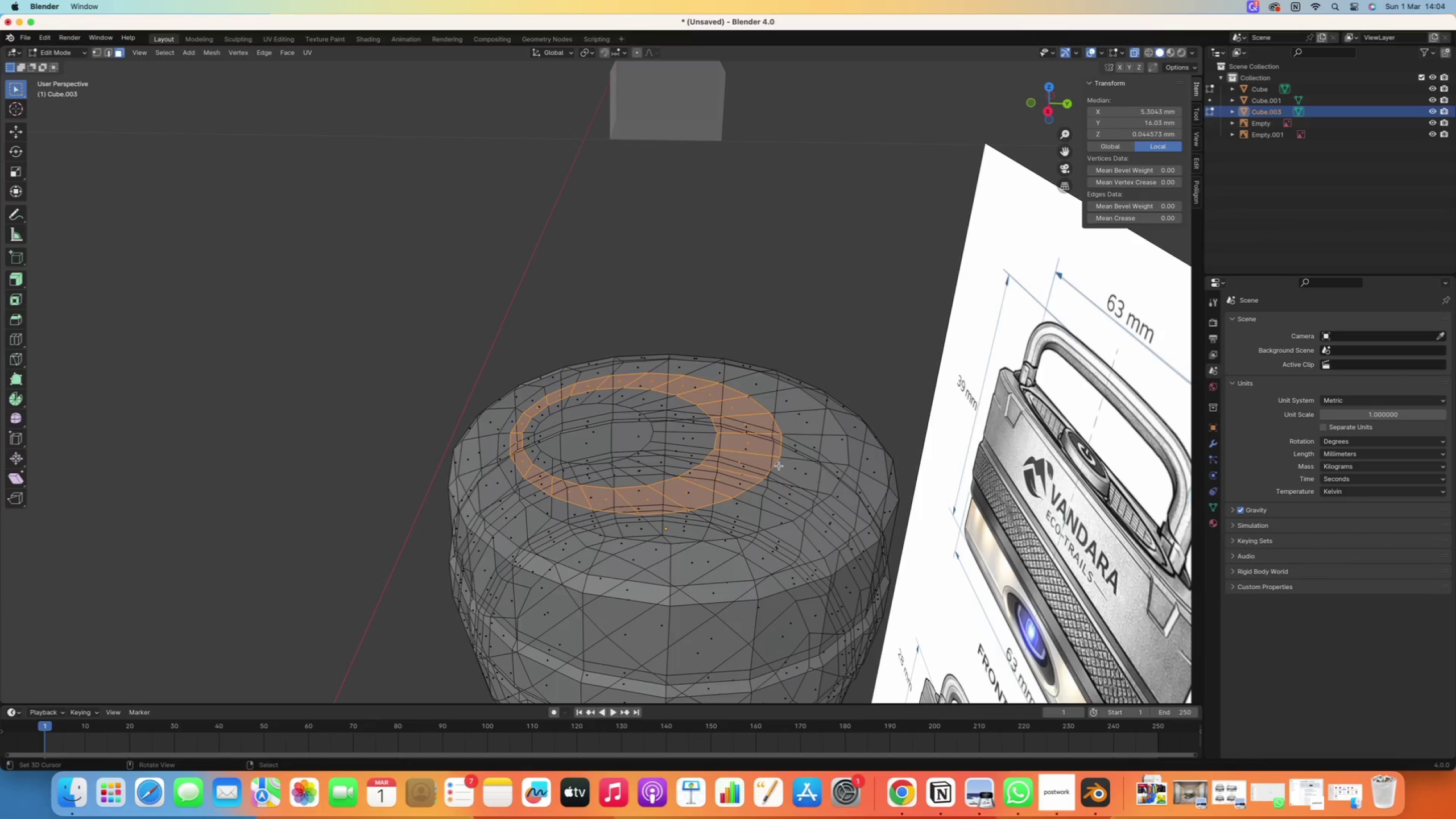 
right_click([779, 466])
 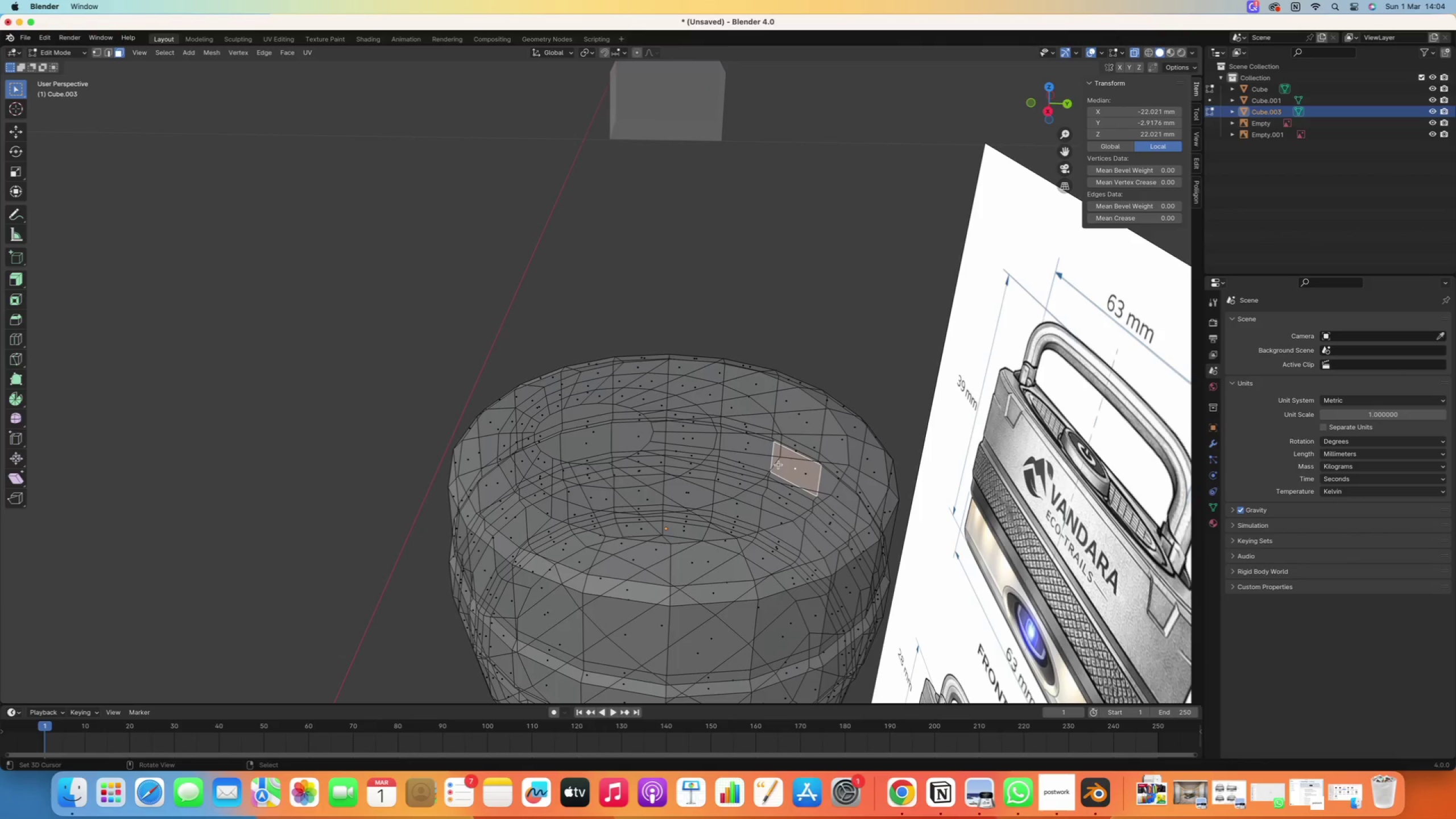 
key(2)
 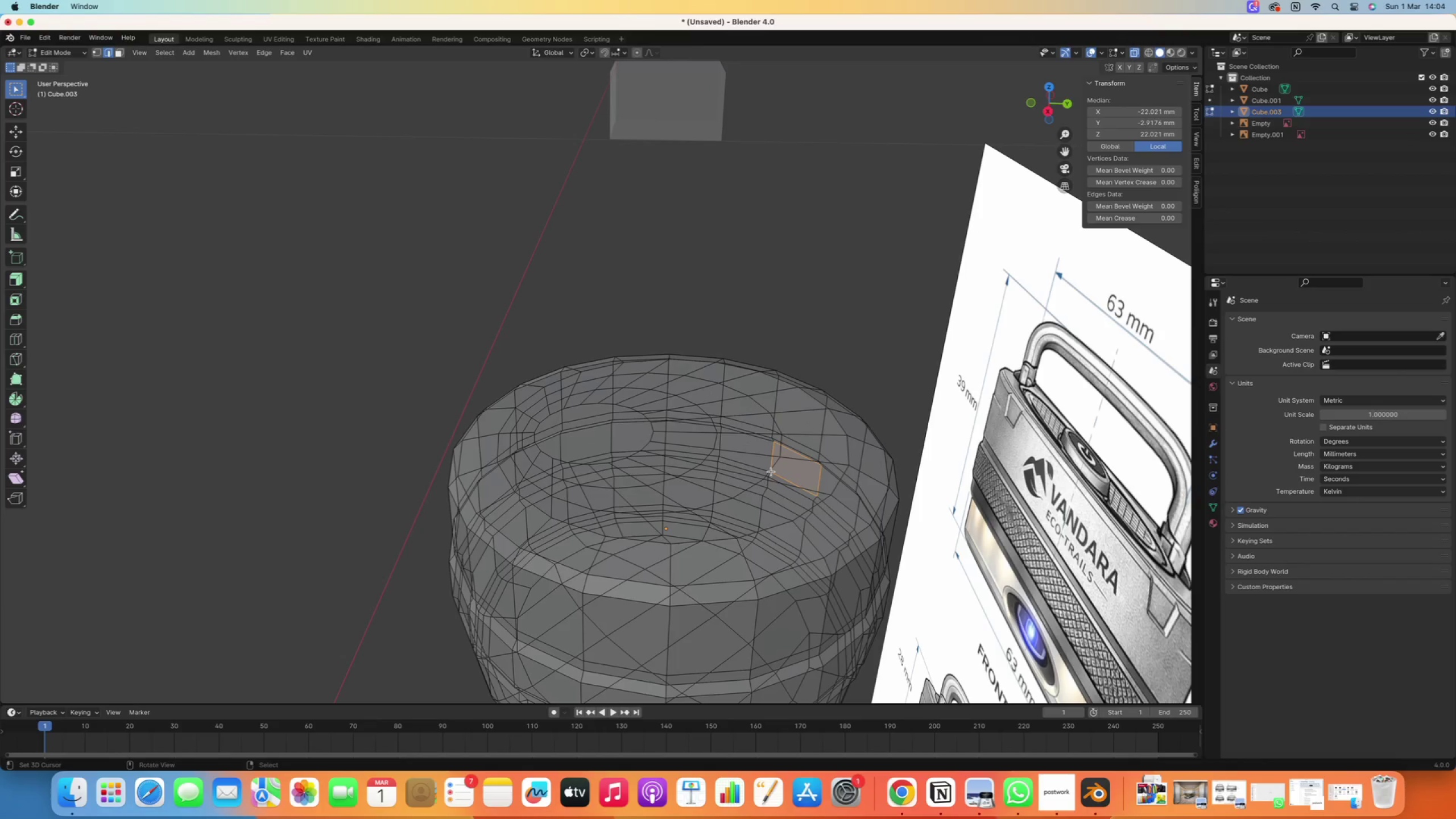 
right_click([772, 470])
 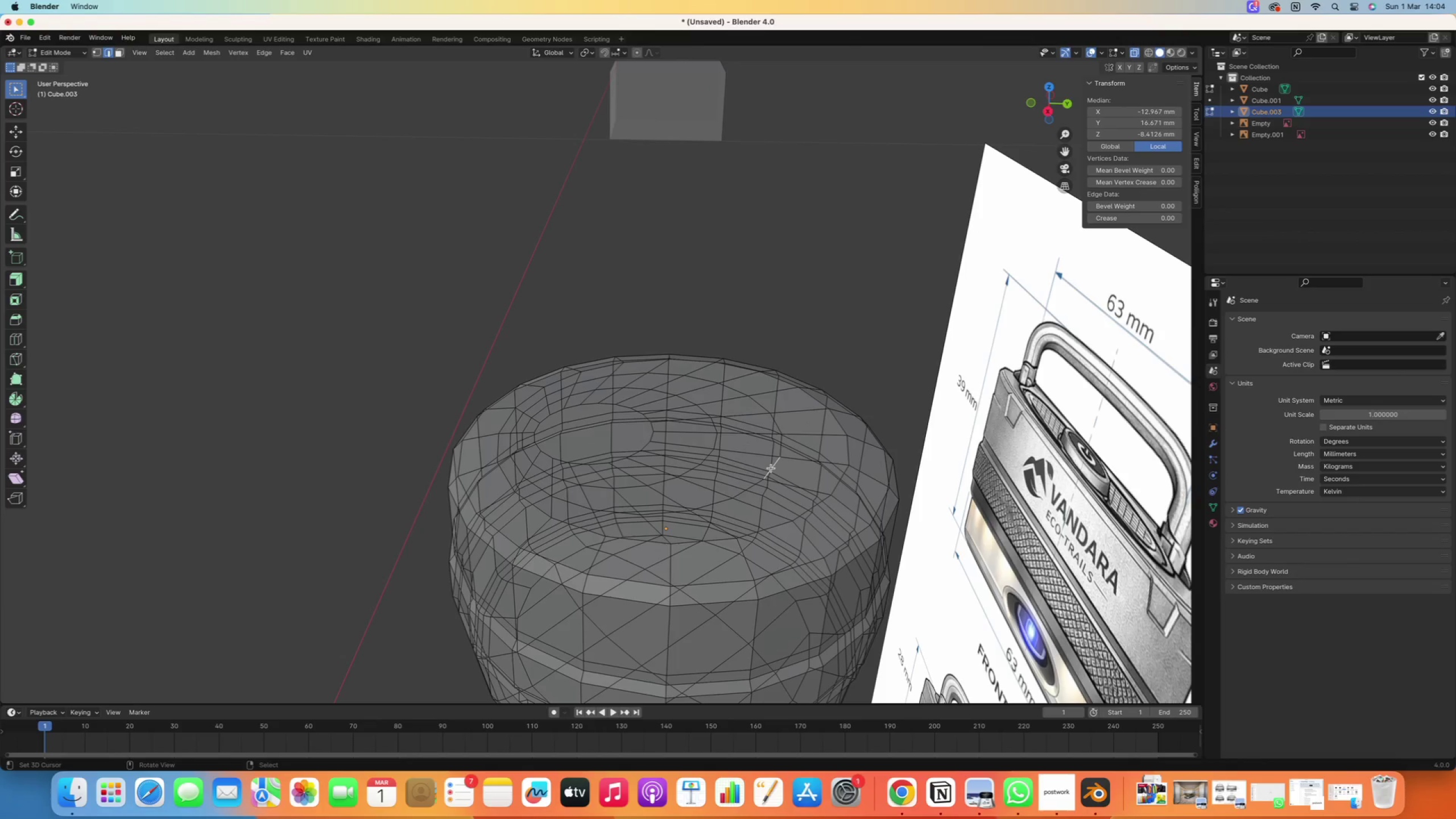 
hold_key(key=AltRight, duration=0.42)
right_click([771, 468])
 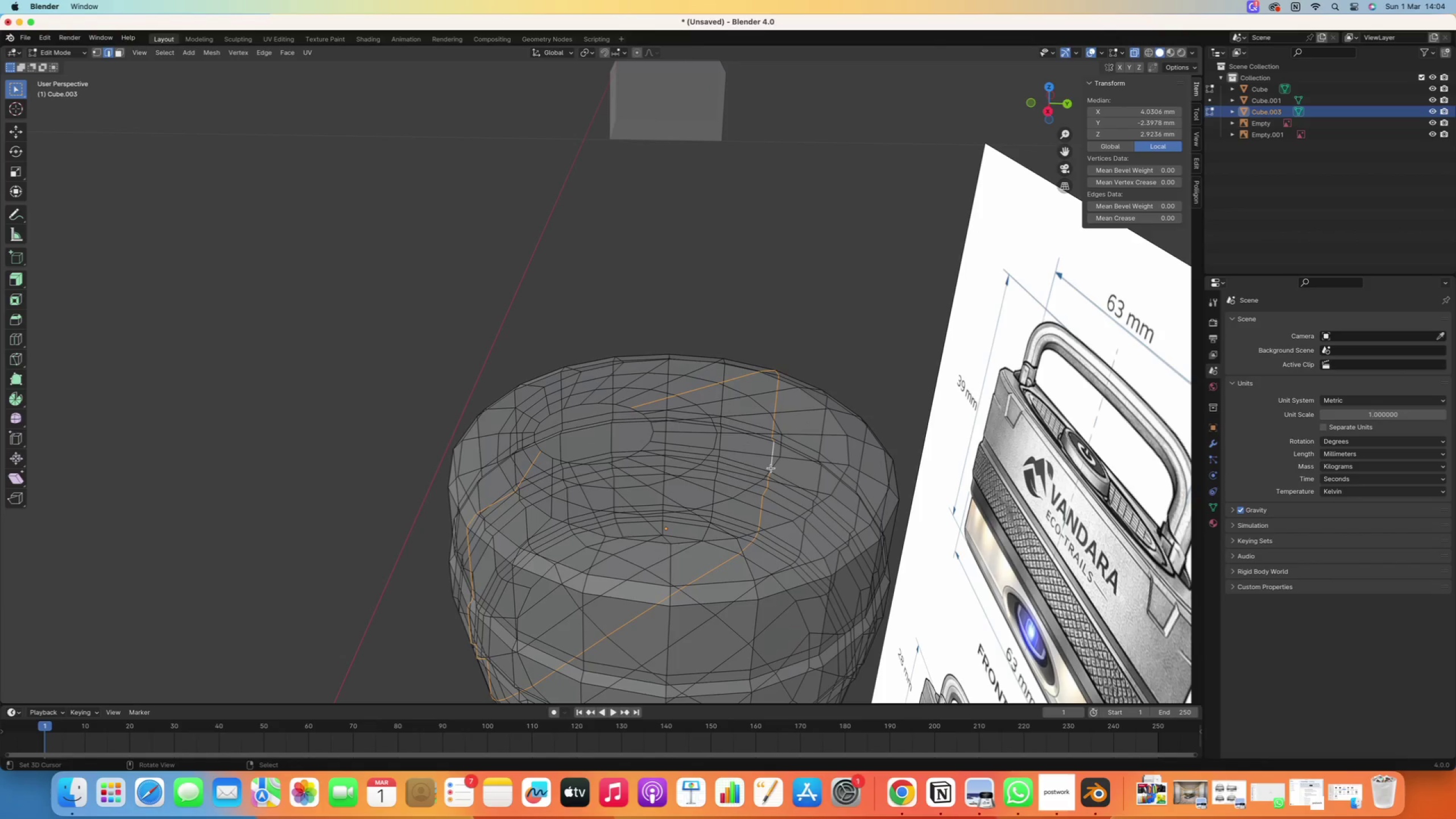 
right_click([773, 468])
 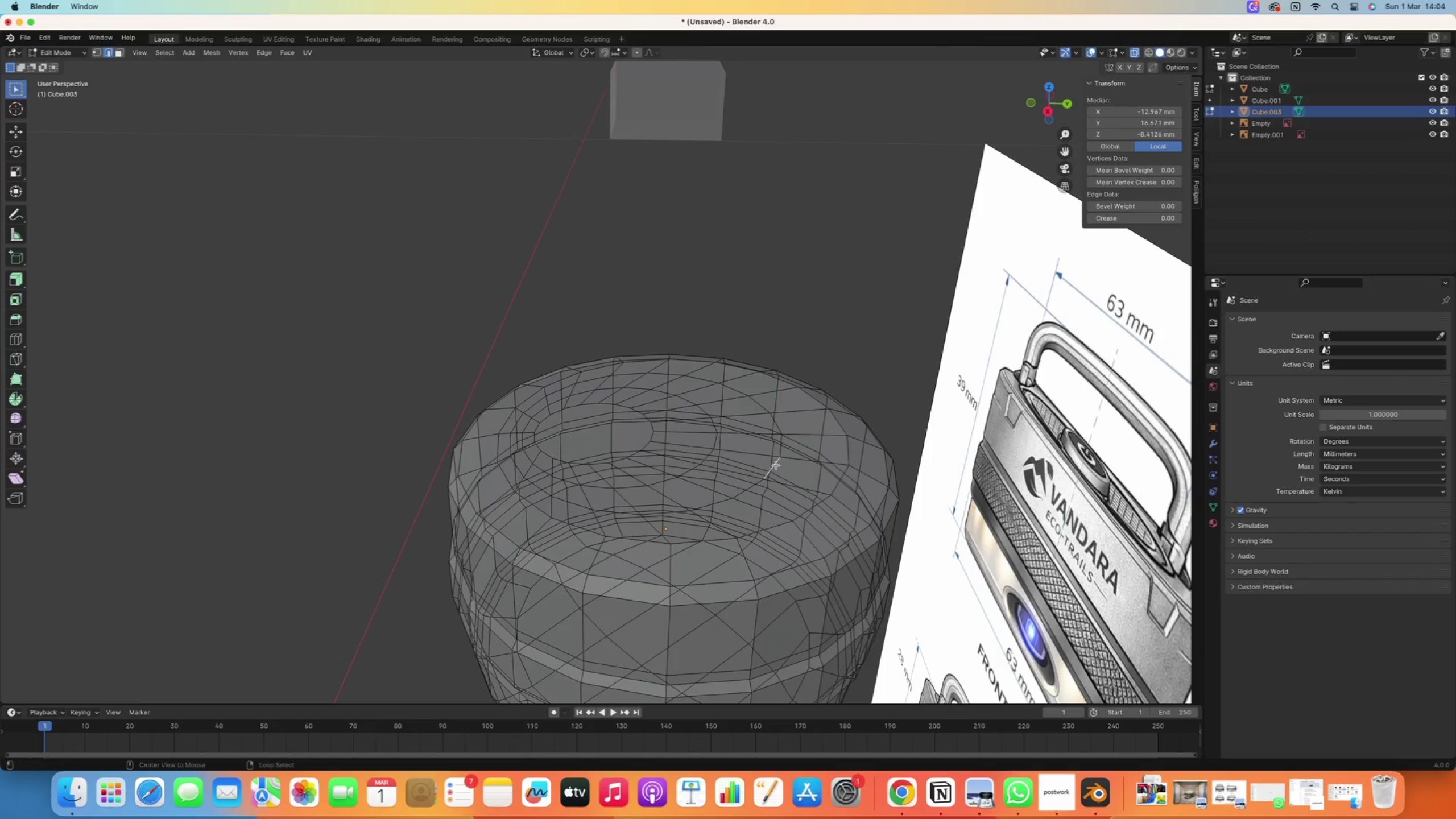 
hold_key(key=AltRight, duration=0.62)
double_click([776, 465])
 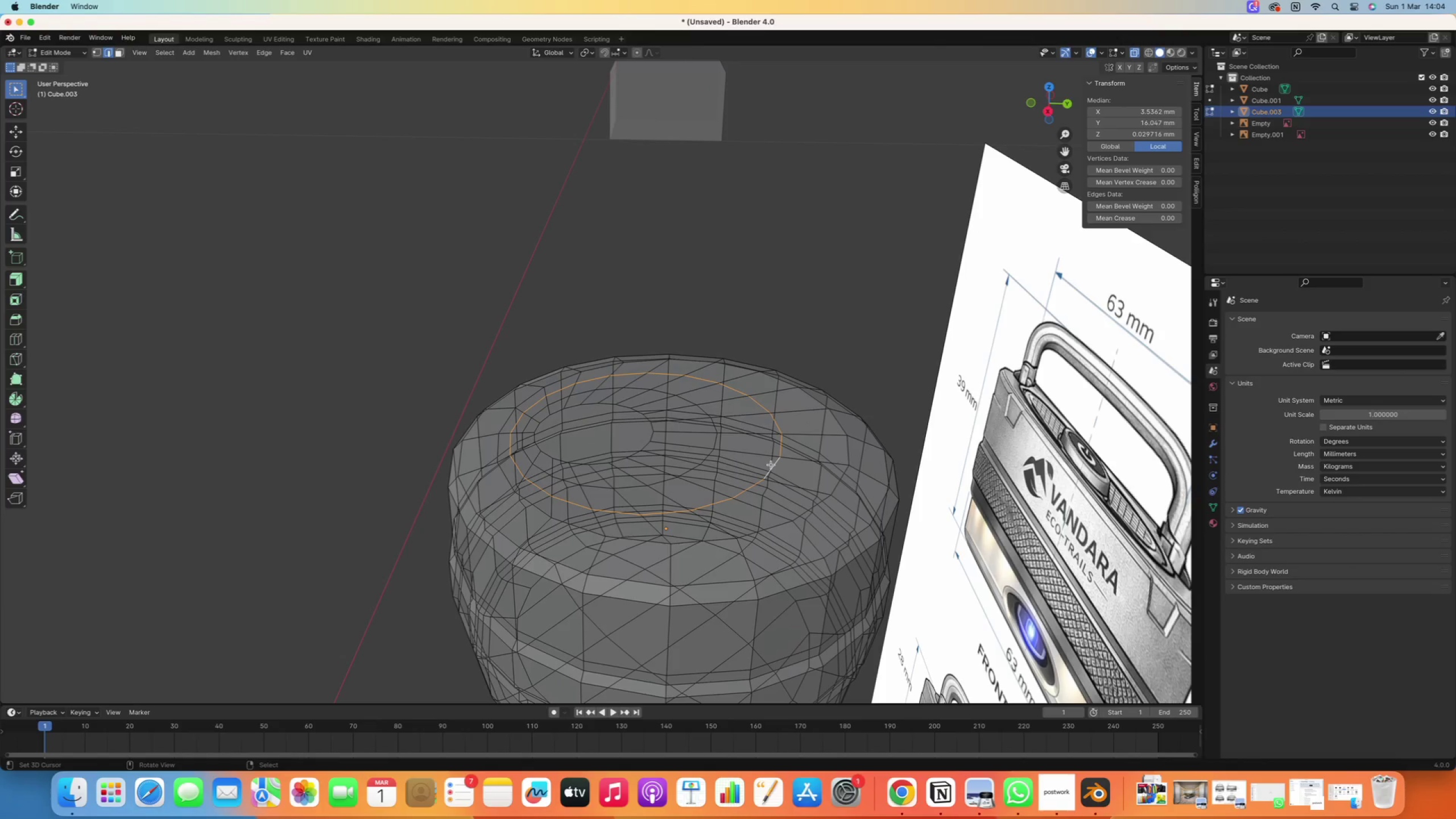 
type(gg)
 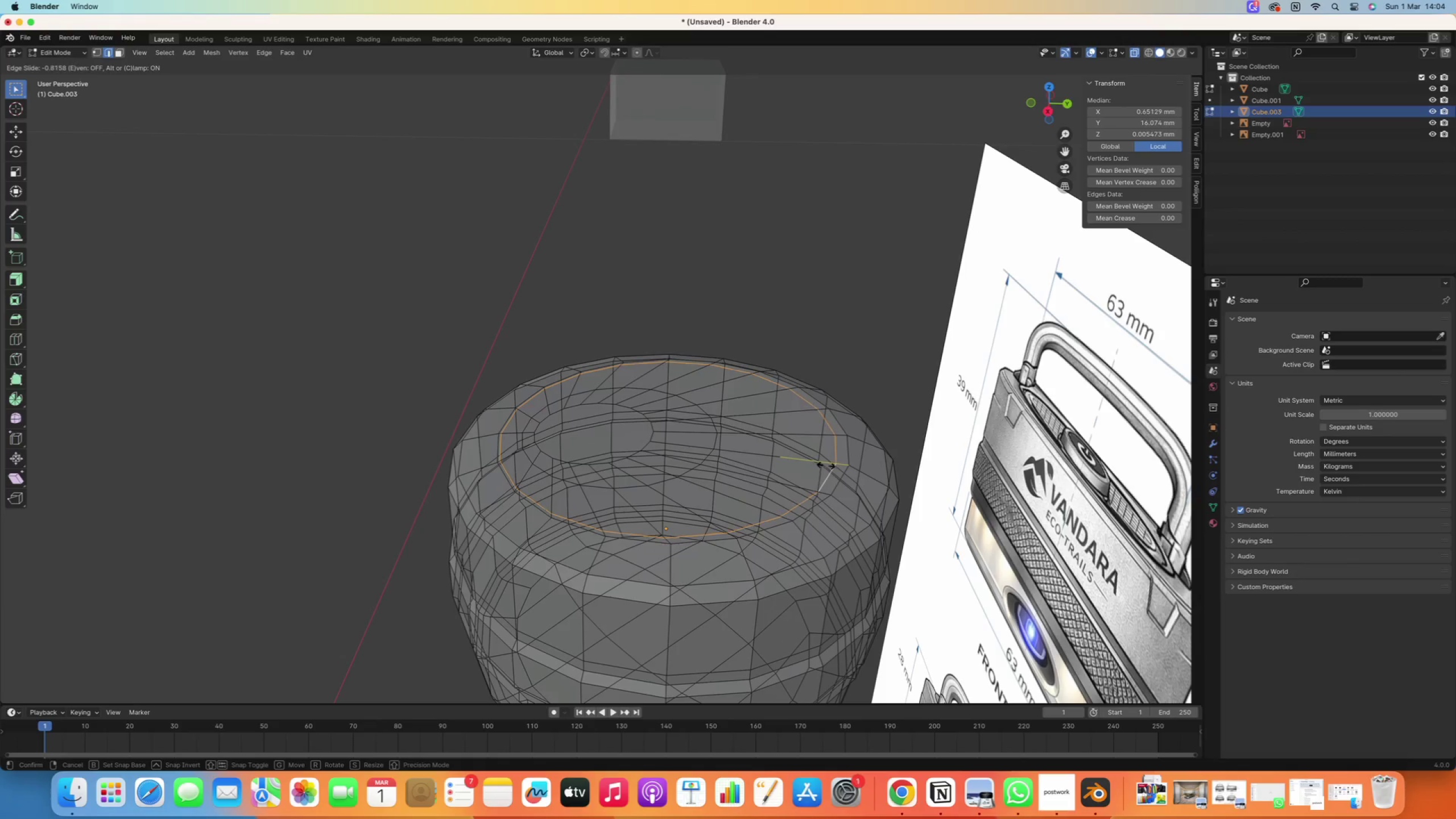 
left_click([814, 462])
 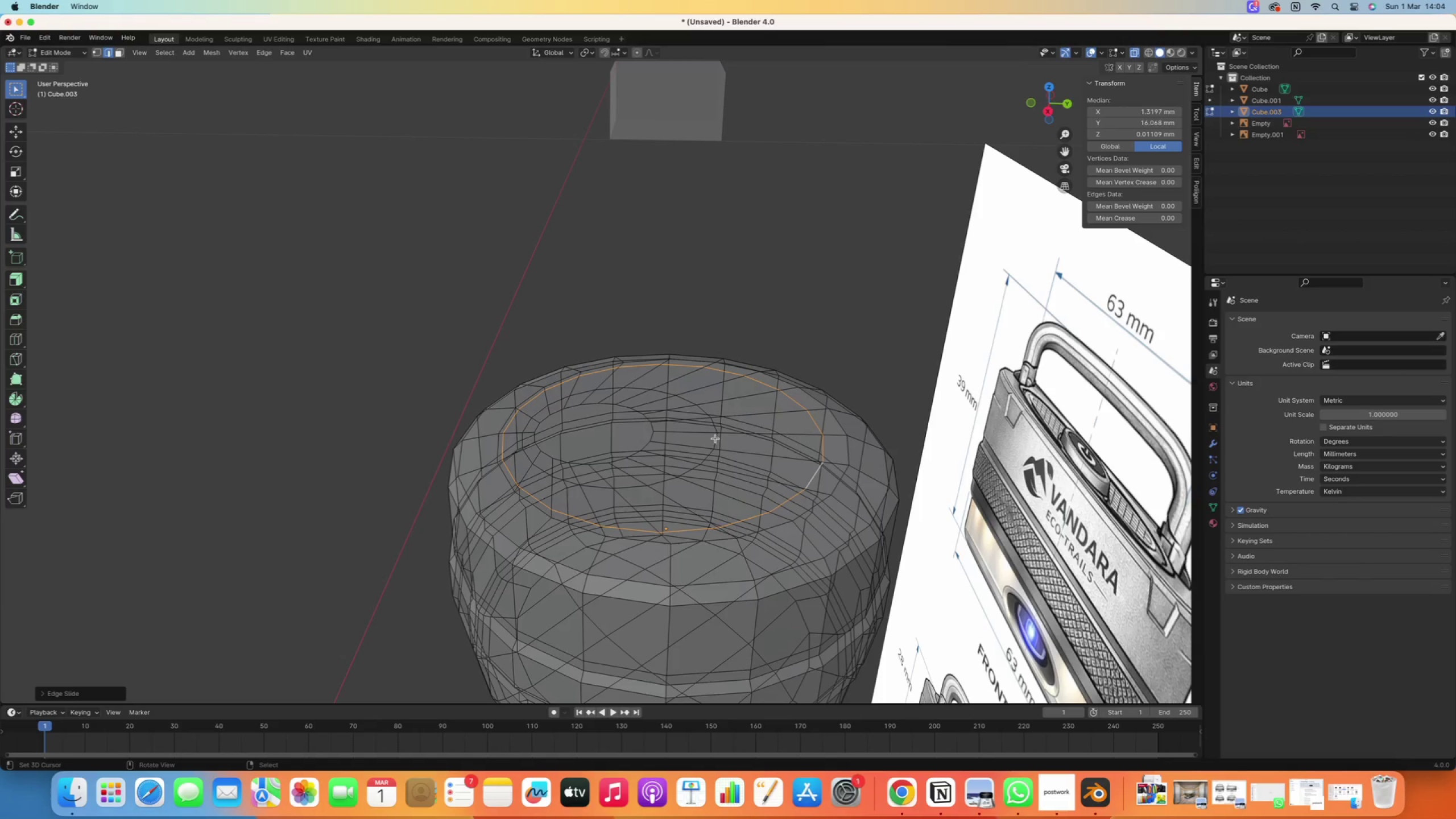 
right_click([715, 439])
 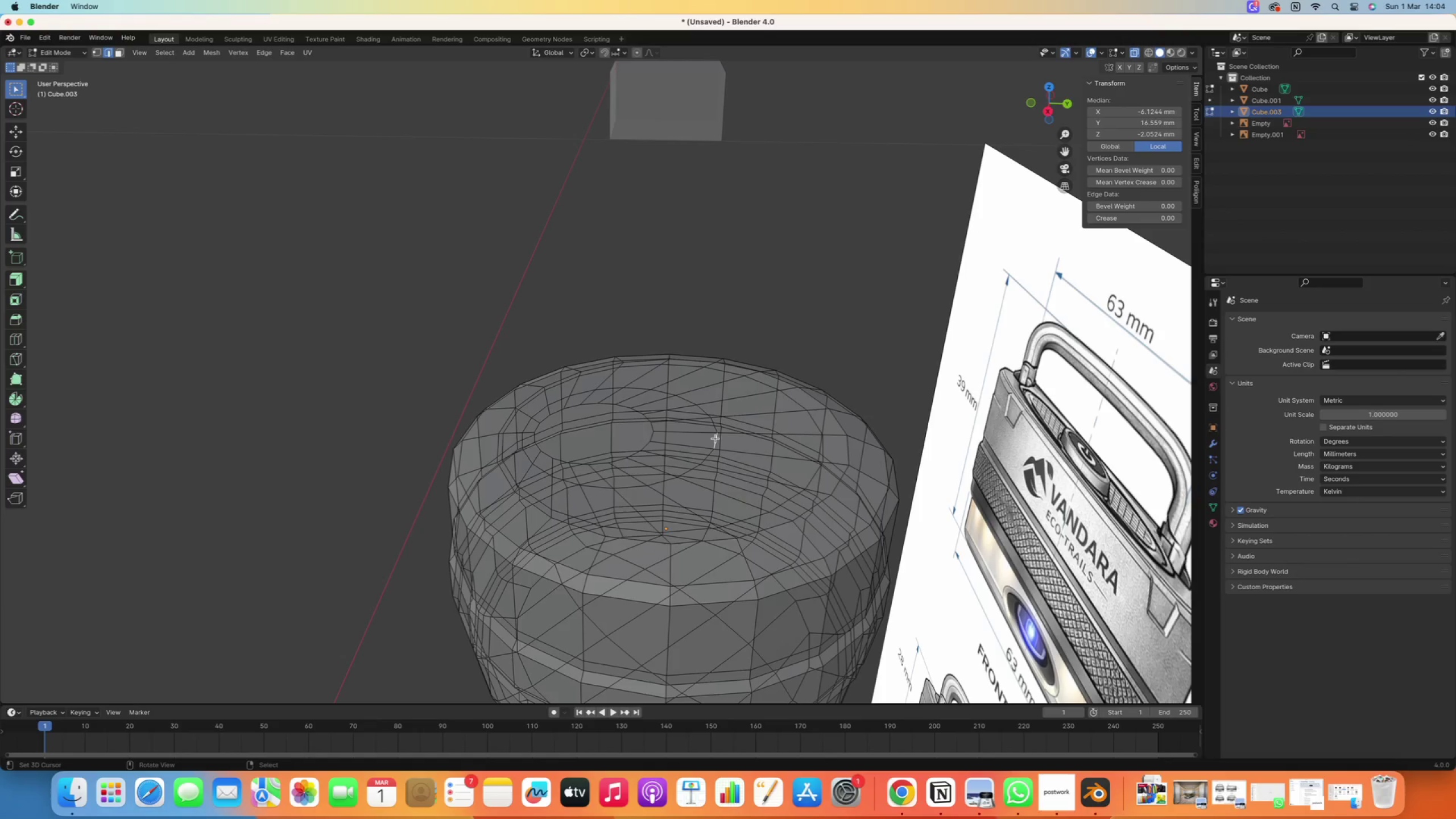 
hold_key(key=AltRight, duration=0.43)
double_click([715, 439])
 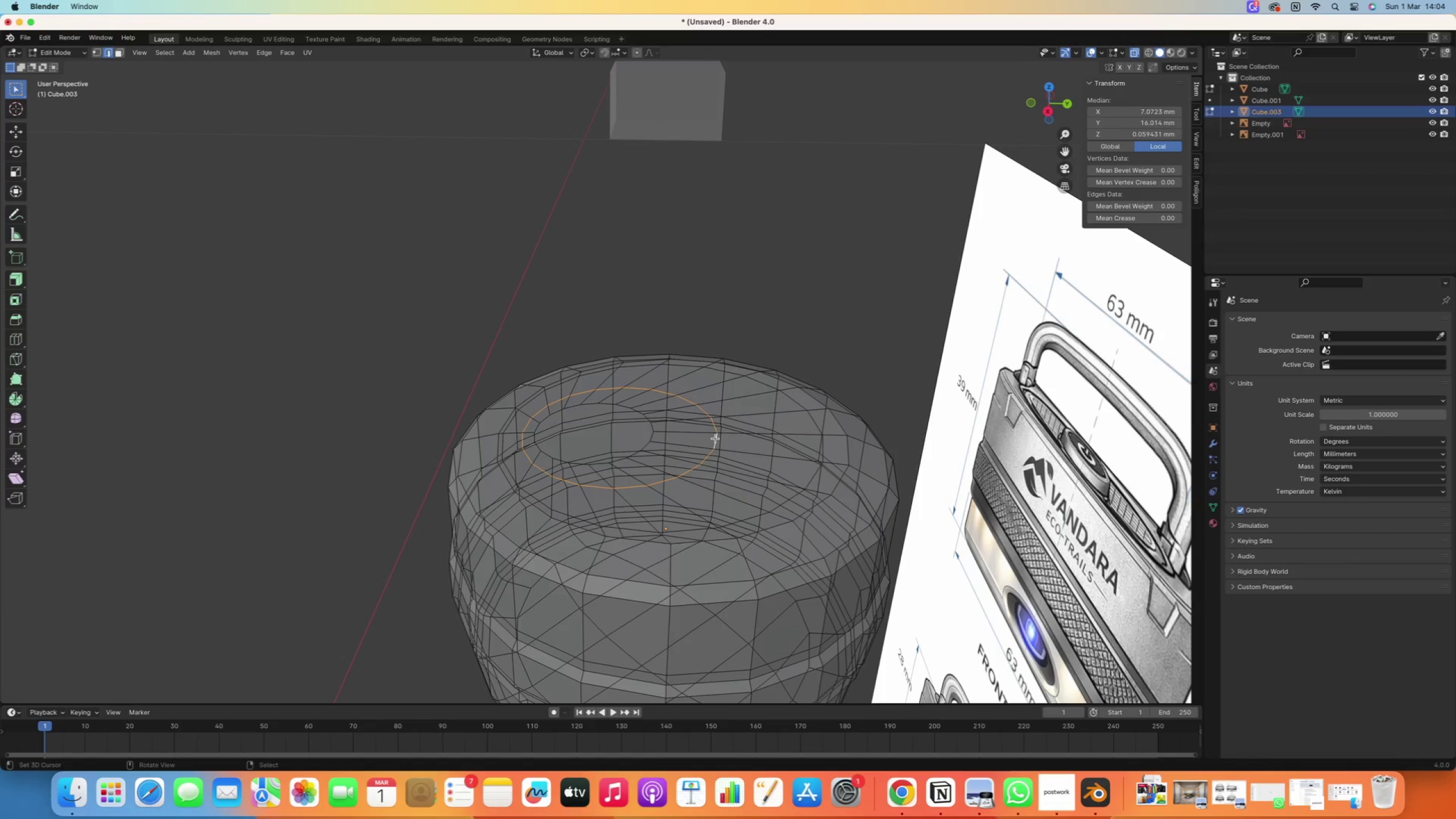 
type(gg)
 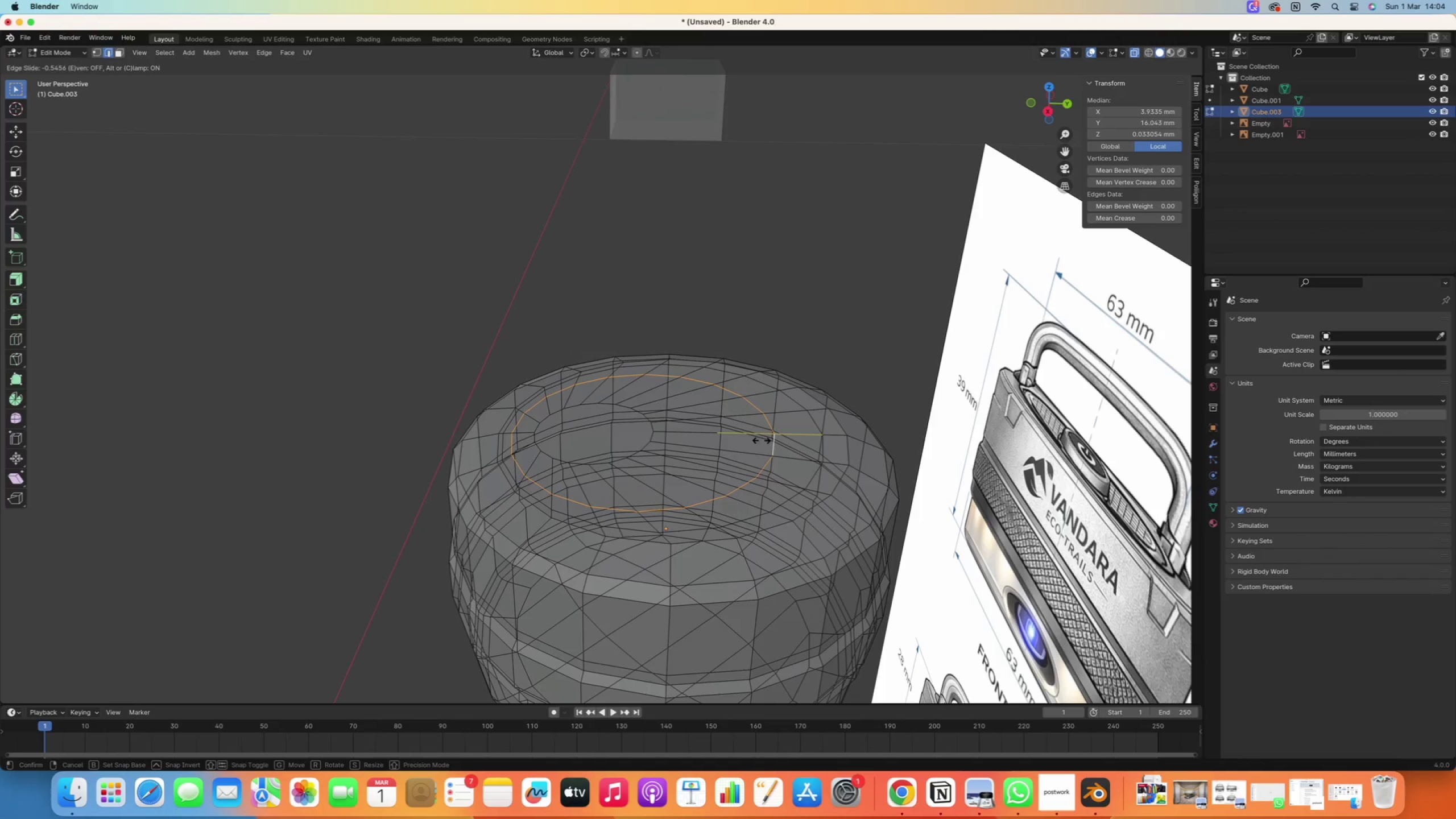 
left_click([762, 440])
 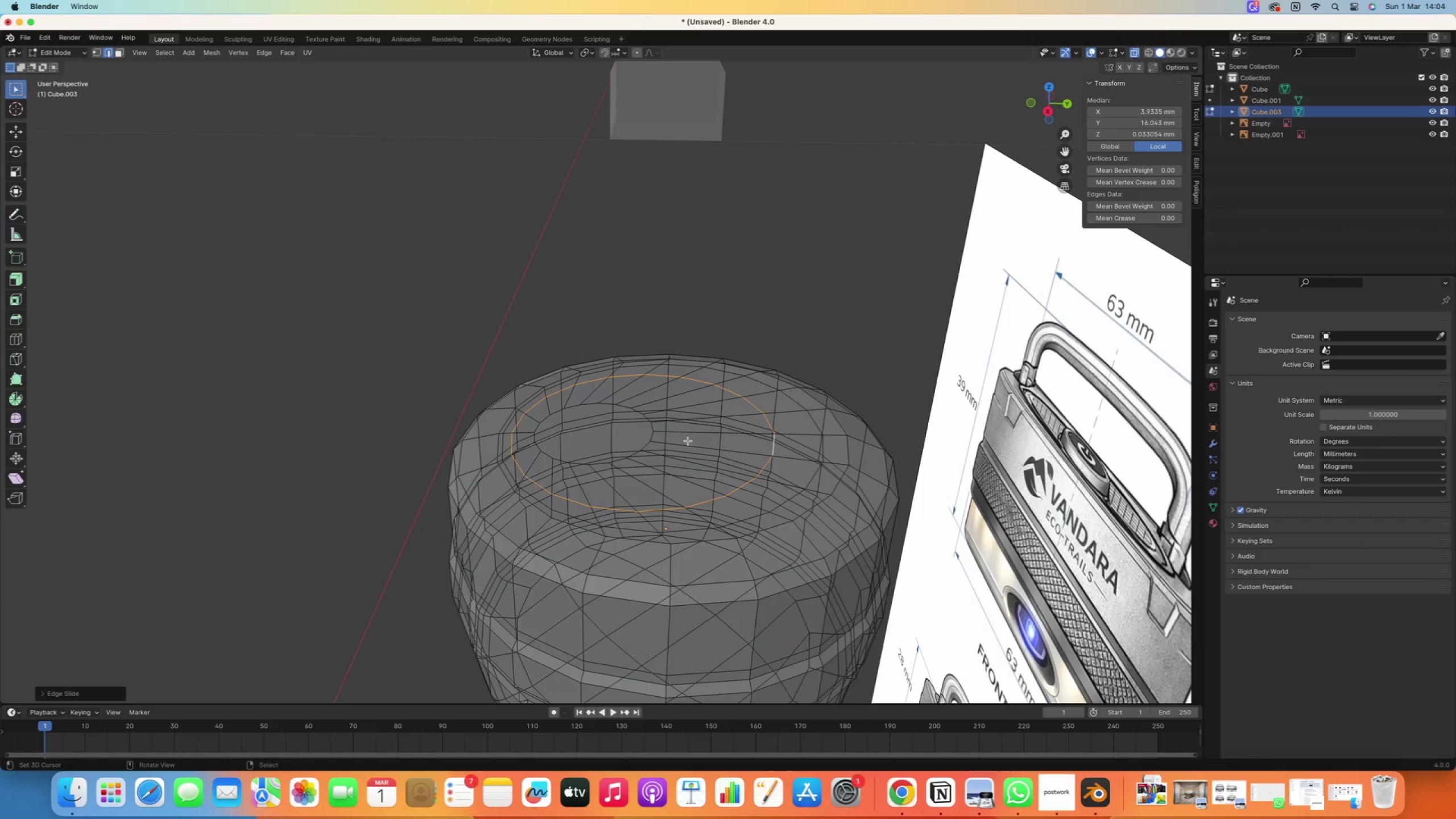 
key(Control+R)
 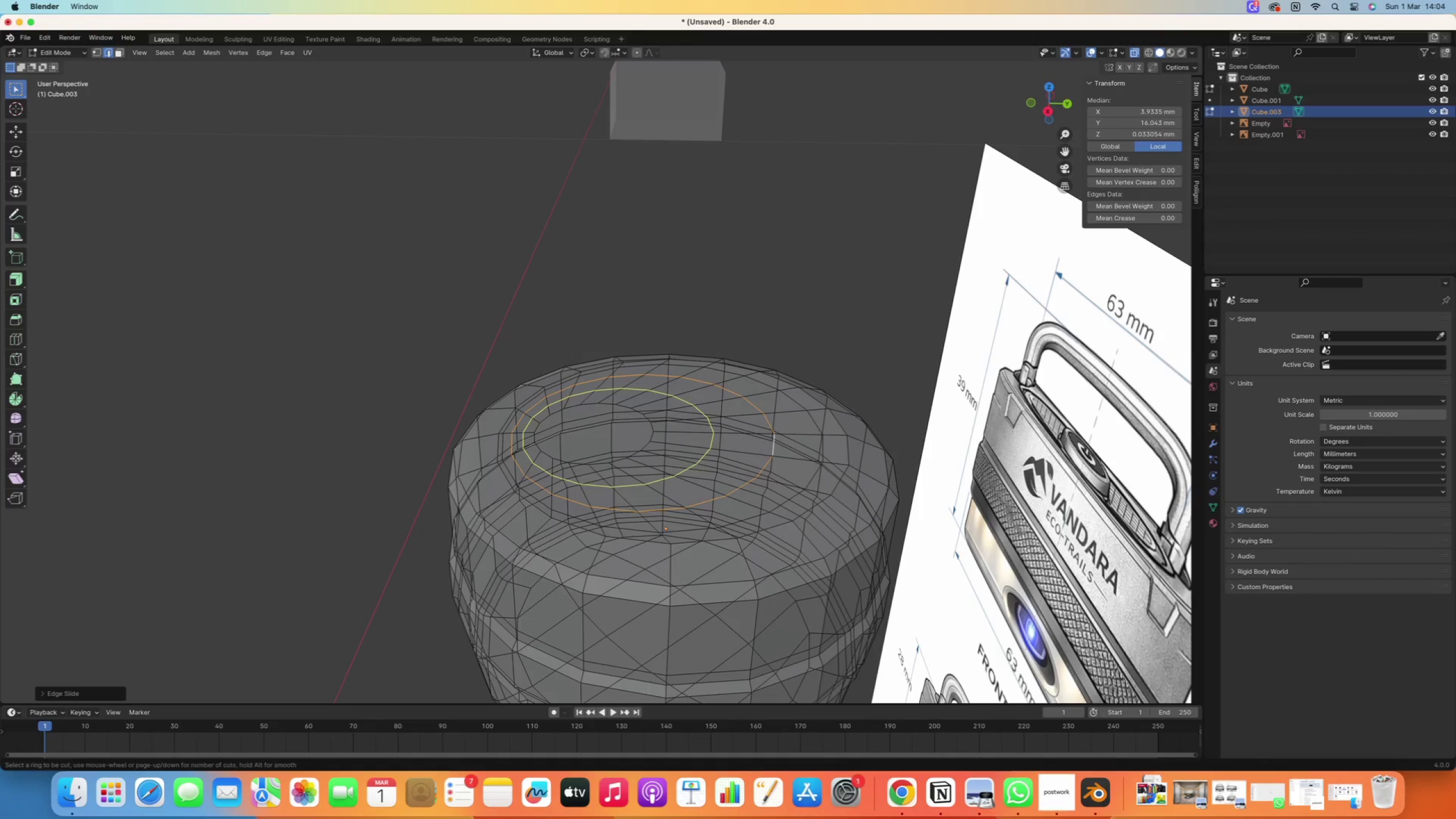 
left_click([688, 441])
 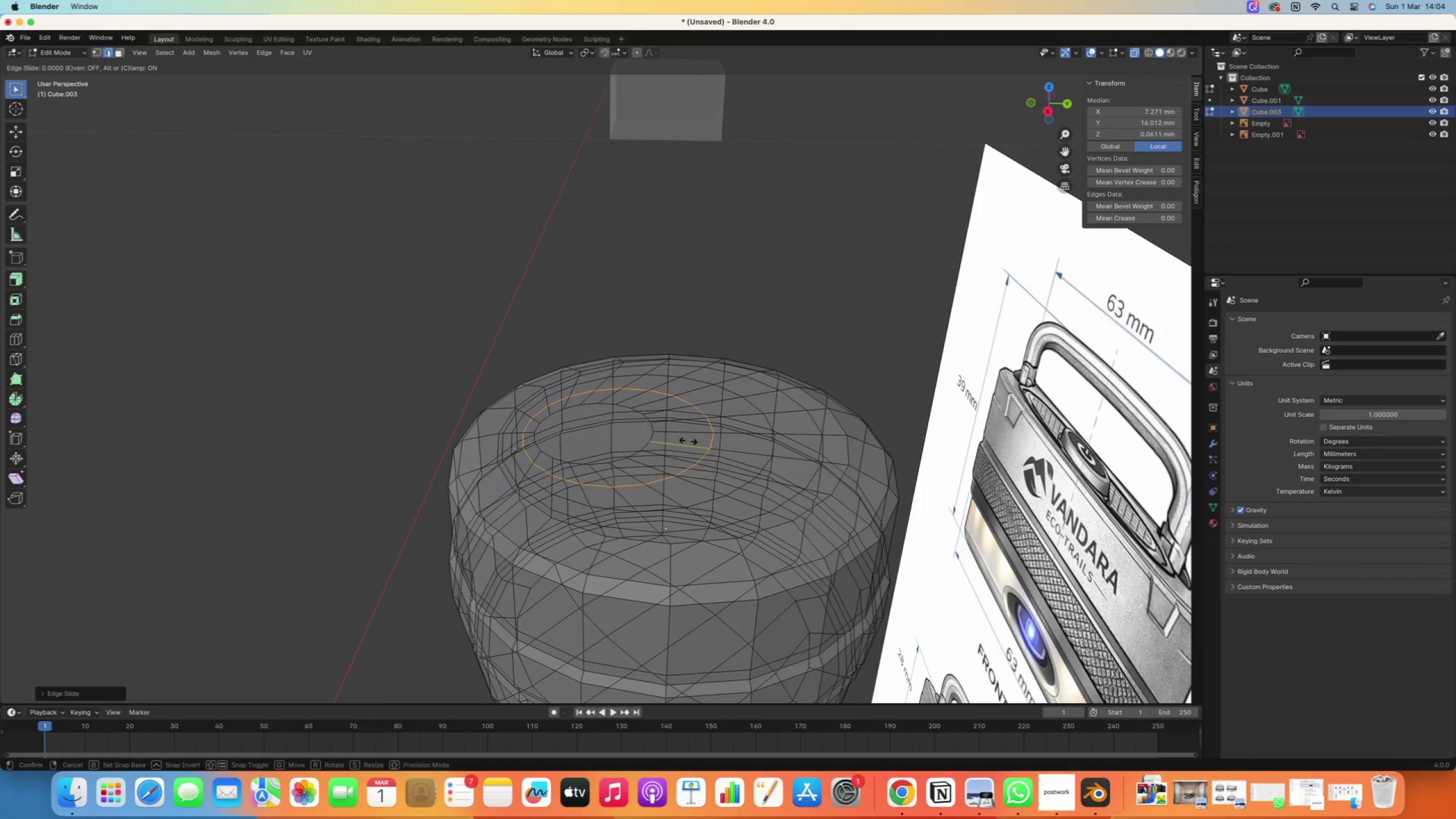 
right_click([688, 441])
 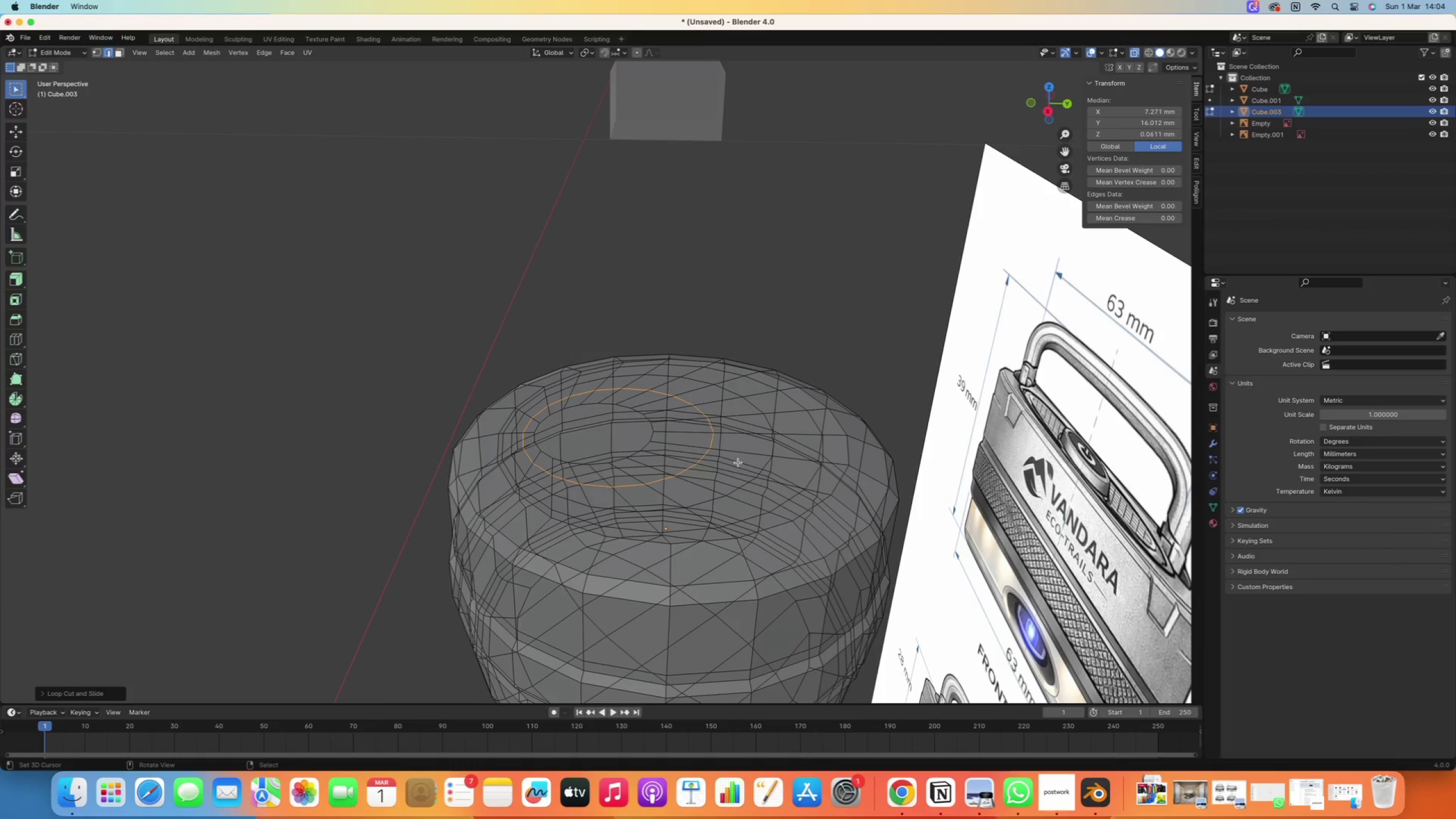 
key(Numpad1)
 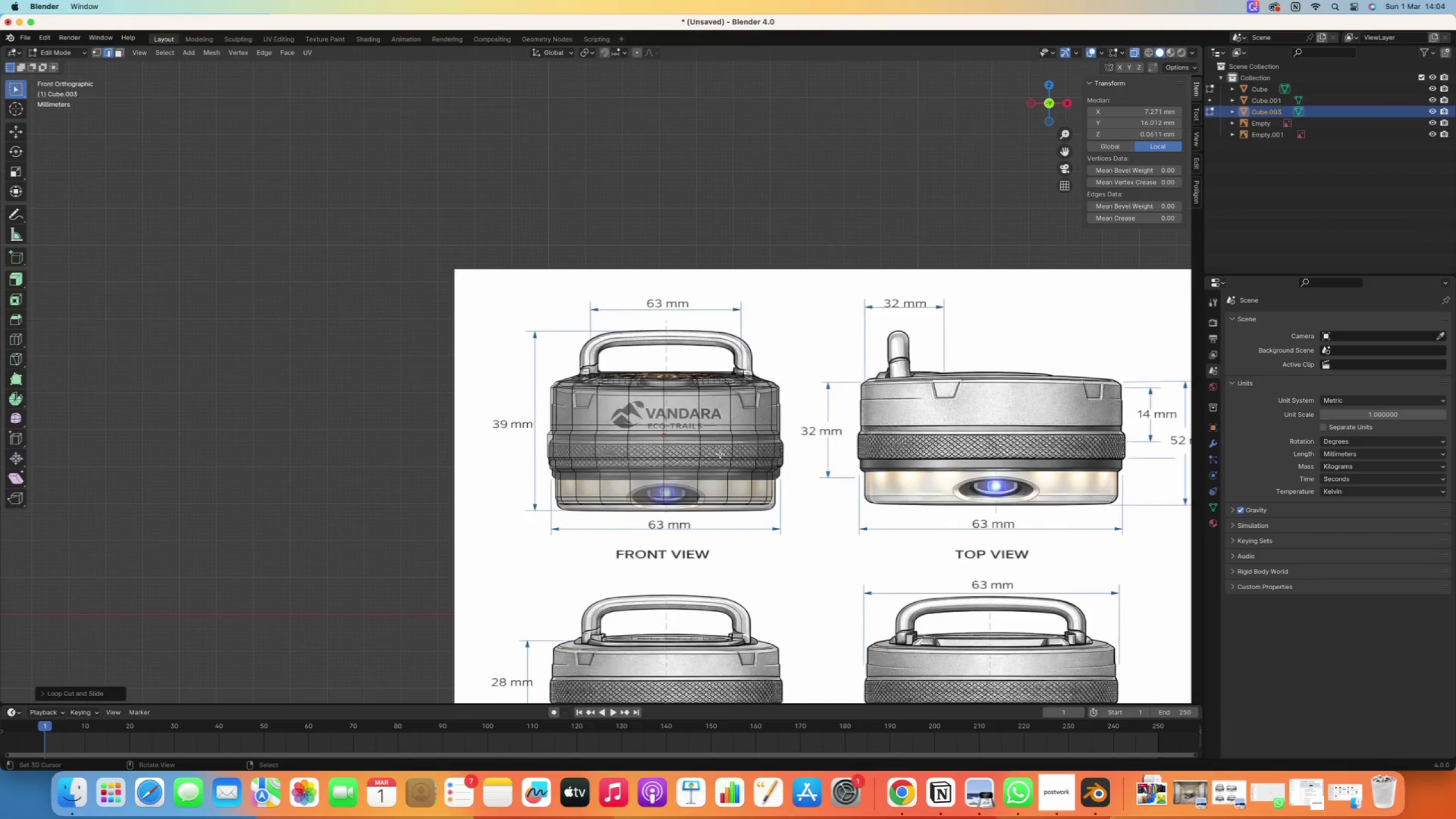 
key(Numpad3)
 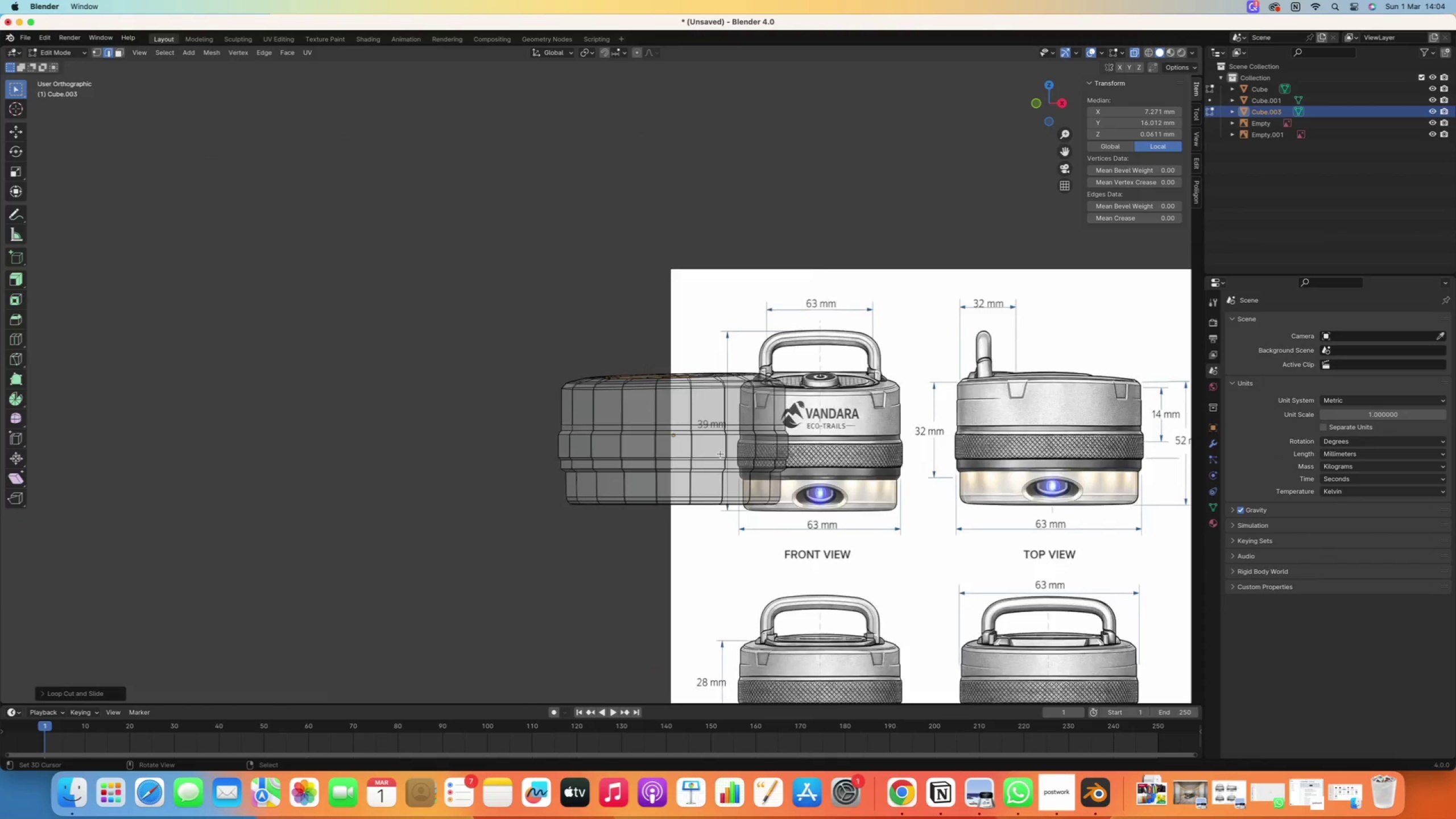 
scroll: coordinate [721, 454], scroll_direction: down, amount: 3.0
 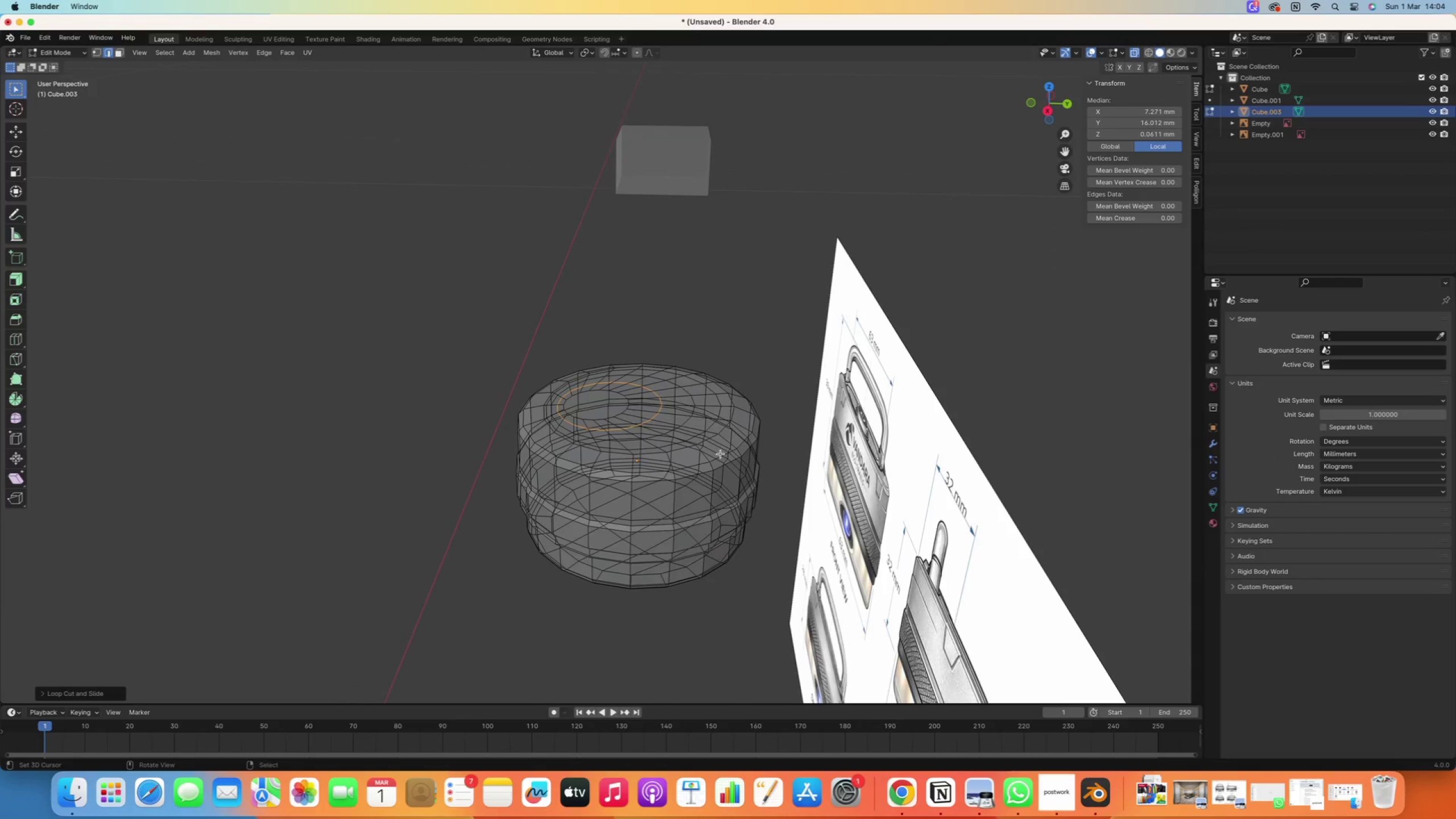 
scroll: coordinate [738, 423], scroll_direction: up, amount: 16.0
 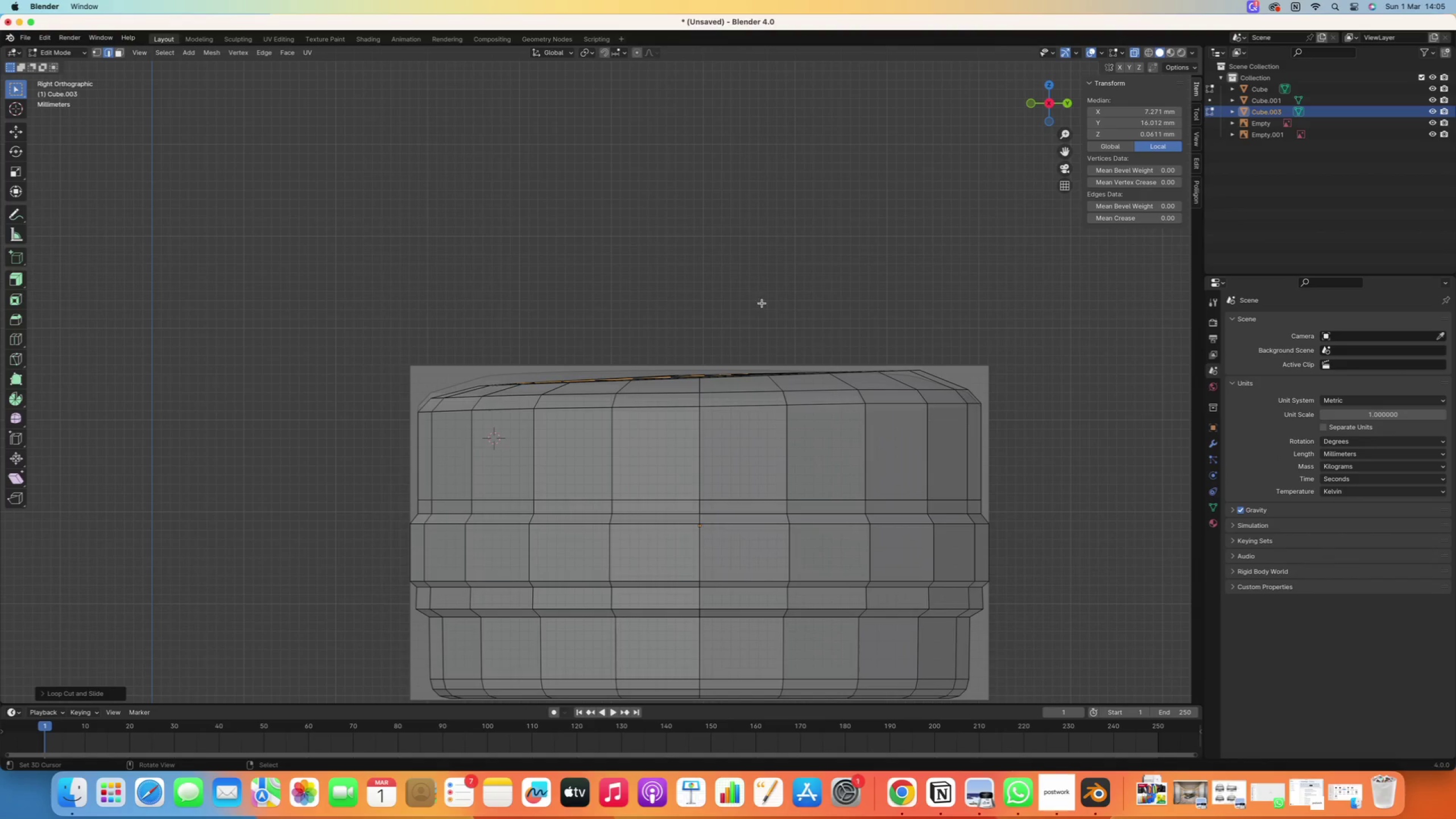 
key(1)
 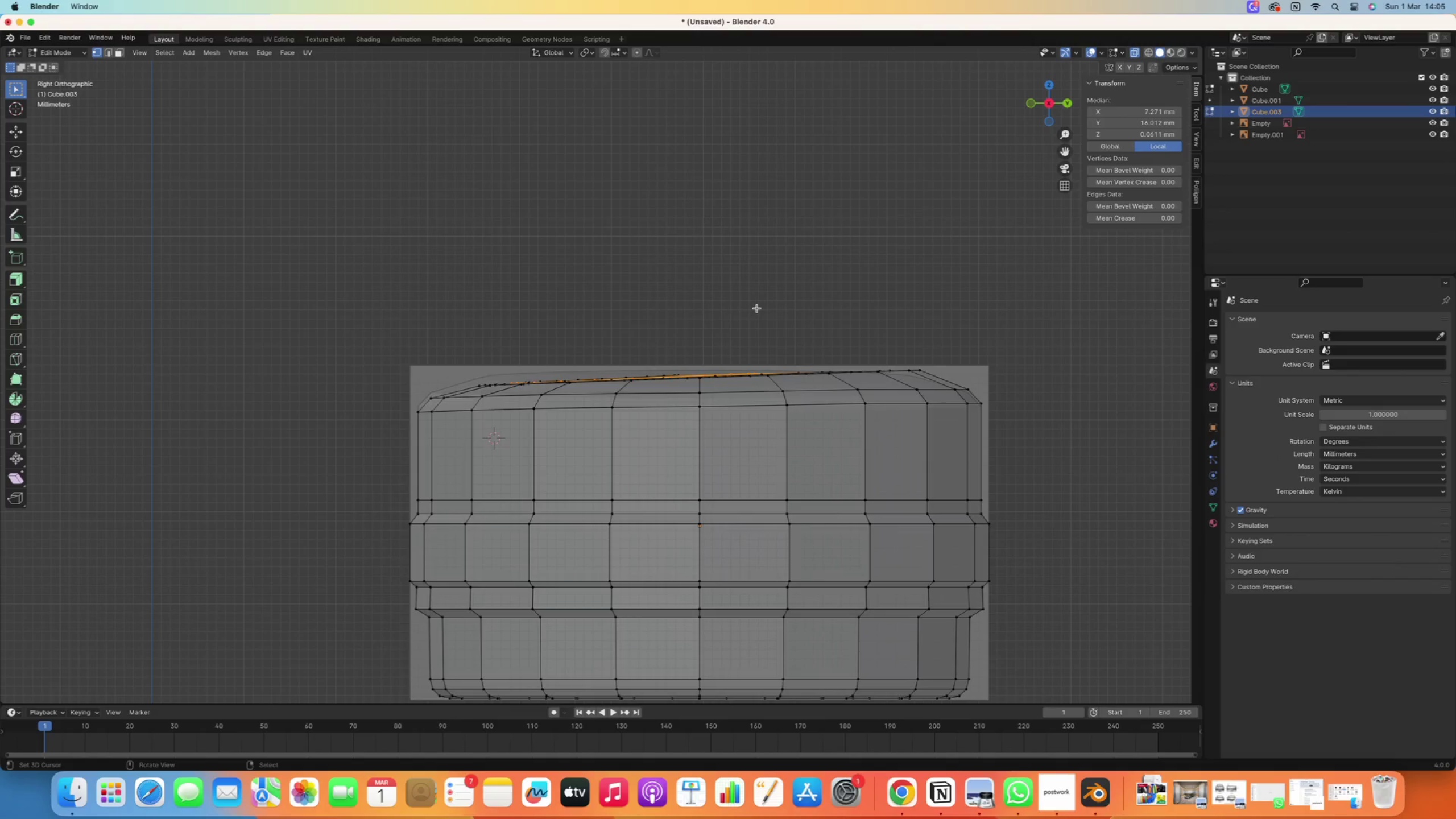 
right_click([757, 308])
 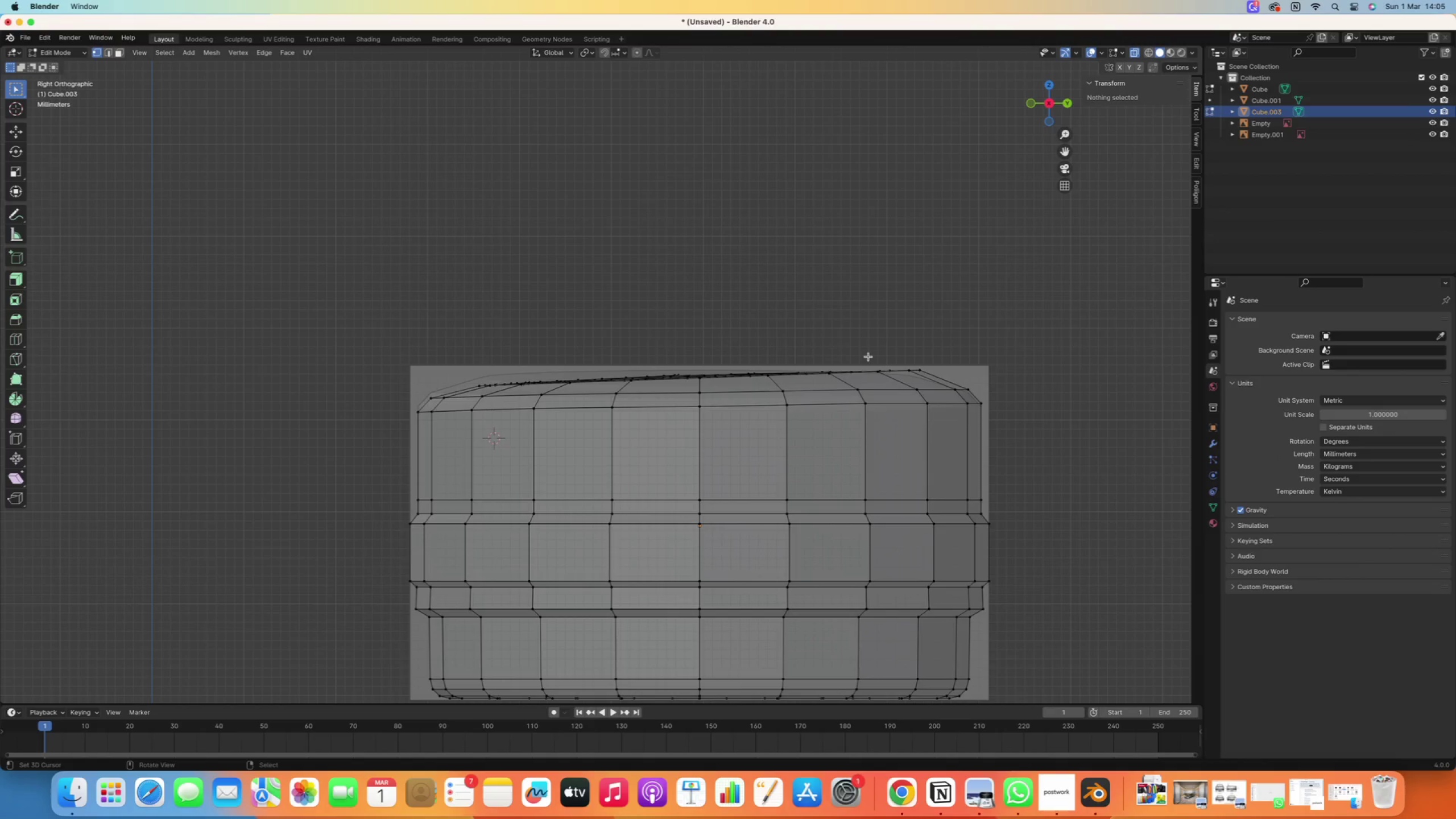 
left_click_drag(start_coordinate=[871, 355], to_coordinate=[380, 440])
 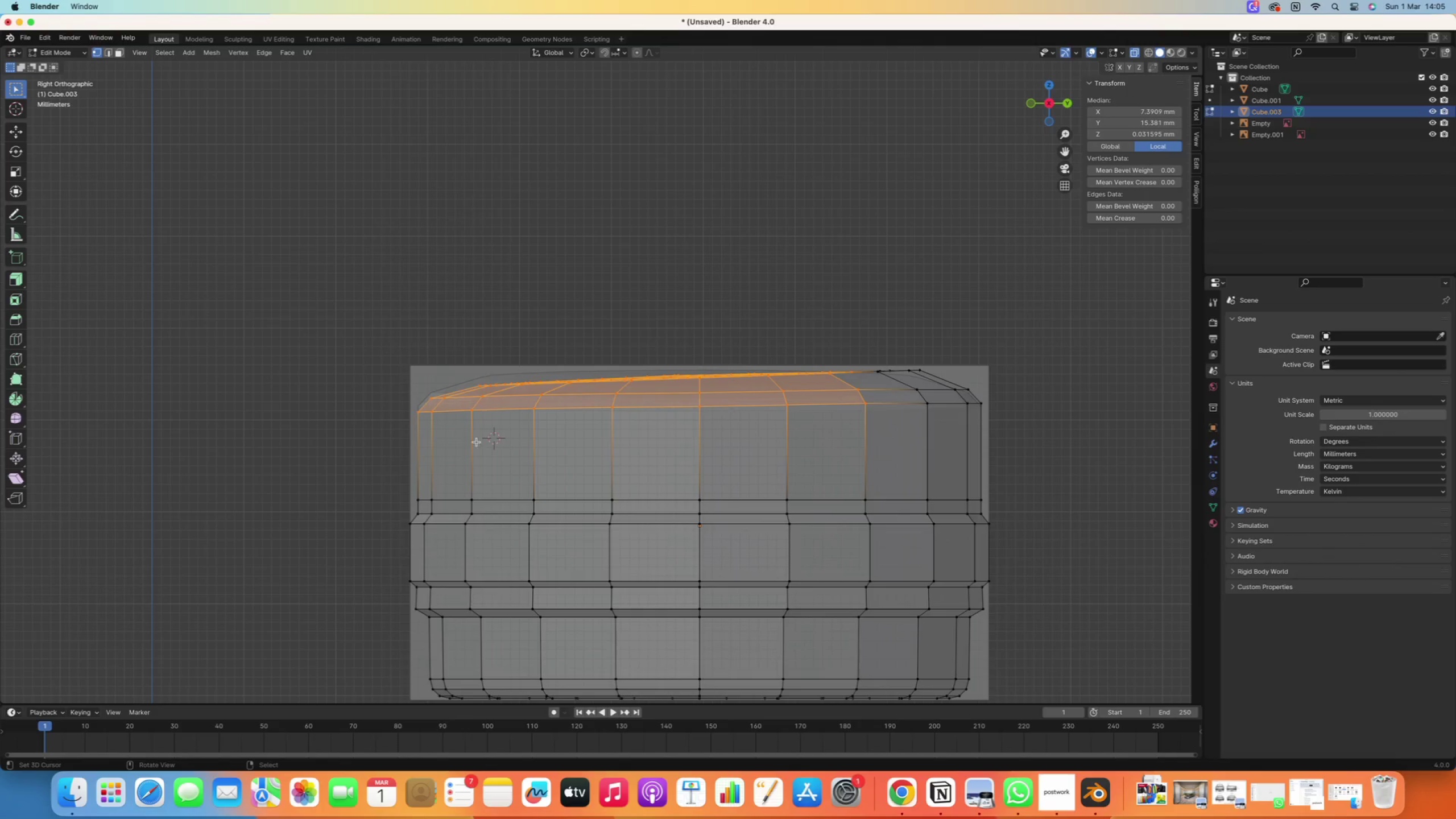 
scroll: coordinate [760, 407], scroll_direction: down, amount: 5.0
 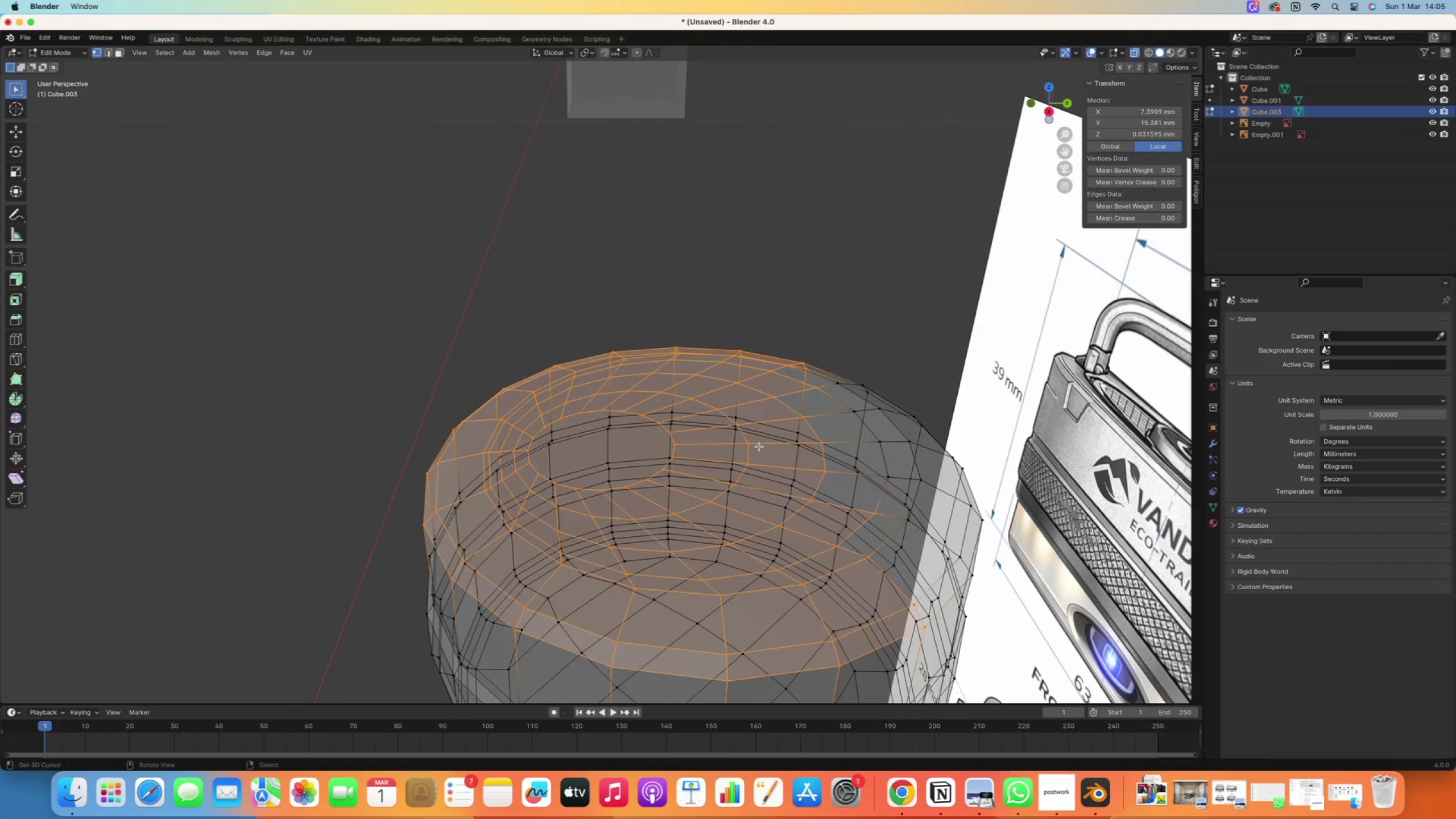 
key(Numpad1)
 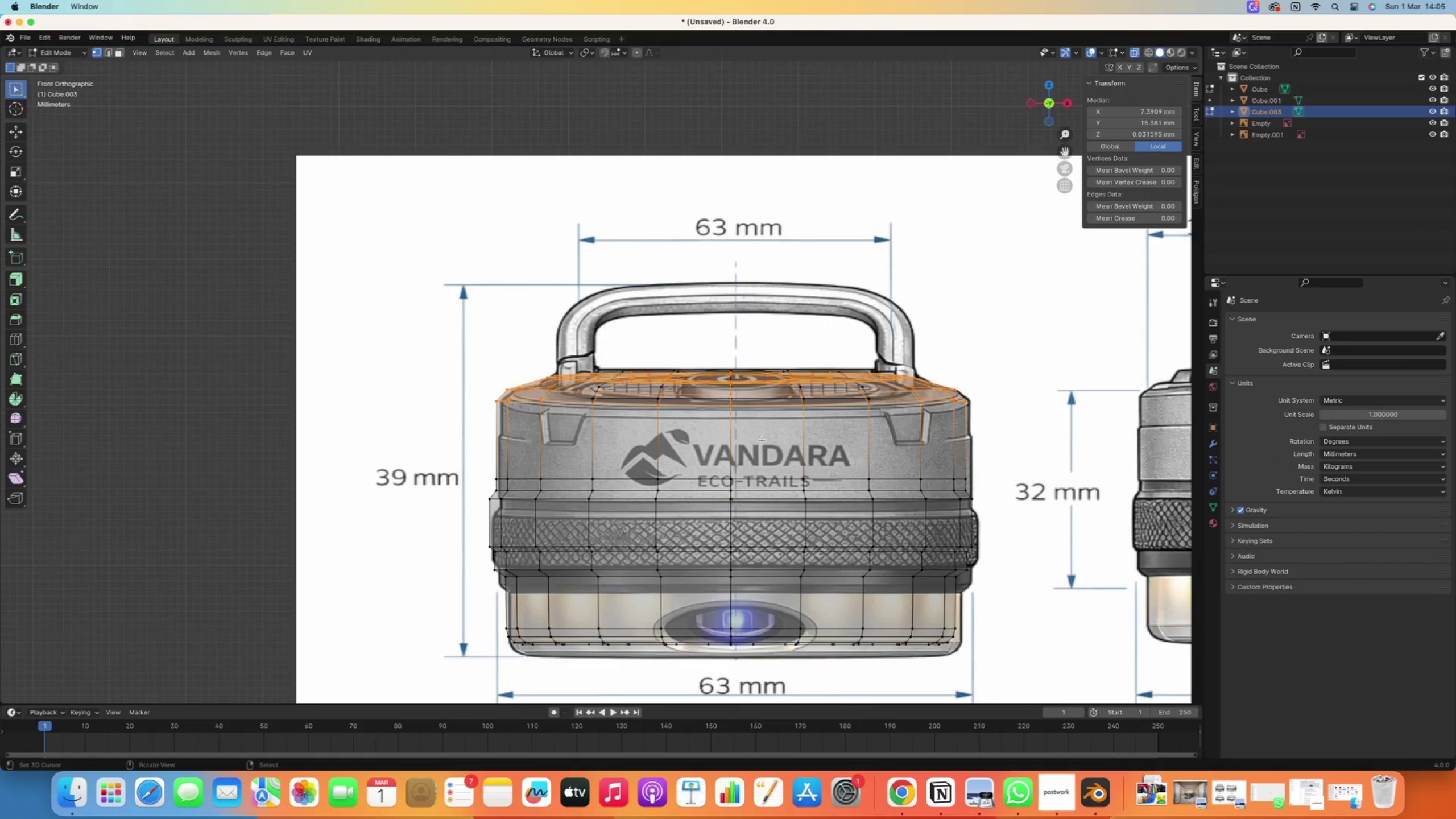 
key(Numpad3)
 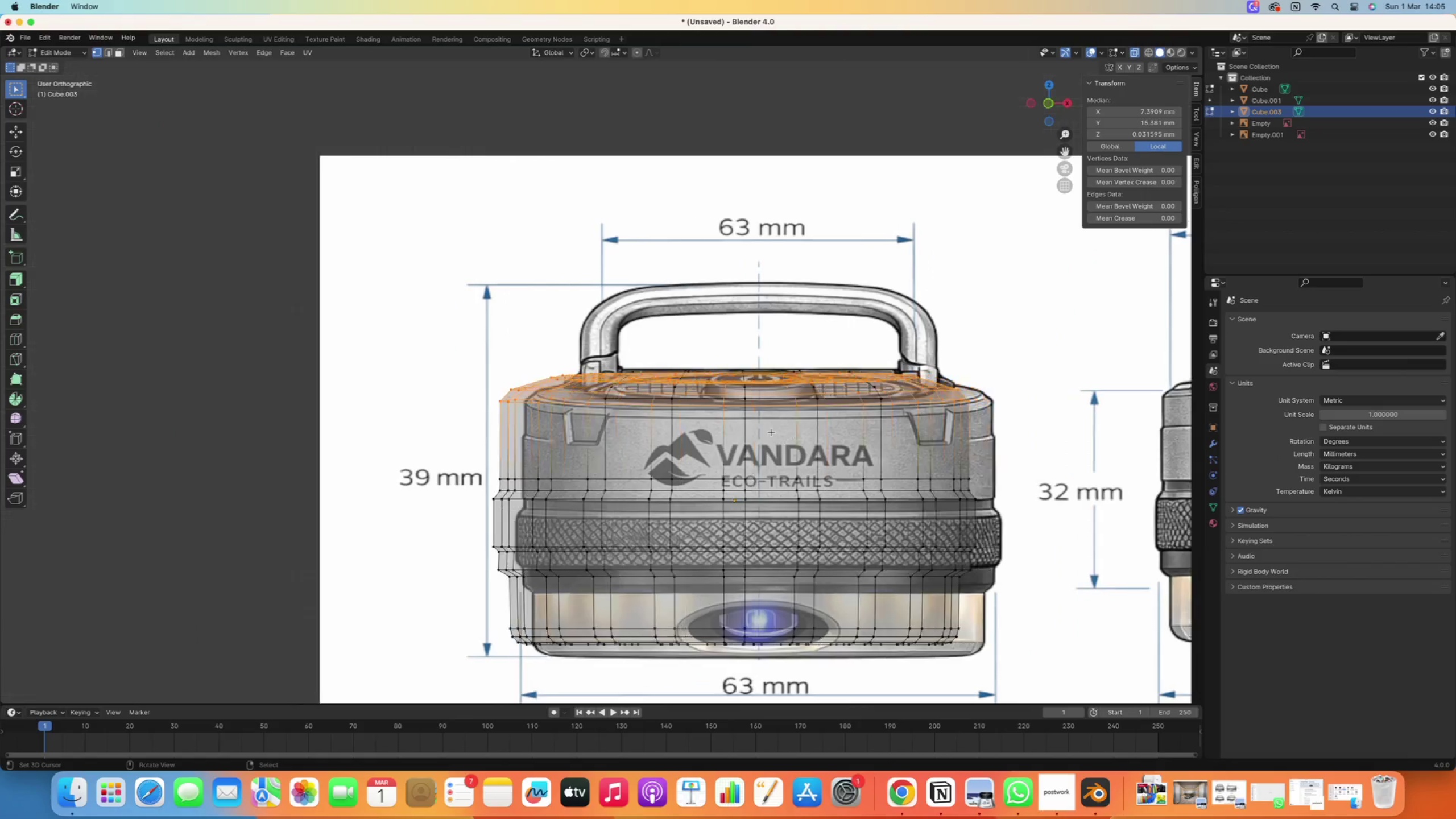 
hold_key(key=ShiftRight, duration=0.56)
 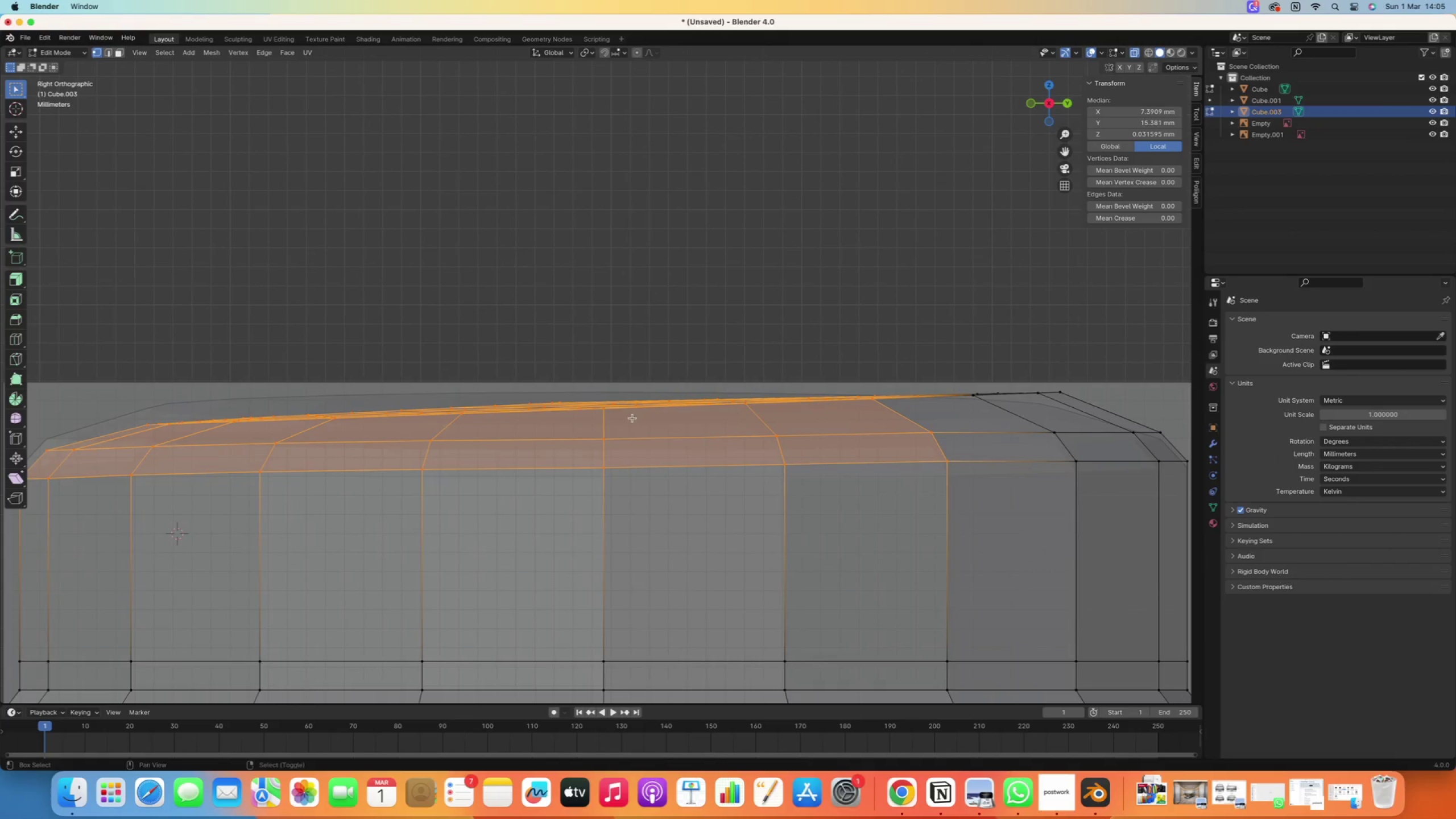 
scroll: coordinate [760, 419], scroll_direction: up, amount: 16.0
 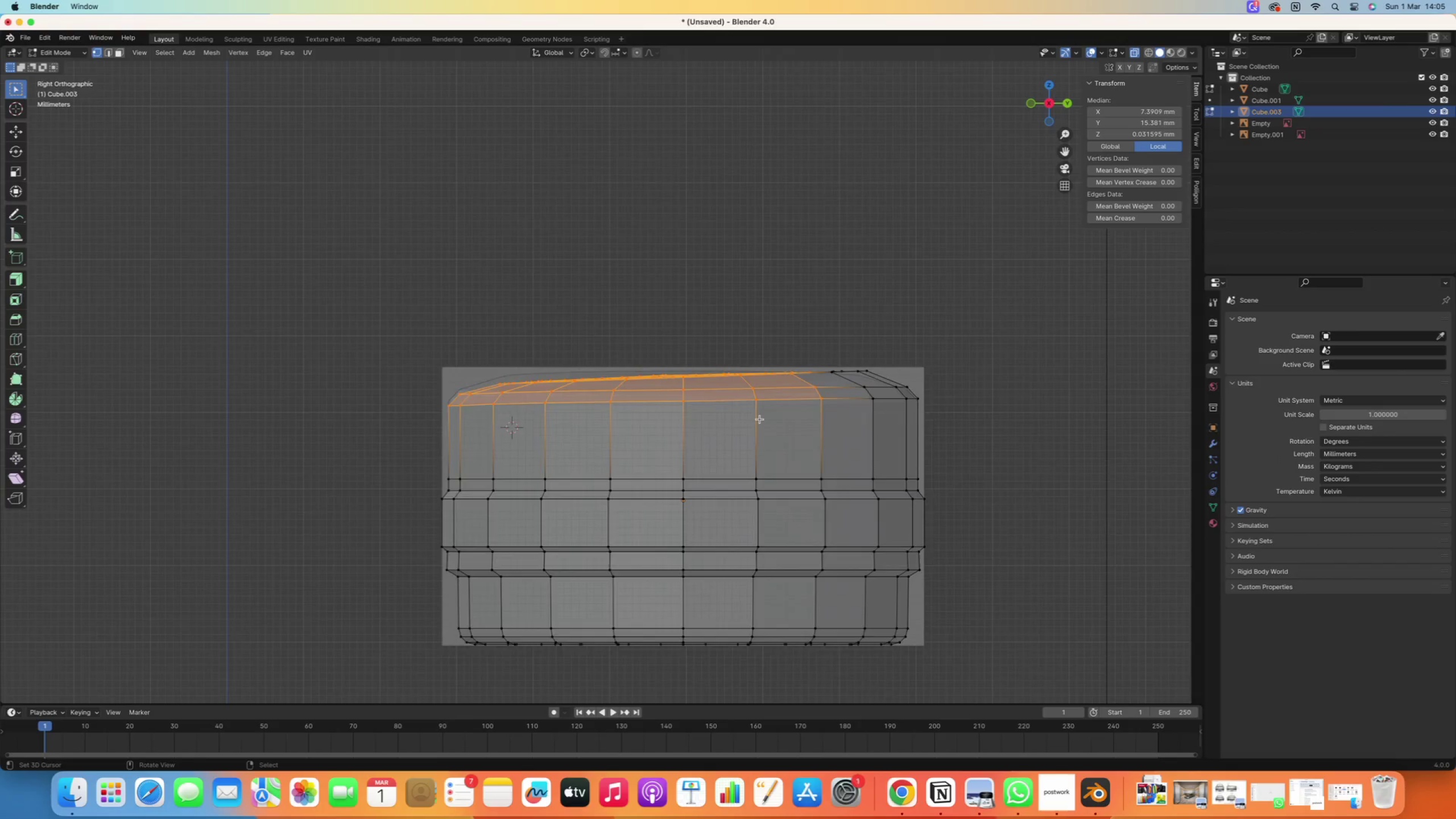 
key(G)
 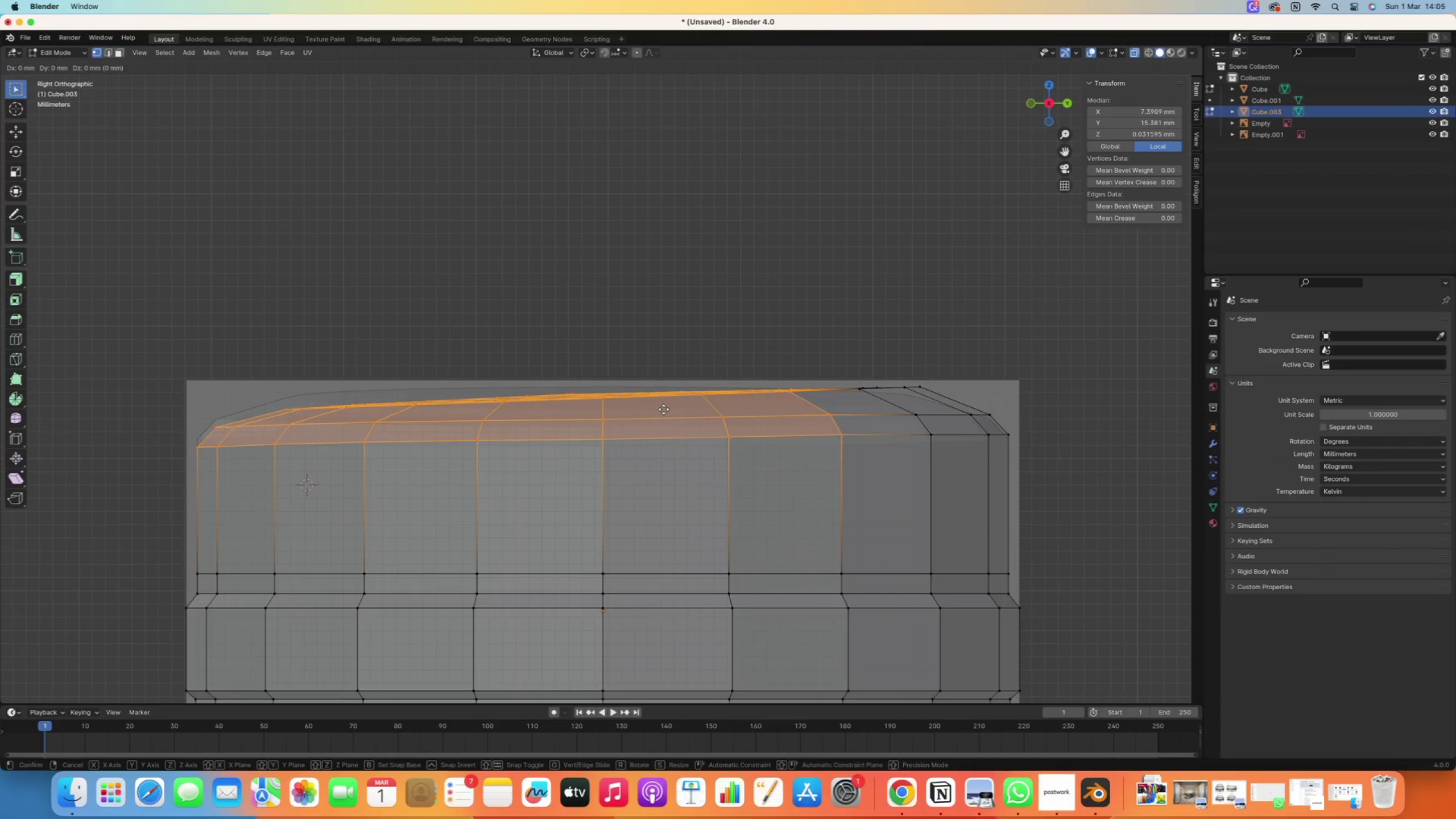 
scroll: coordinate [664, 410], scroll_direction: down, amount: 2.0
 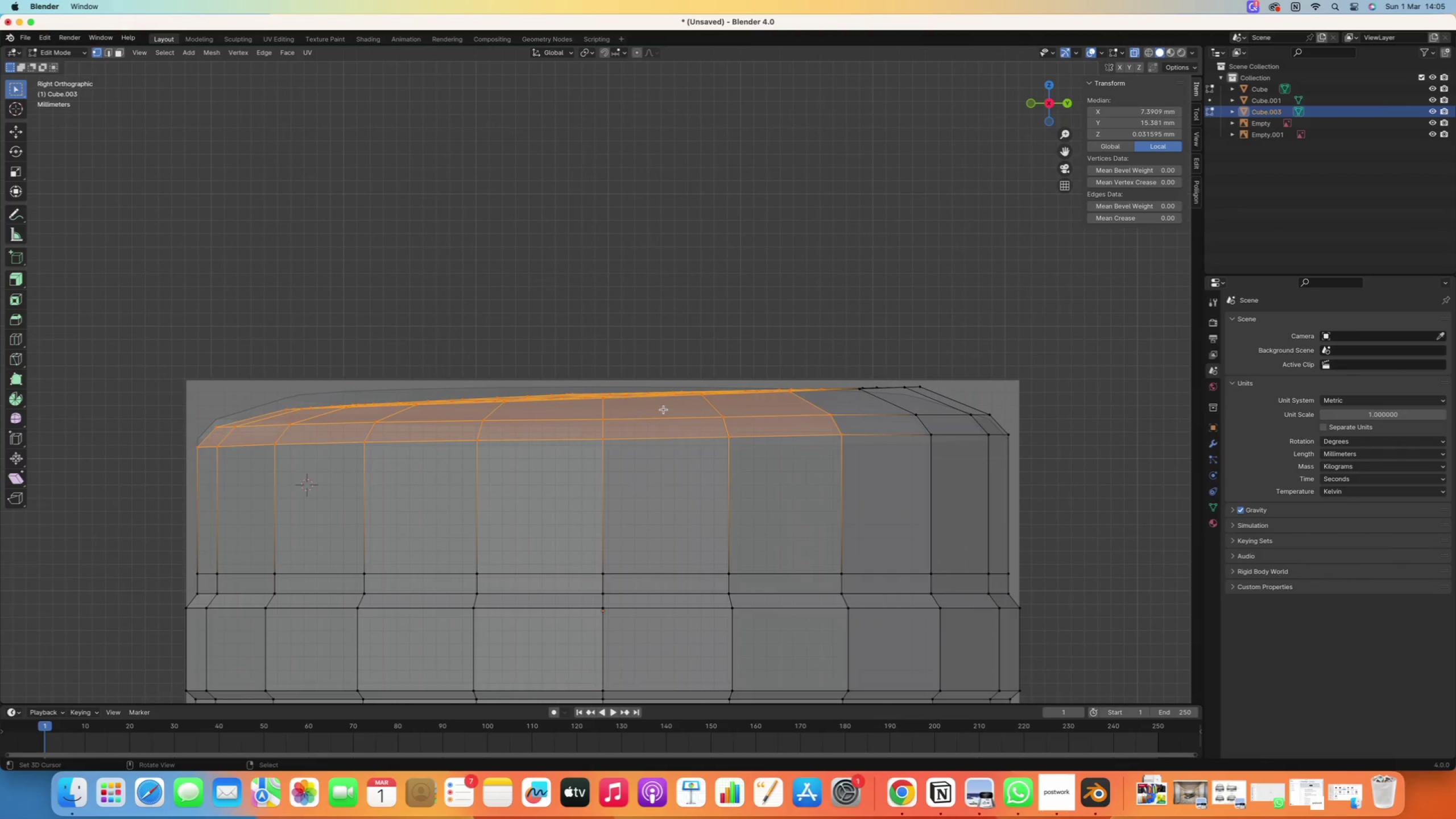 
key(Z)
 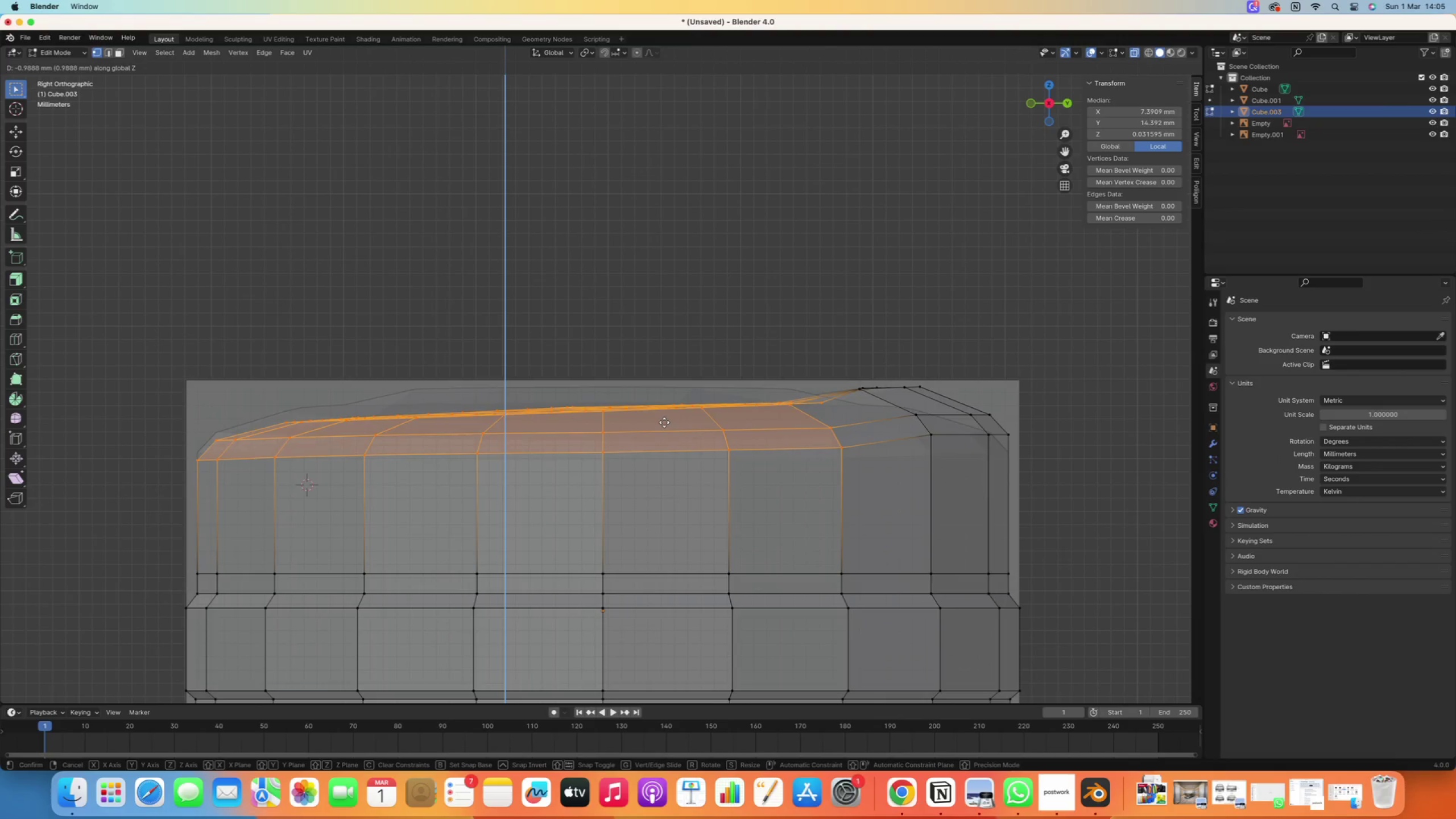 
right_click([665, 423])
 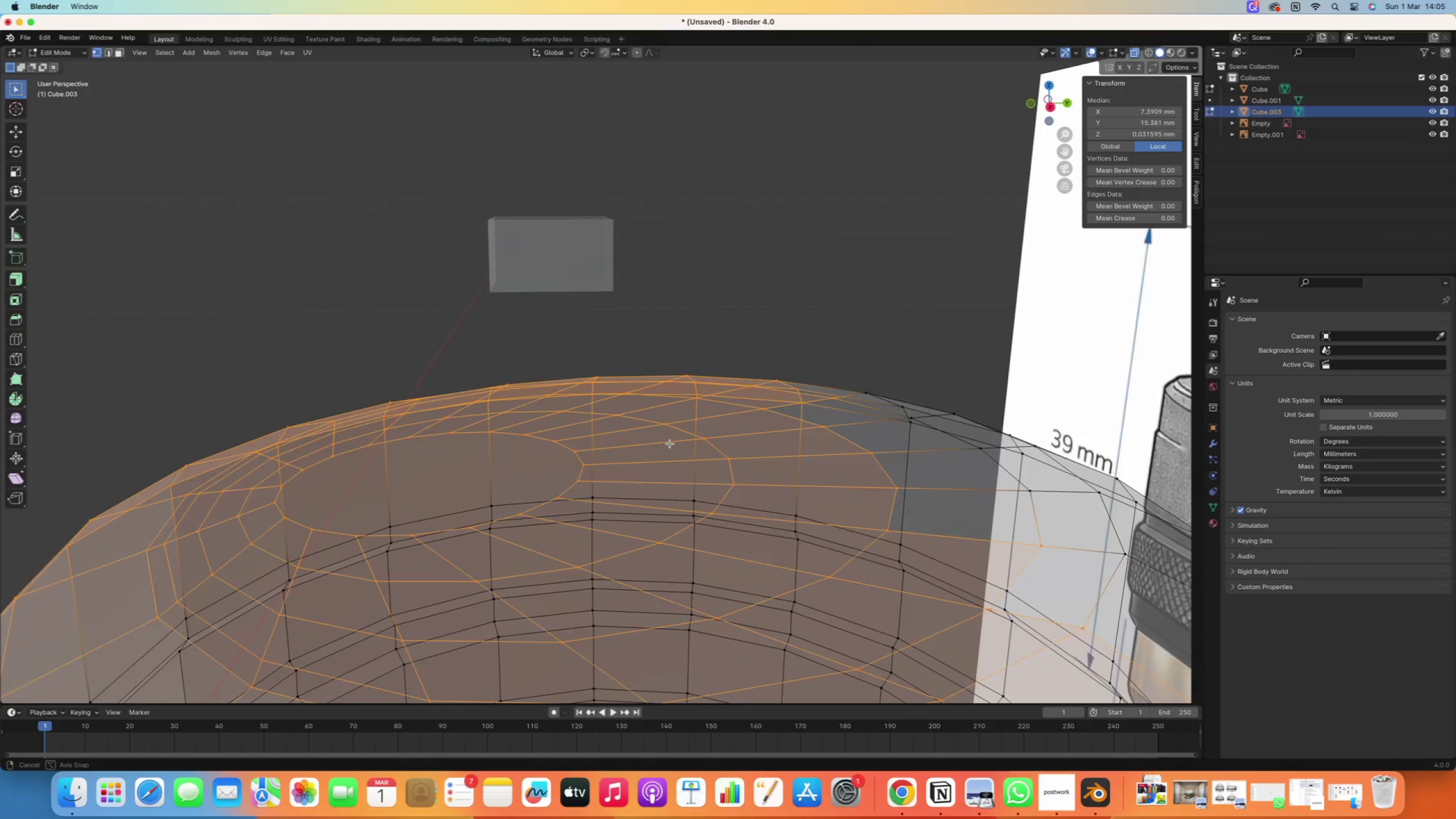 
key(G)
 